 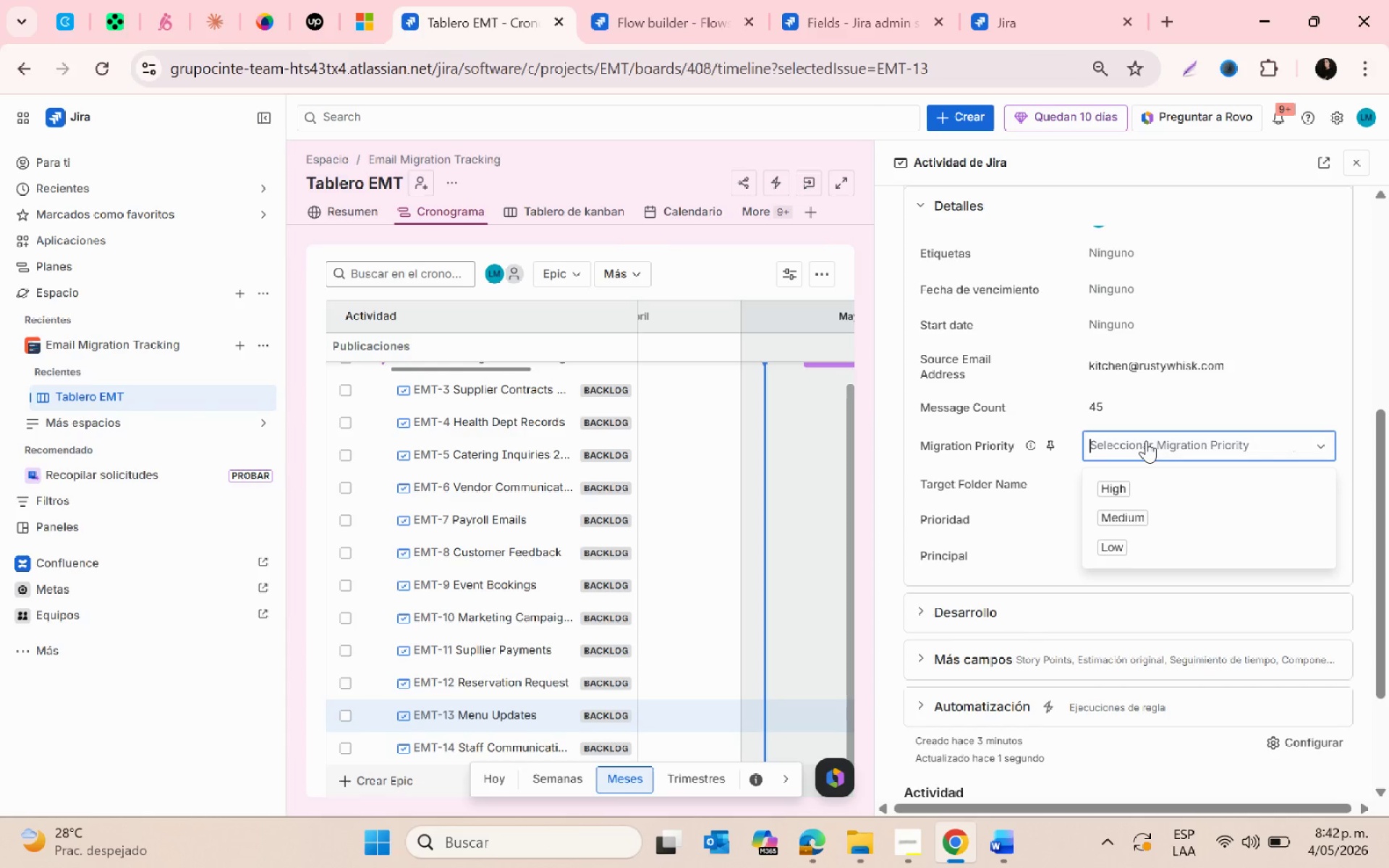 
type(N)
key(Backspace)
type(Menu)
 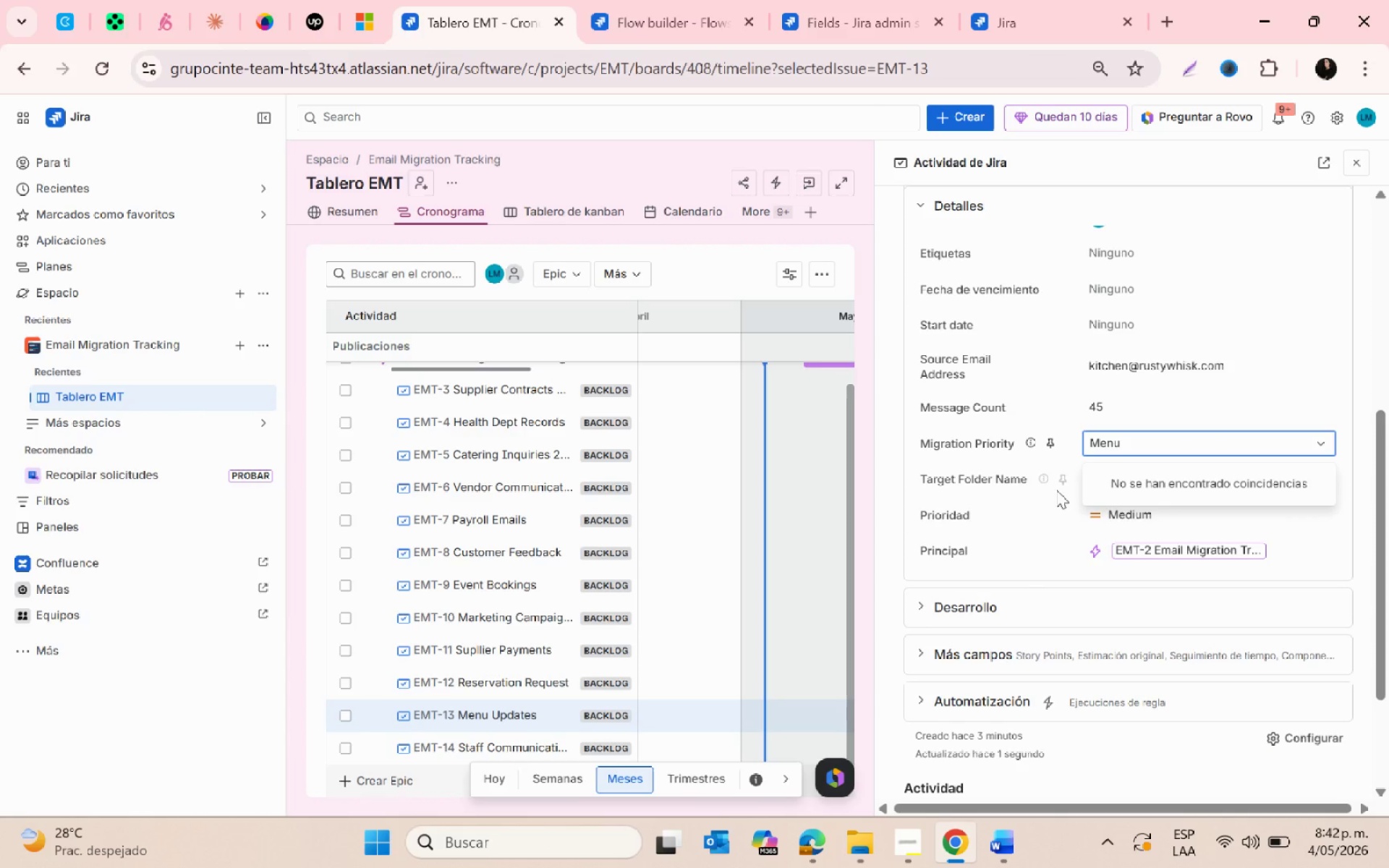 
key(Enter)
 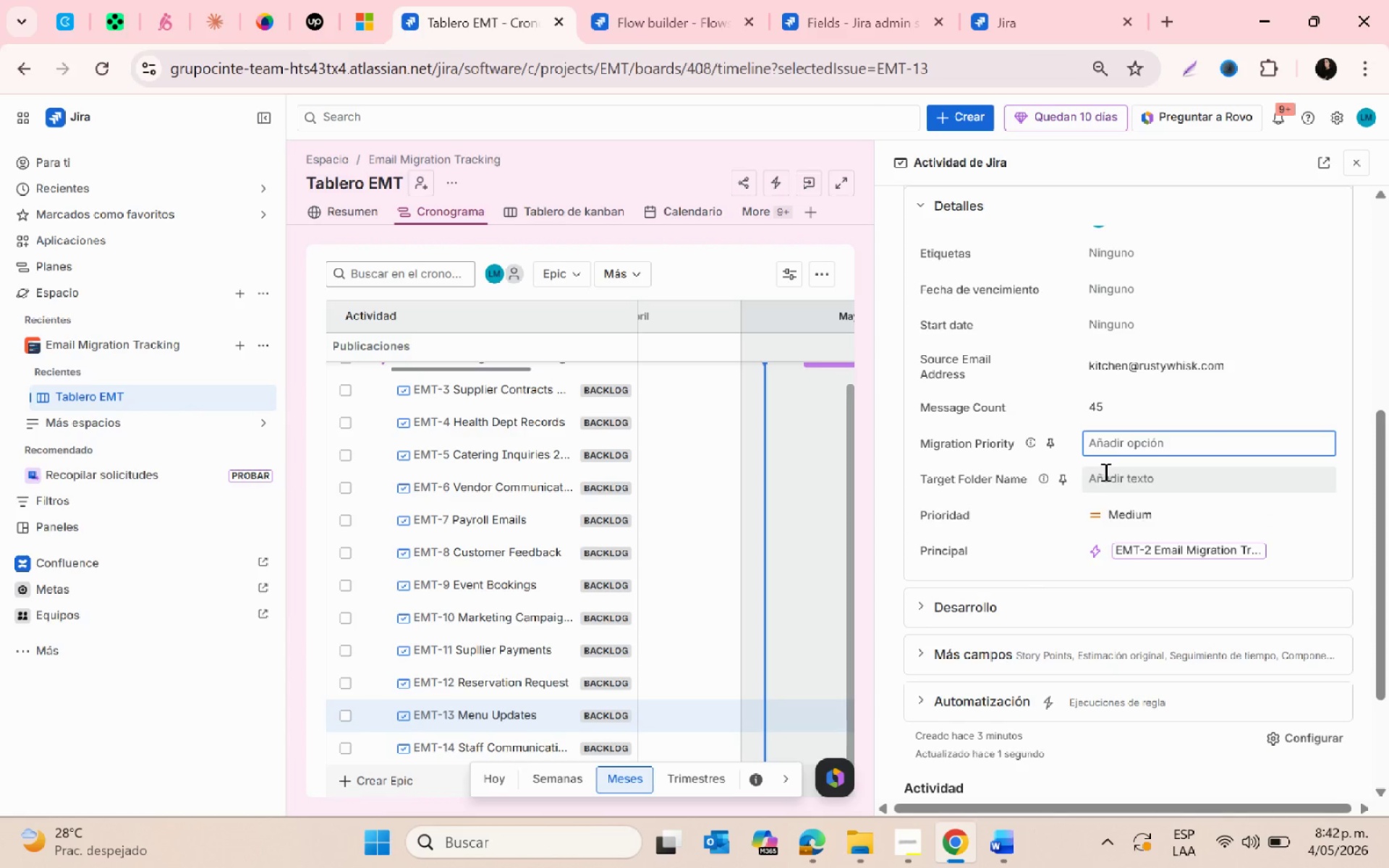 
left_click([1112, 473])
 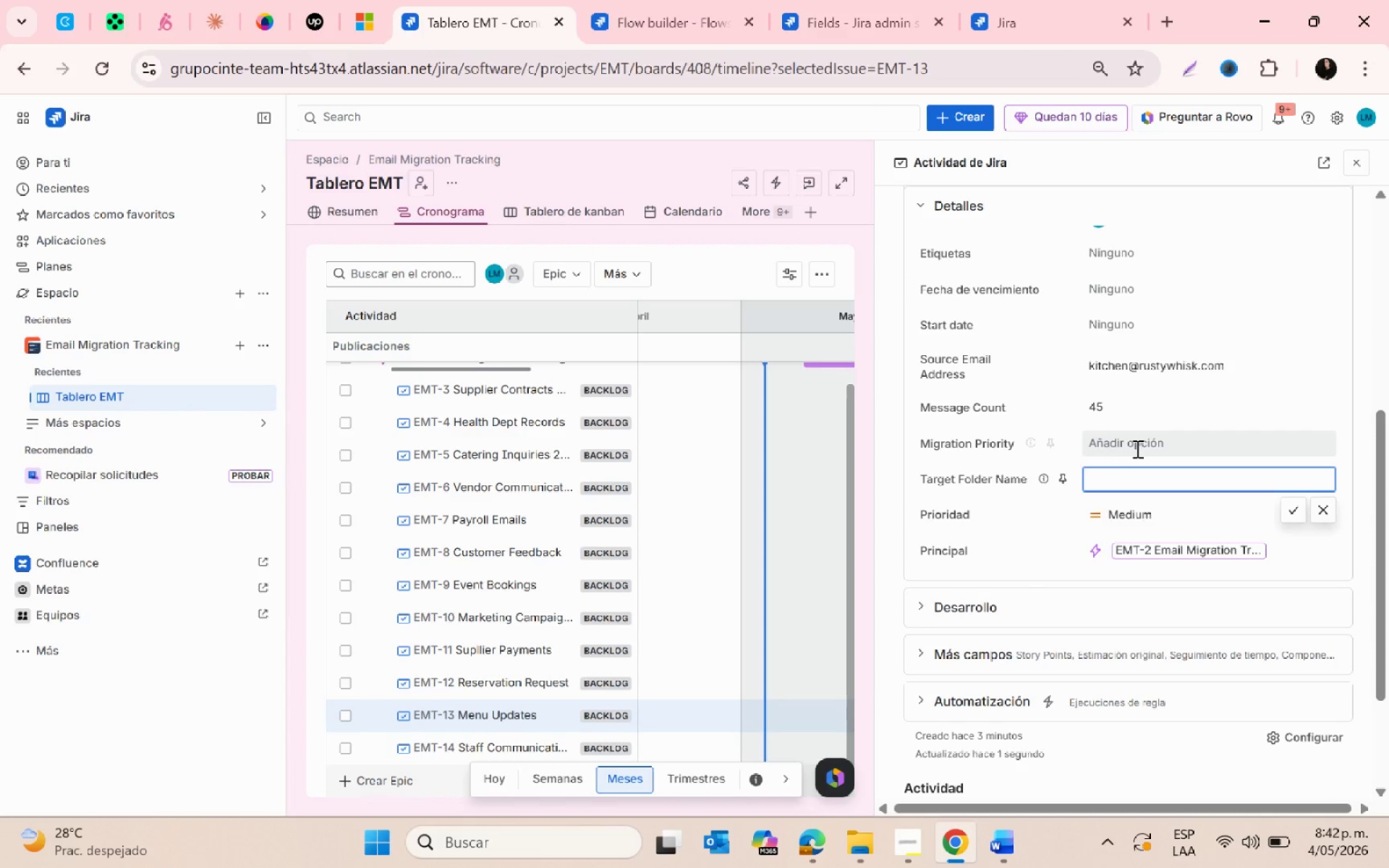 
left_click([1131, 448])
 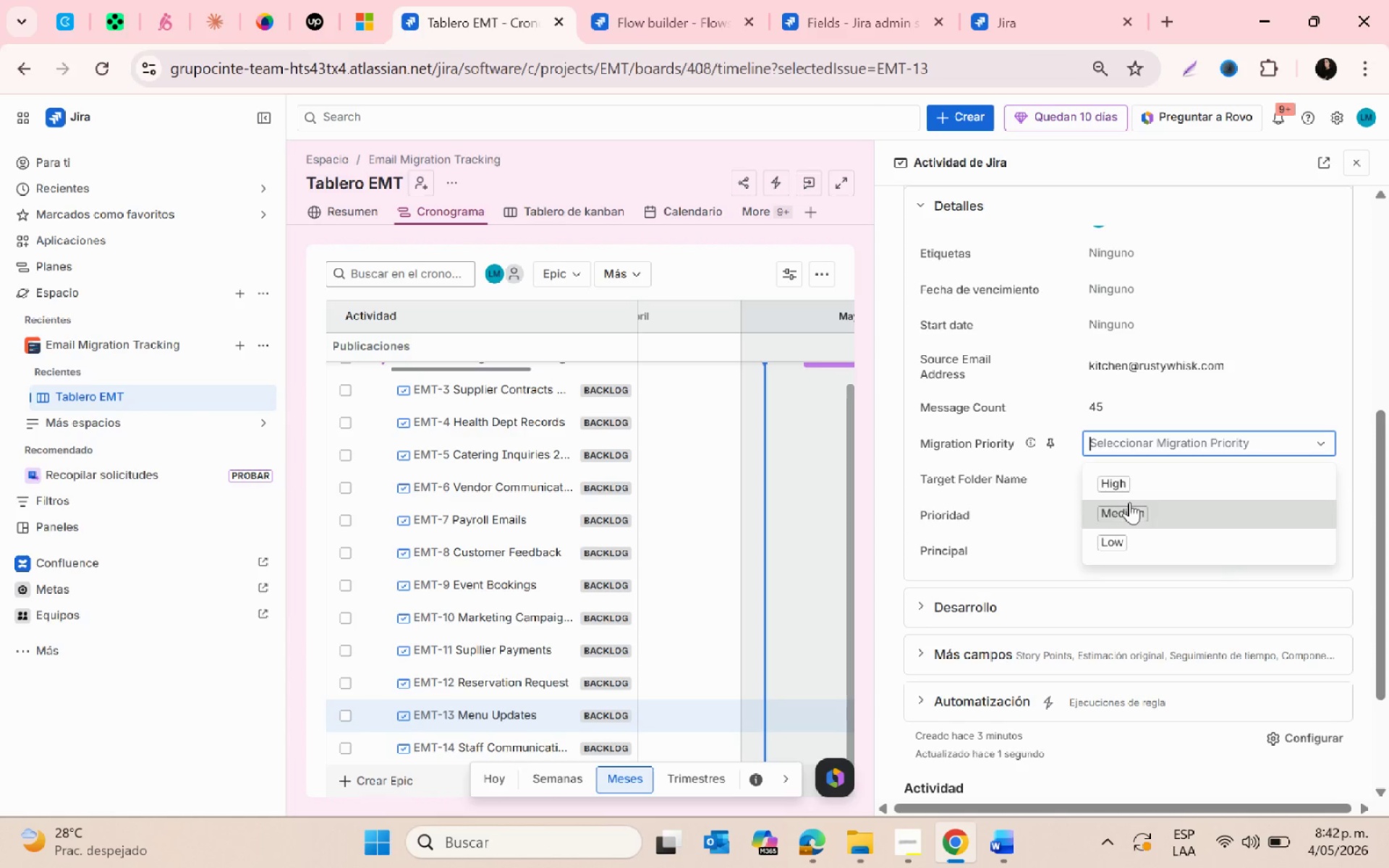 
double_click([1120, 487])
 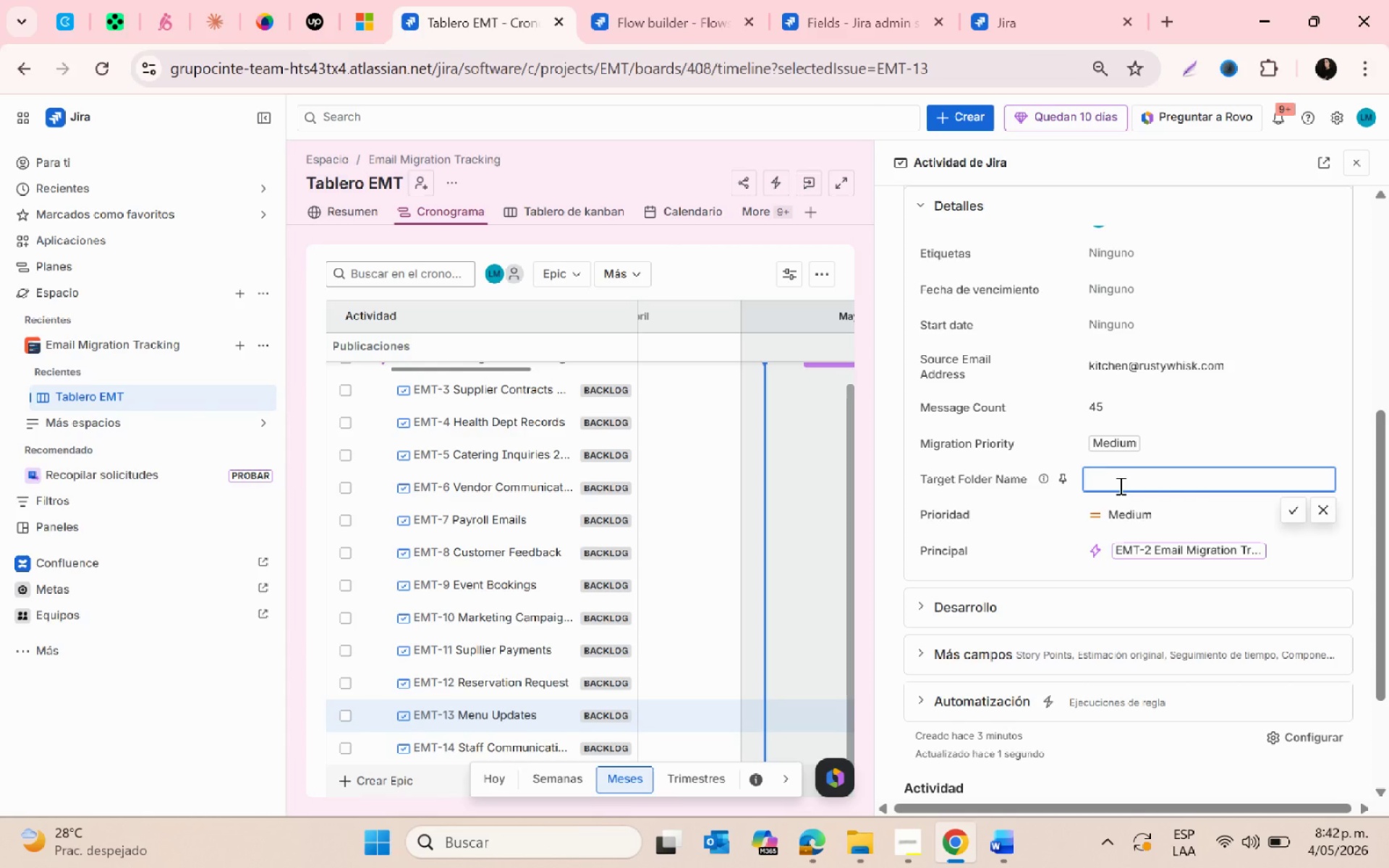 
type(menu)
key(Backspace)
key(Backspace)
key(Backspace)
type(mMenu)
 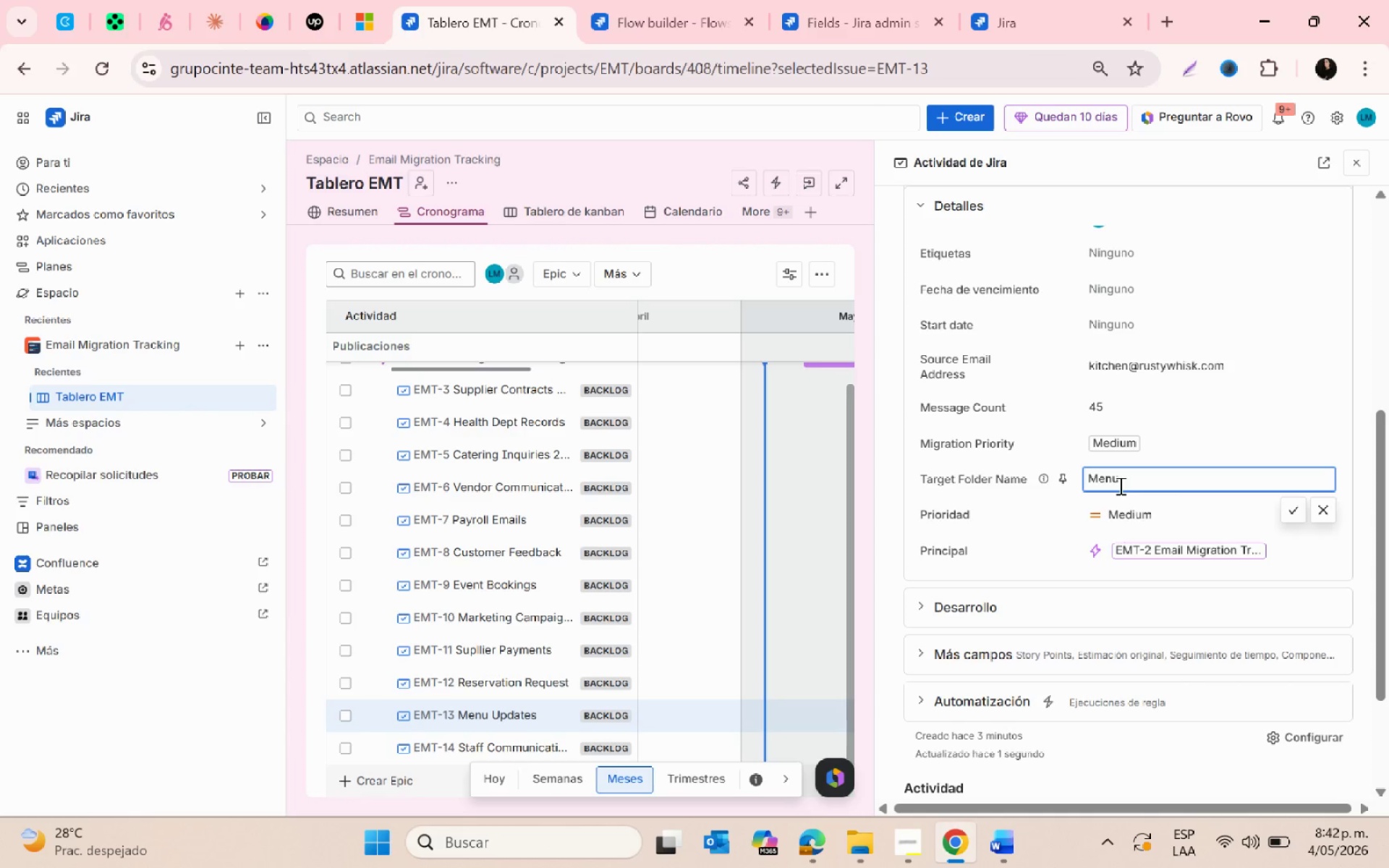 
left_click([1299, 509])
 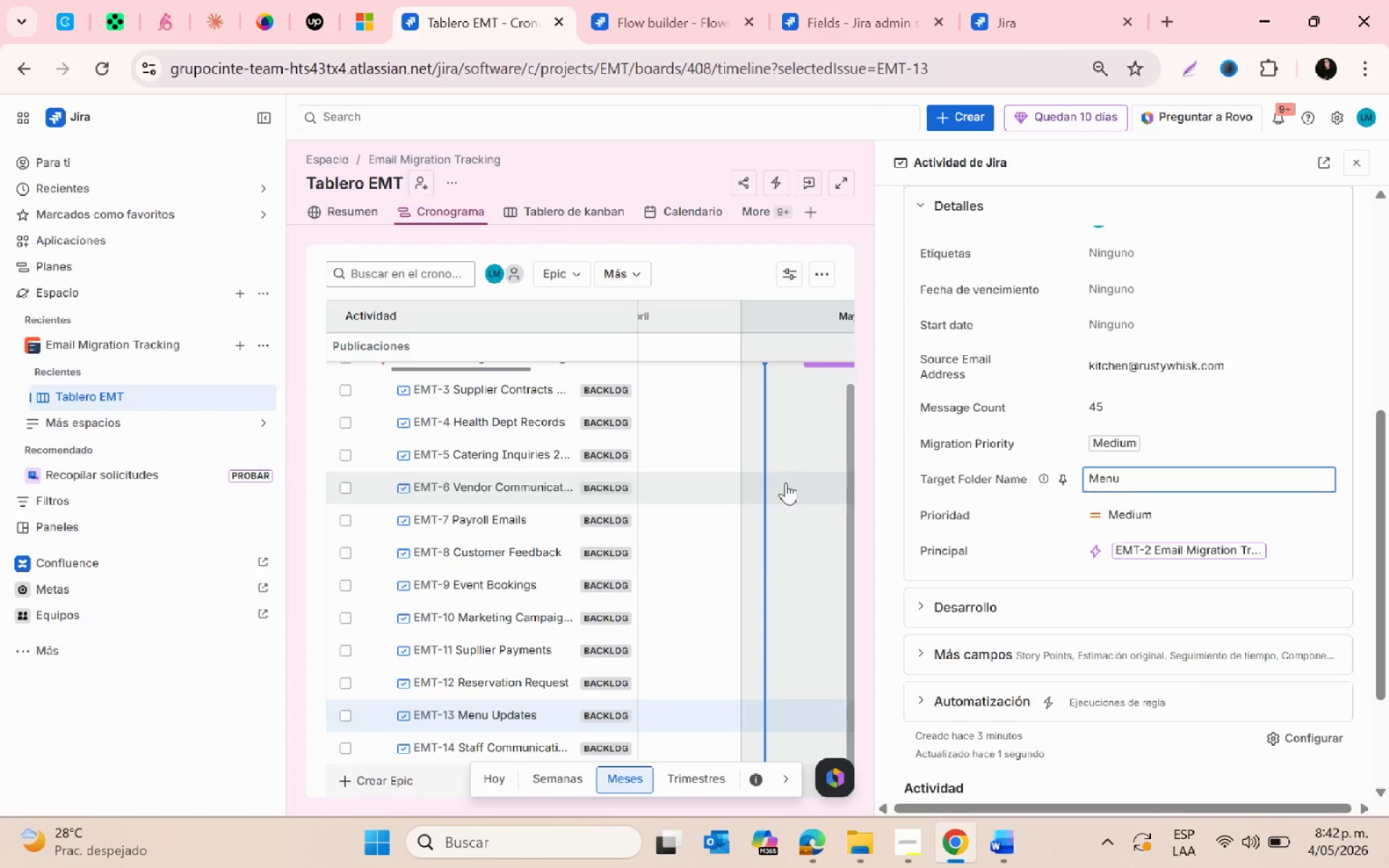 
scroll: coordinate [609, 496], scroll_direction: down, amount: 2.0
 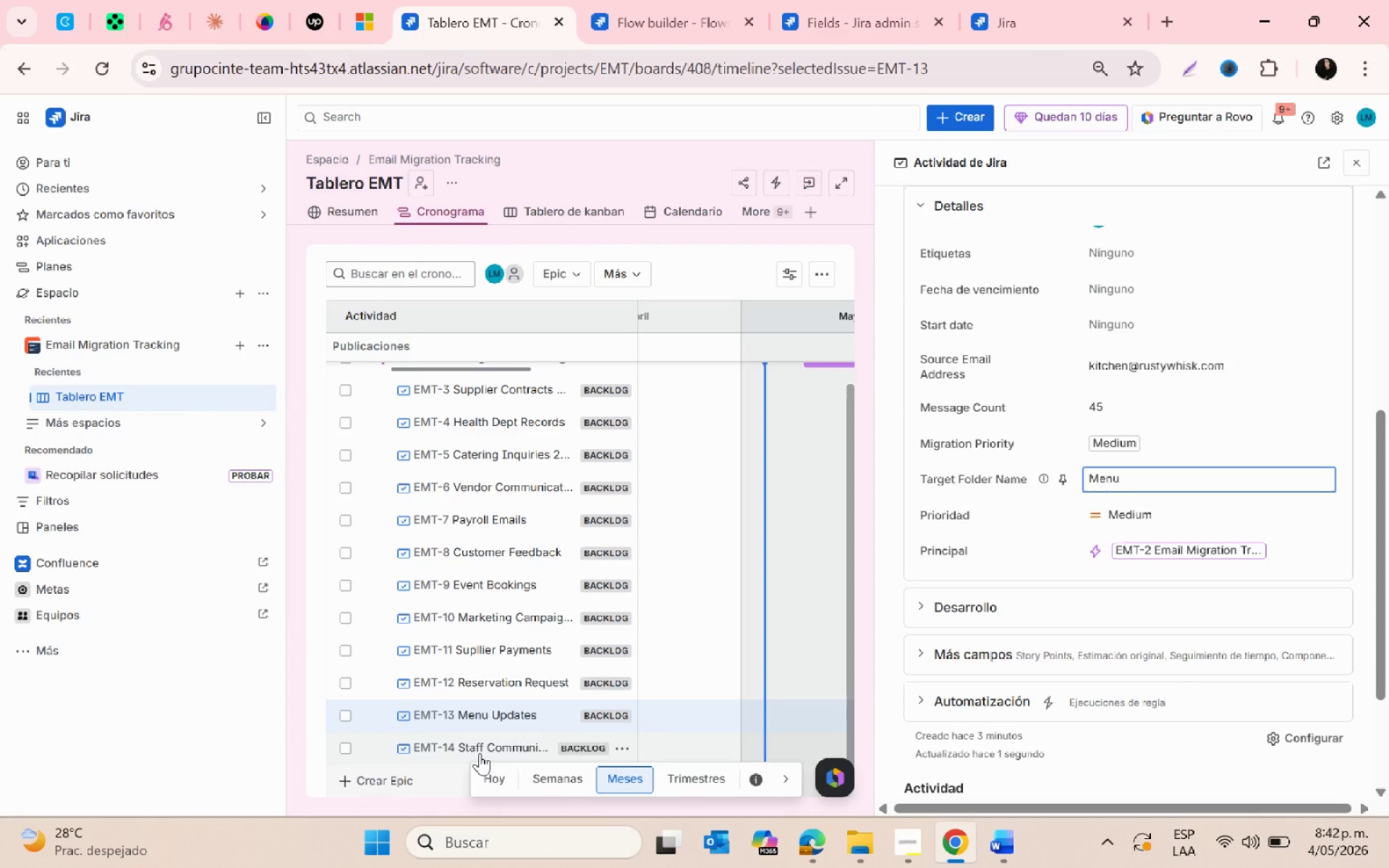 
left_click([480, 753])
 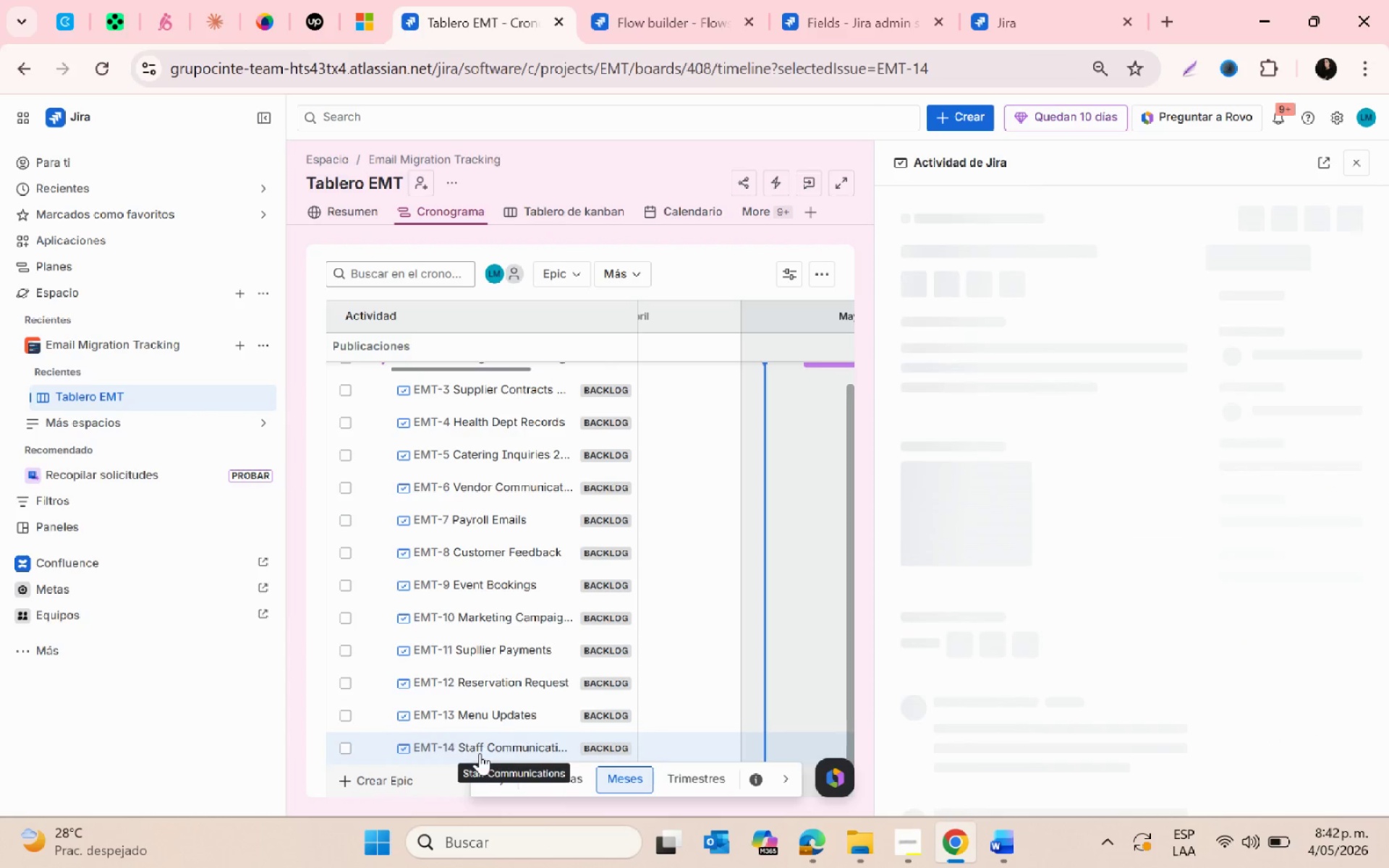 
scroll: coordinate [1166, 460], scroll_direction: down, amount: 4.0
 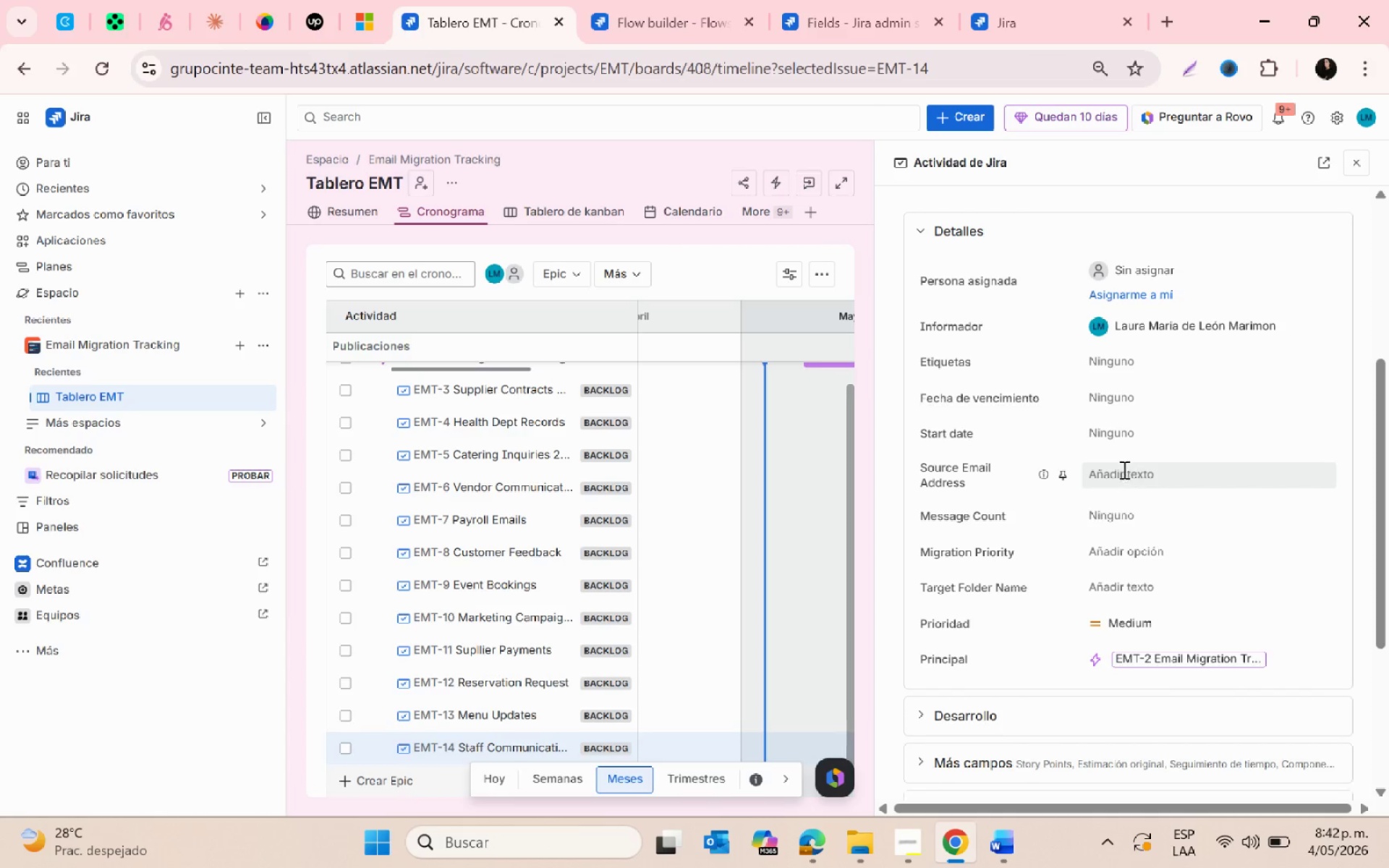 
left_click([1127, 466])
 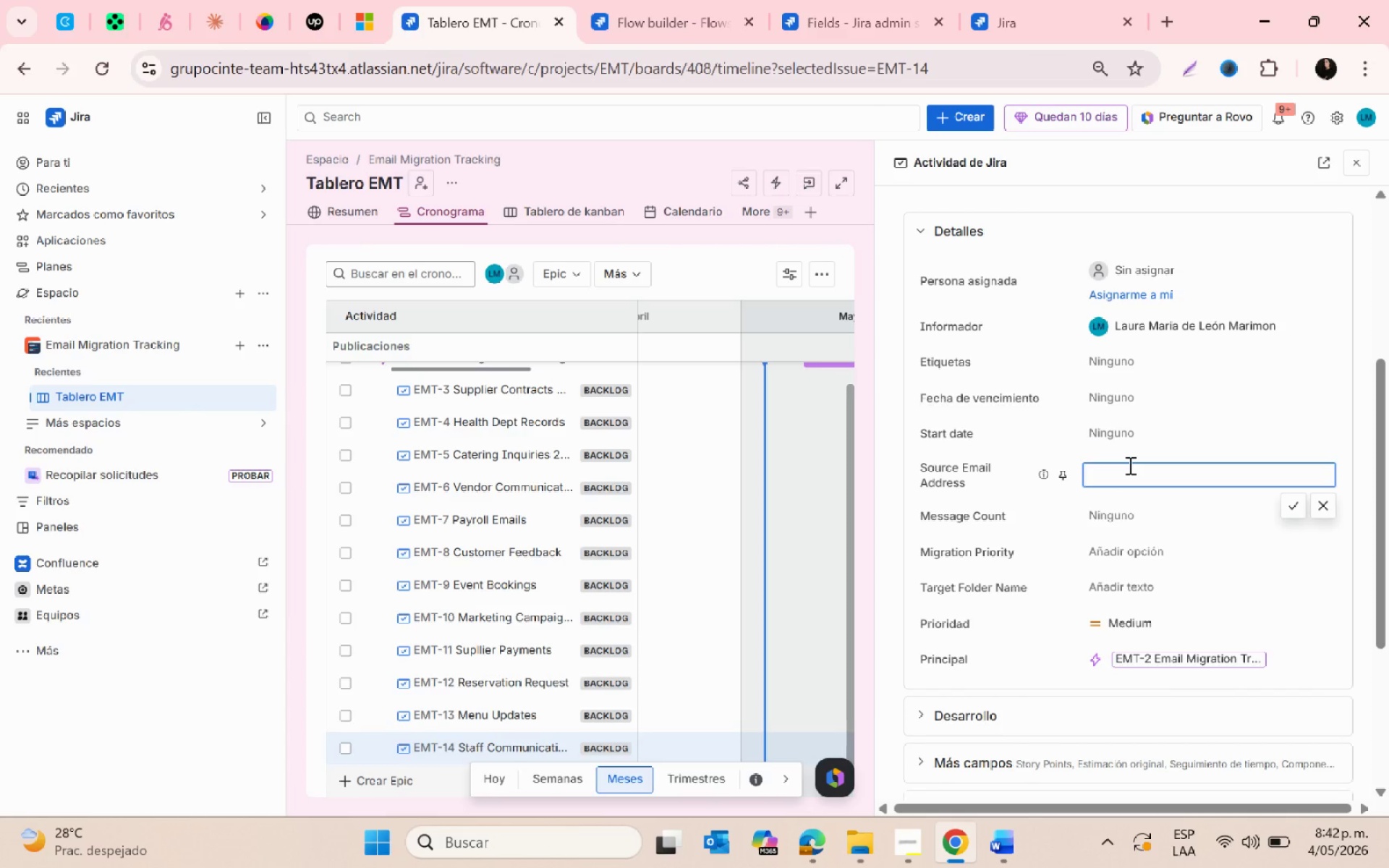 
type(Staff)
 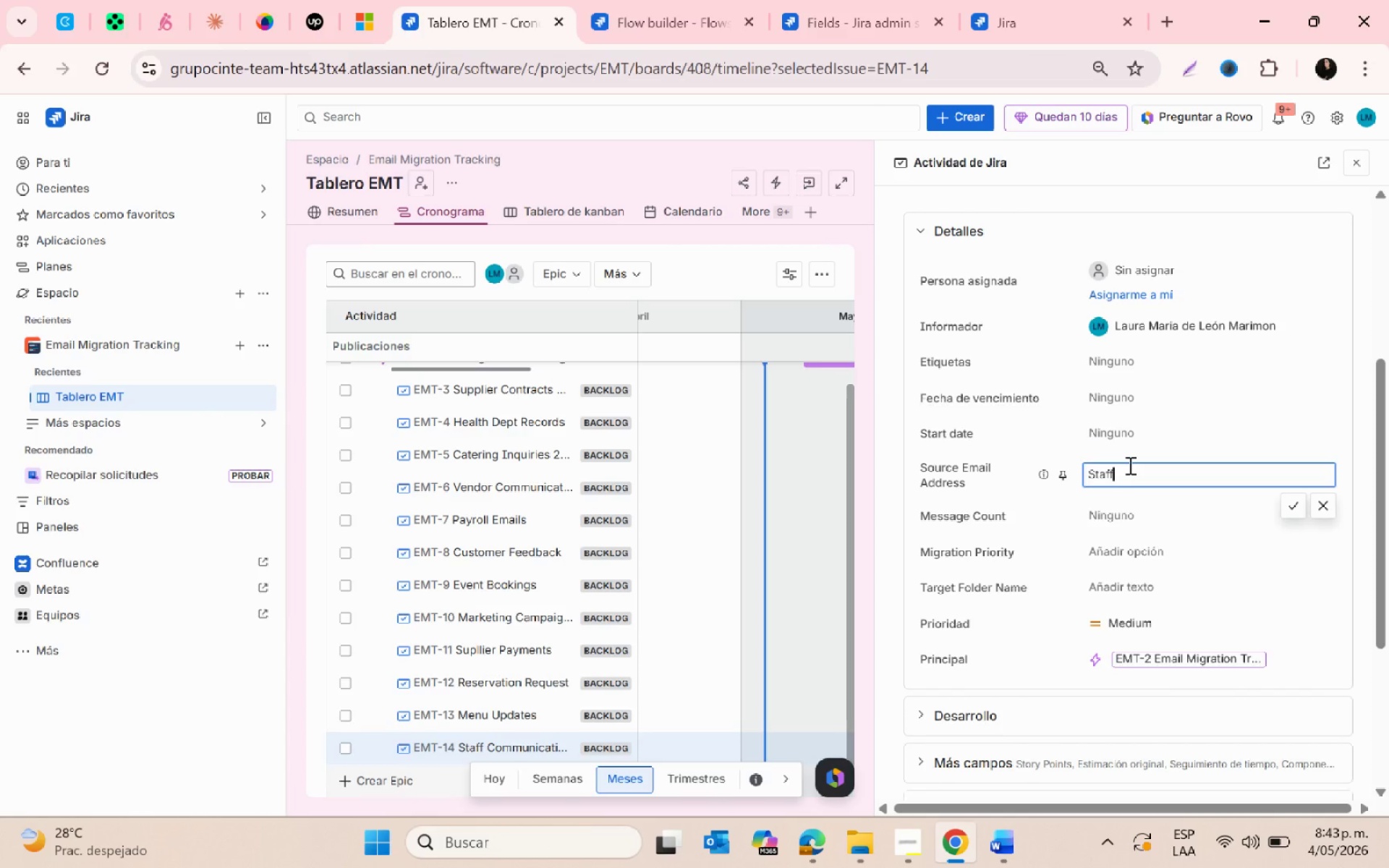 
key(Control+ControlLeft)
 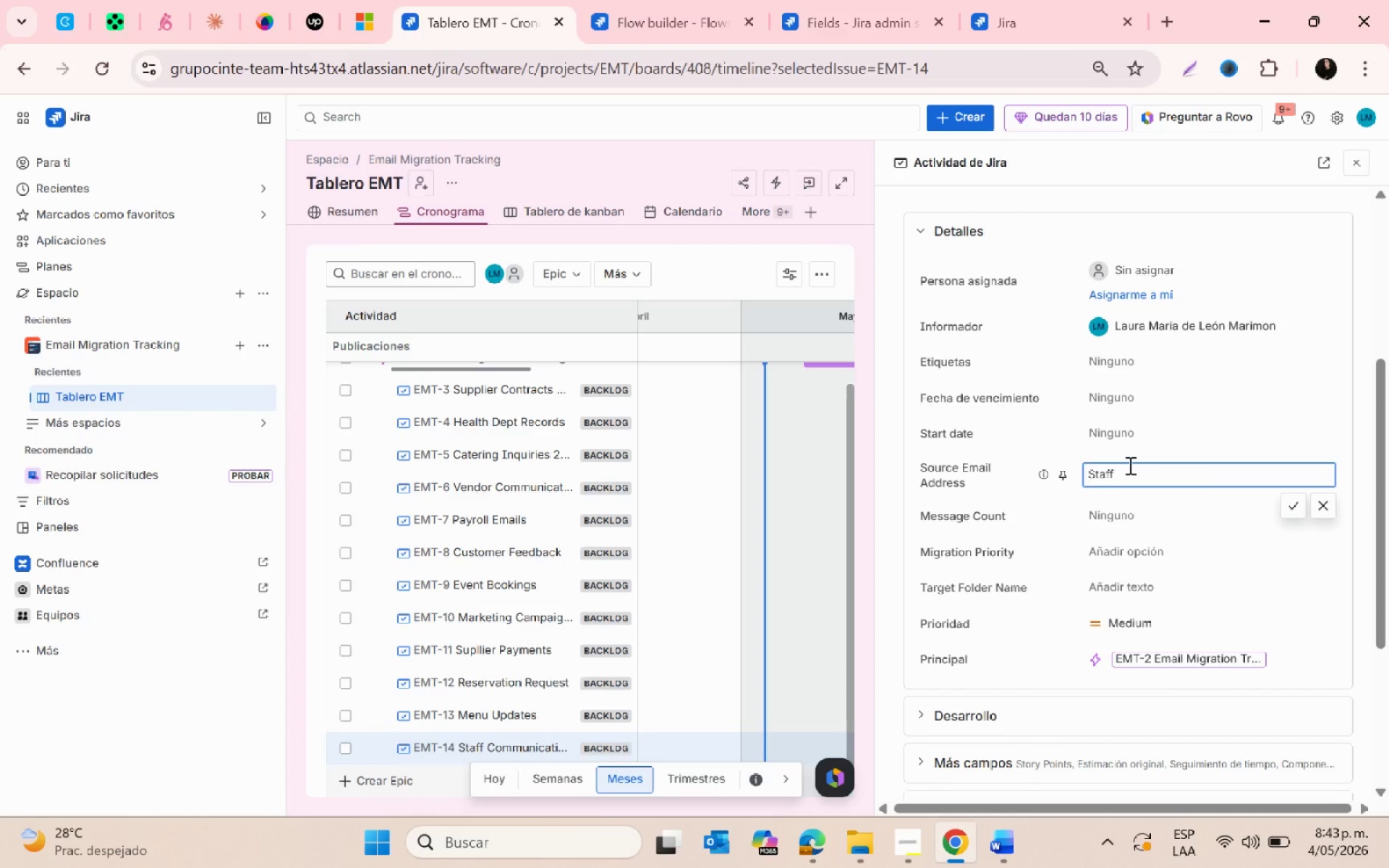 
key(Control+V)
 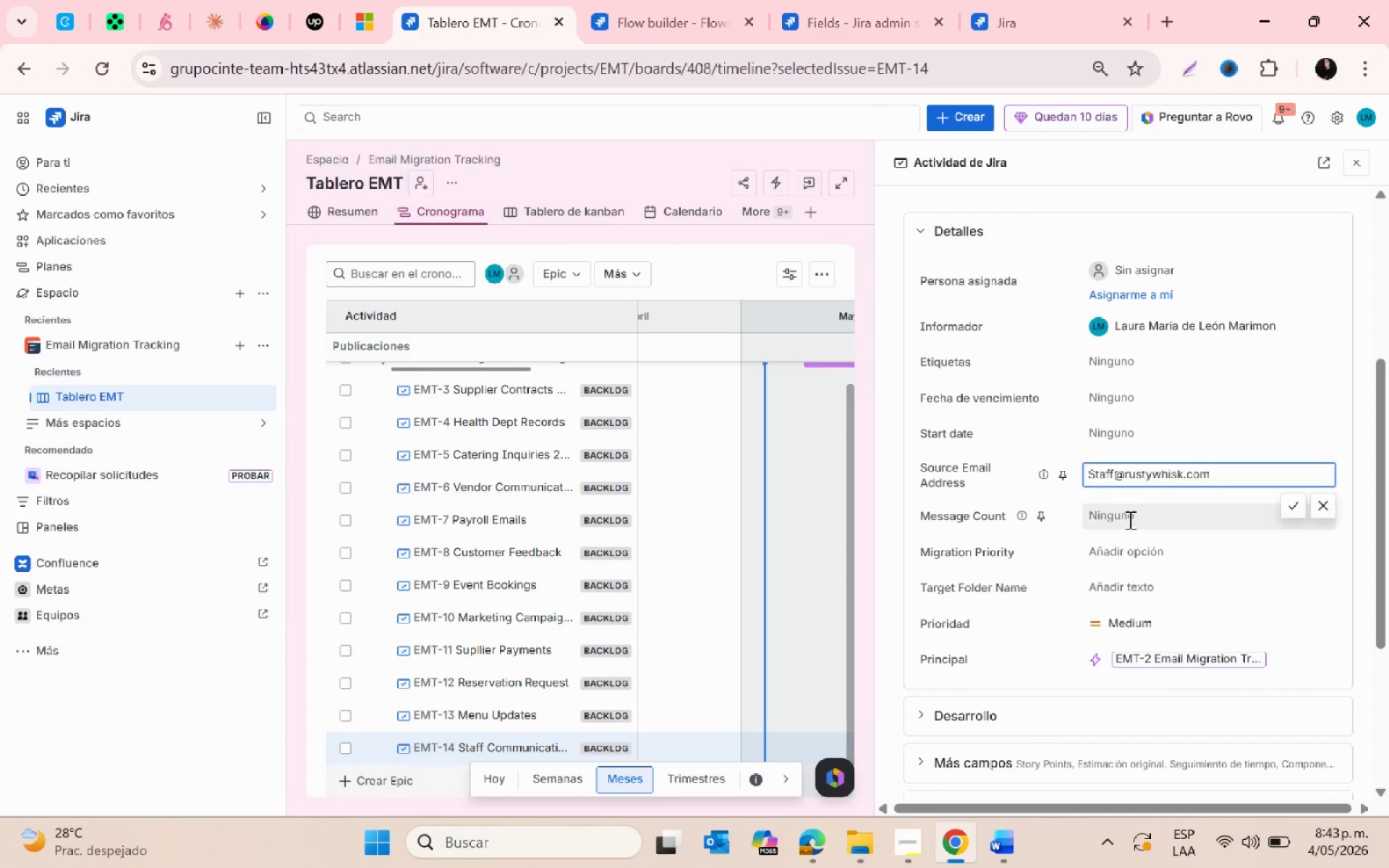 
left_click([1129, 521])
 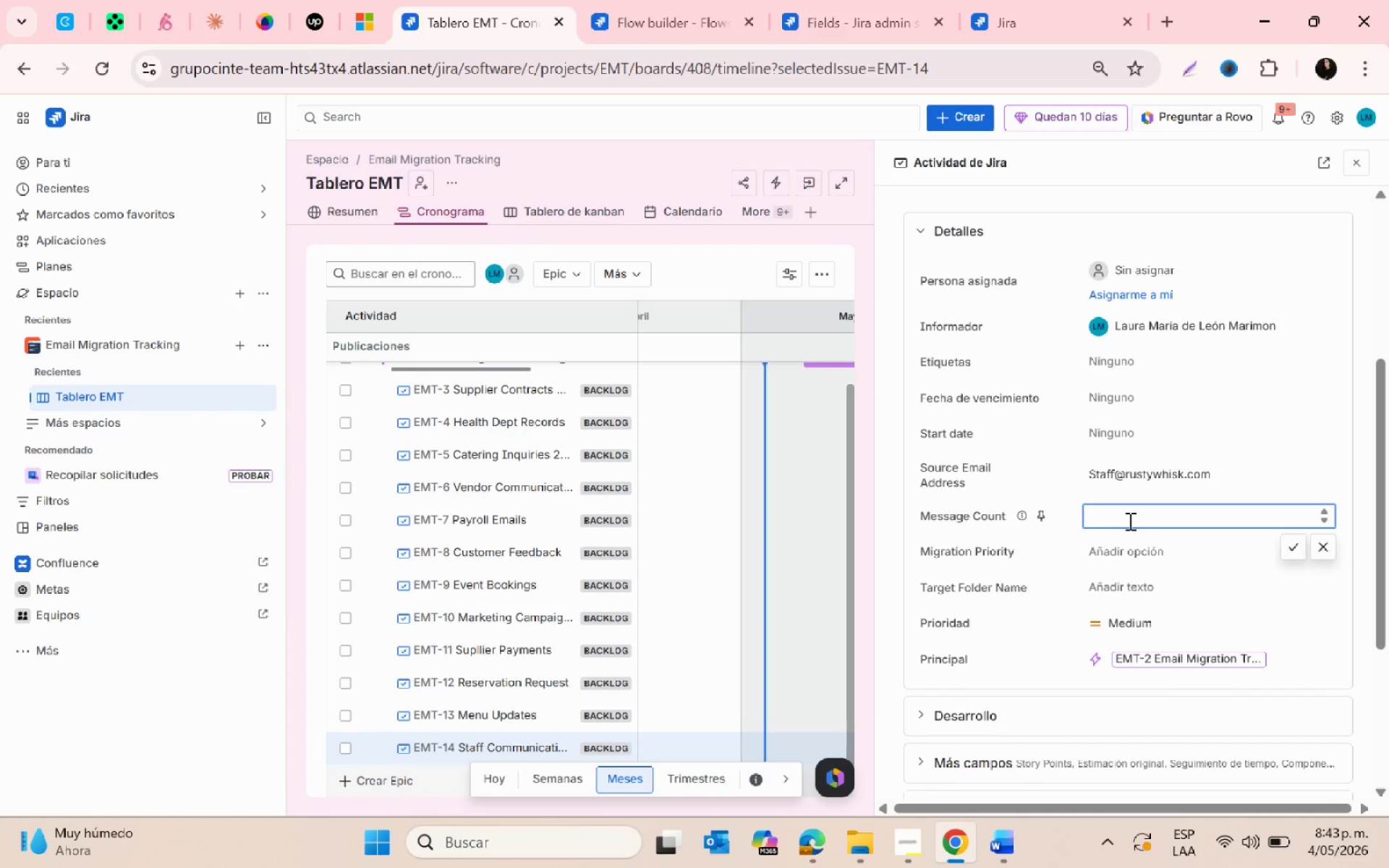 
type(130)
 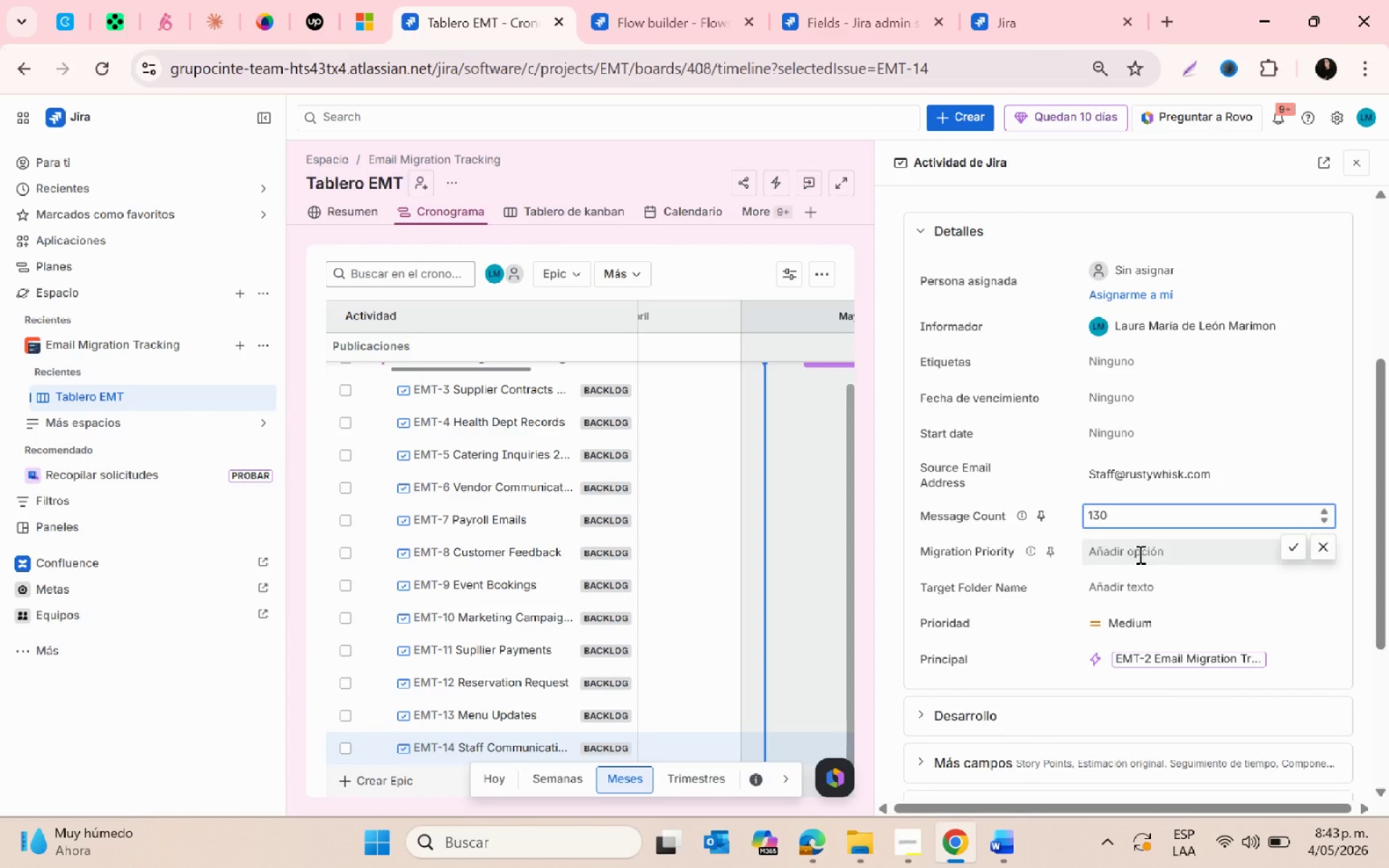 
left_click([1139, 554])
 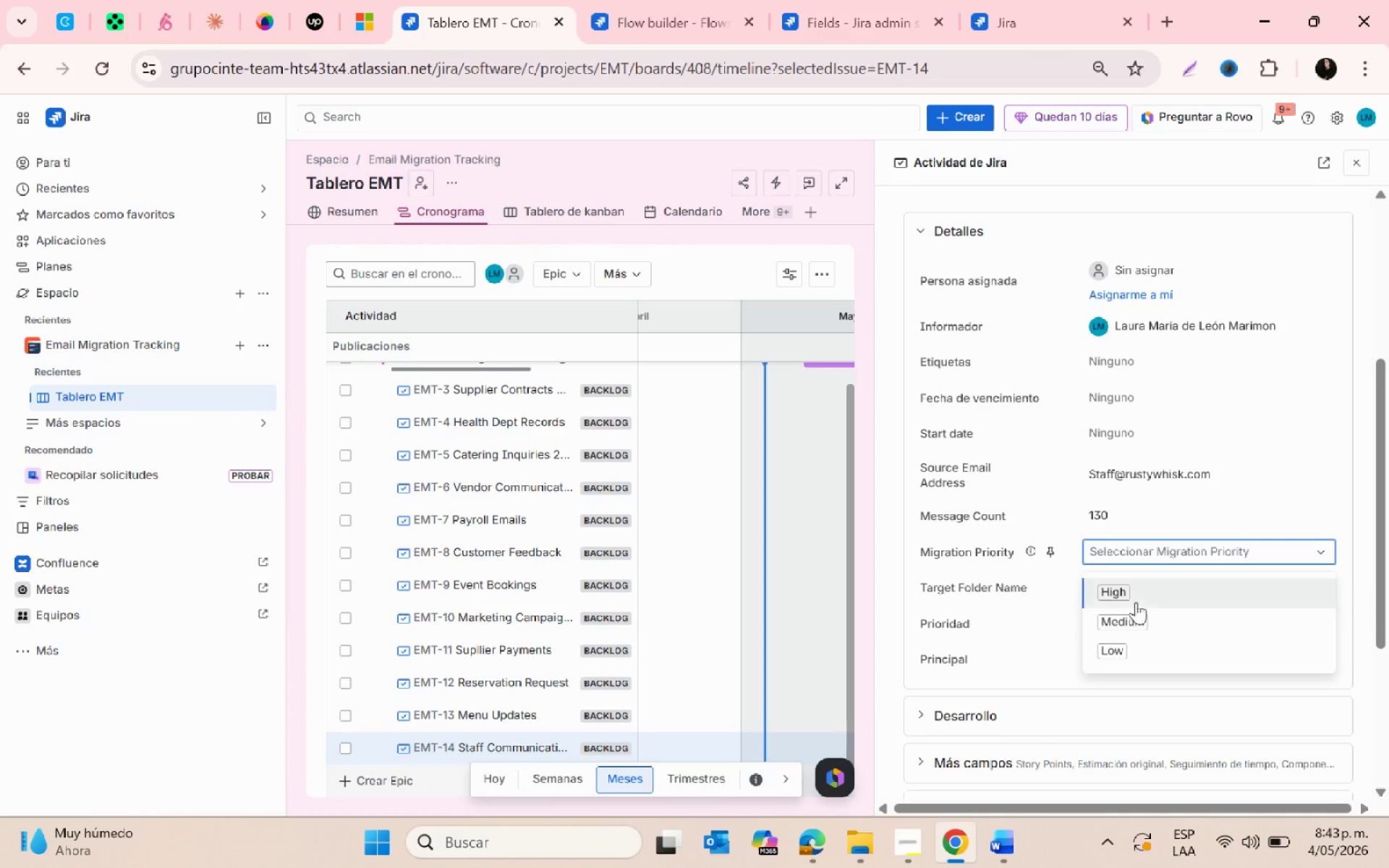 
left_click([1119, 595])
 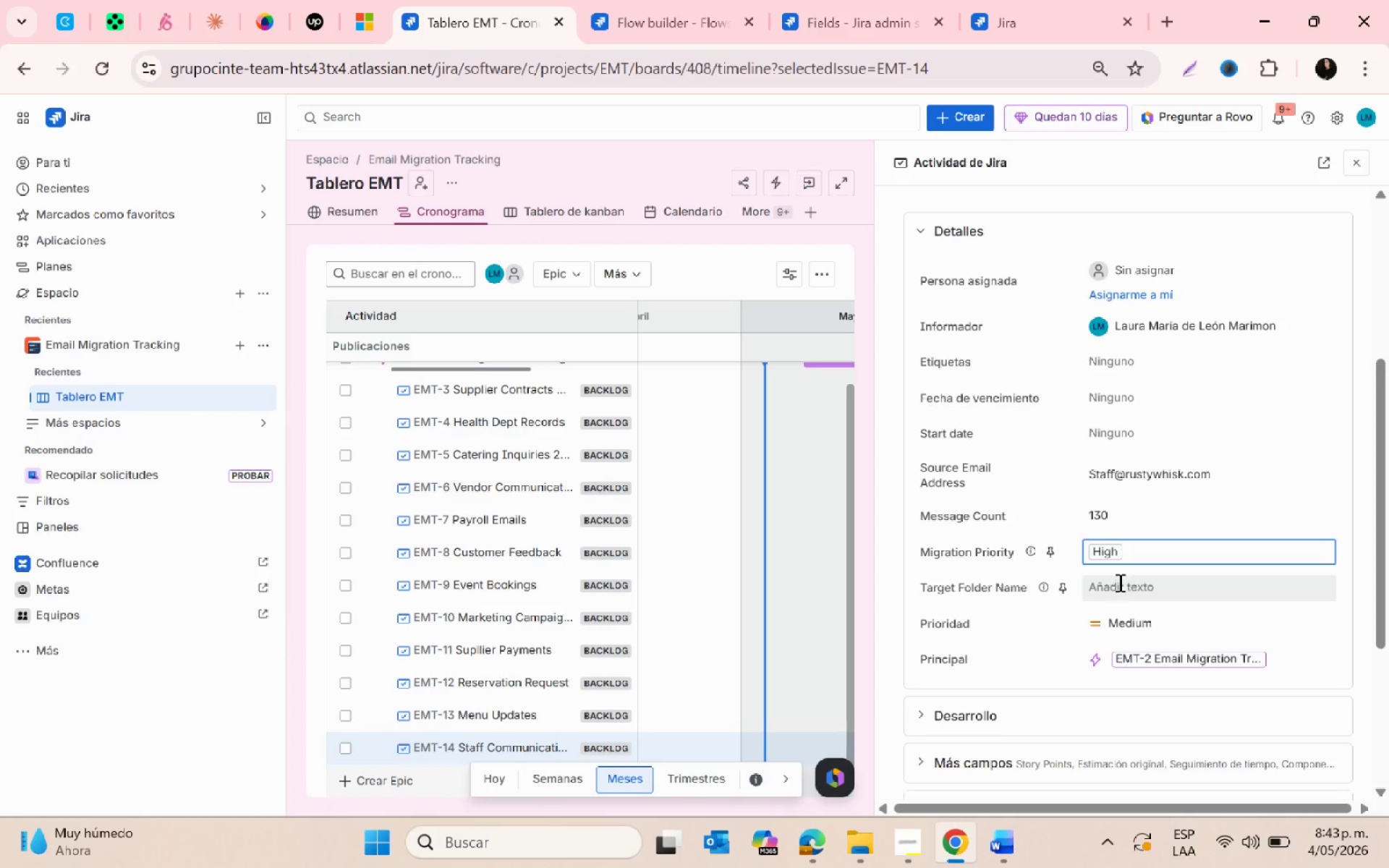 
left_click([1120, 582])
 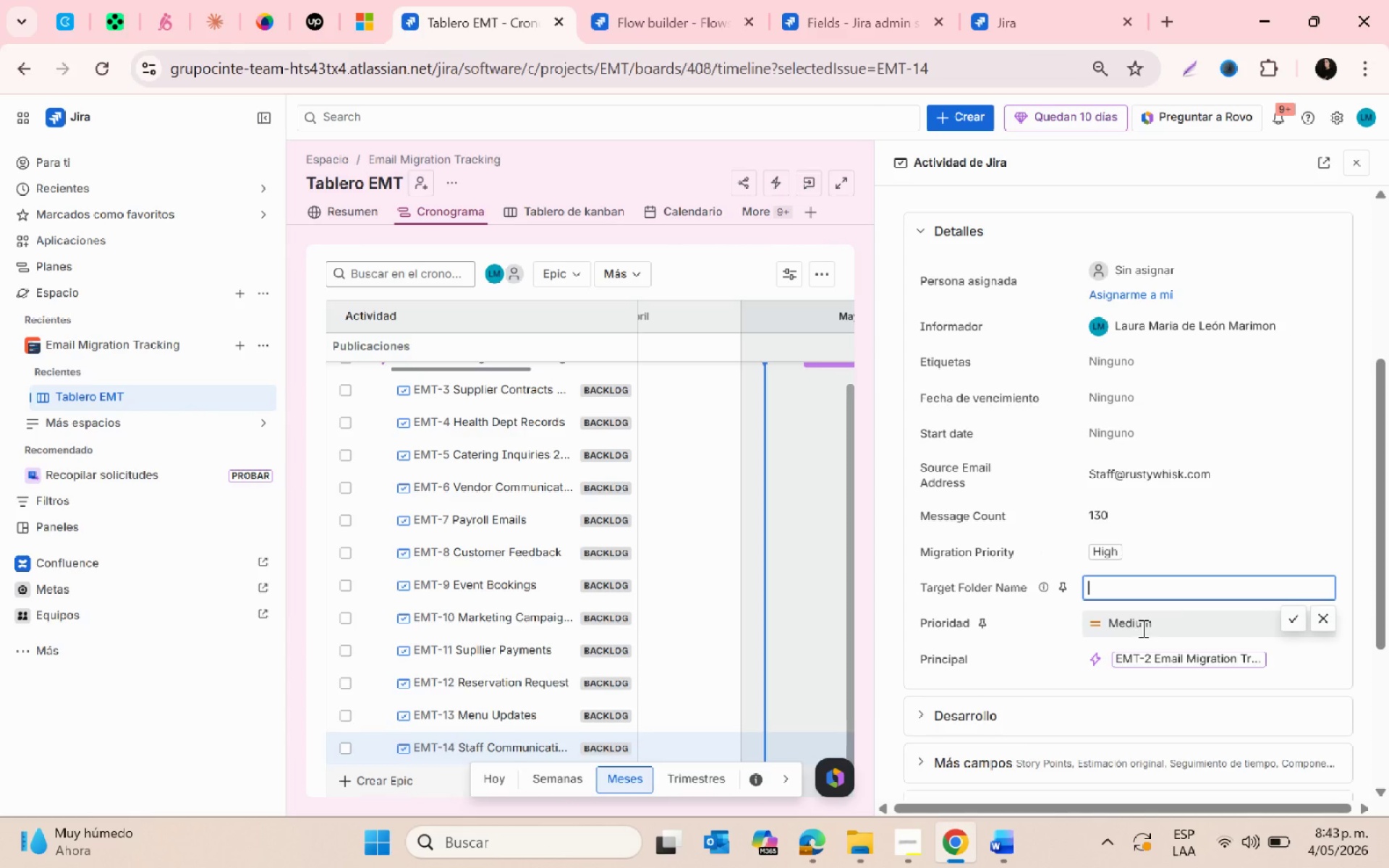 
hold_key(key=ShiftRight, duration=1.5)
 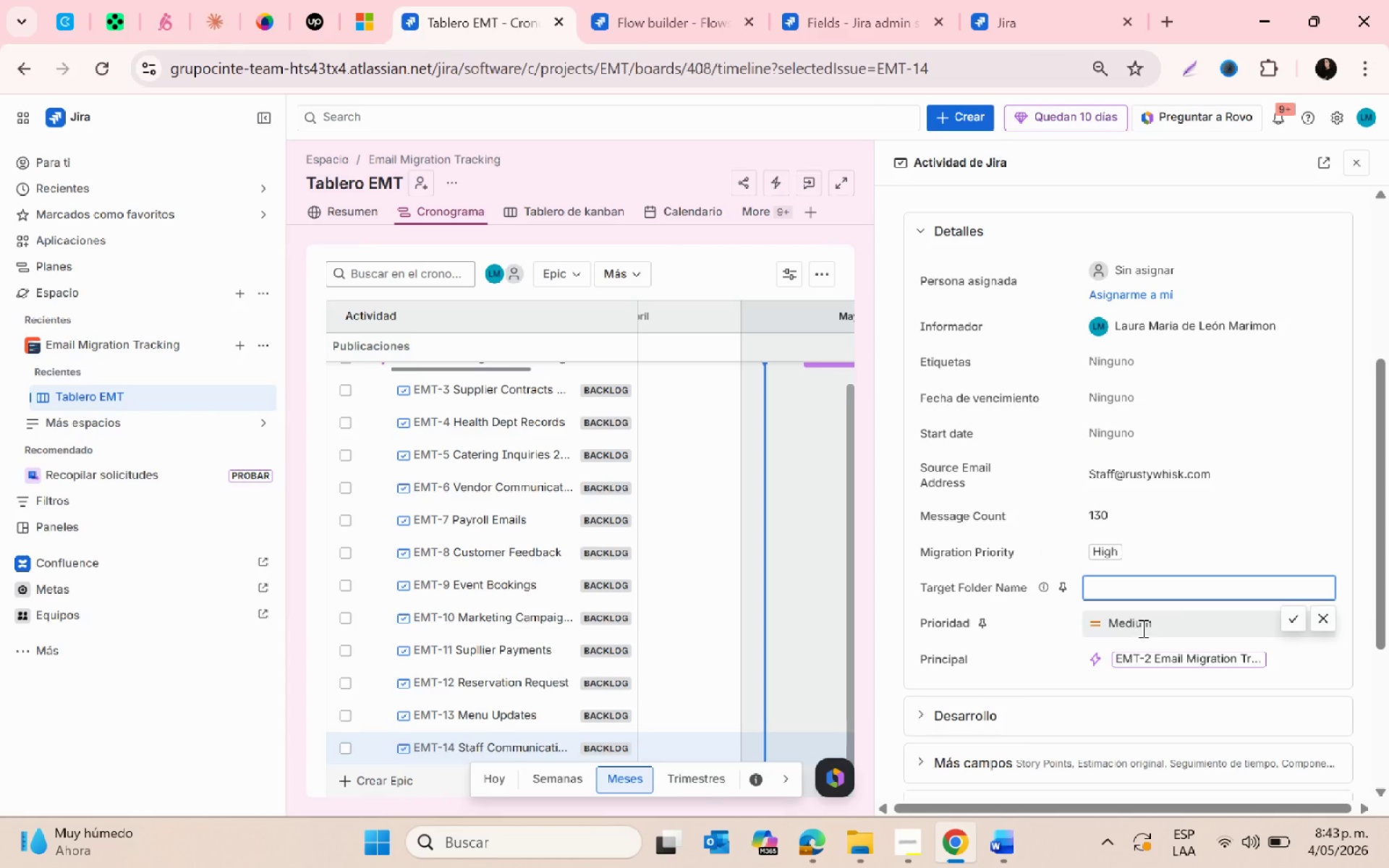 
type(Internal)
 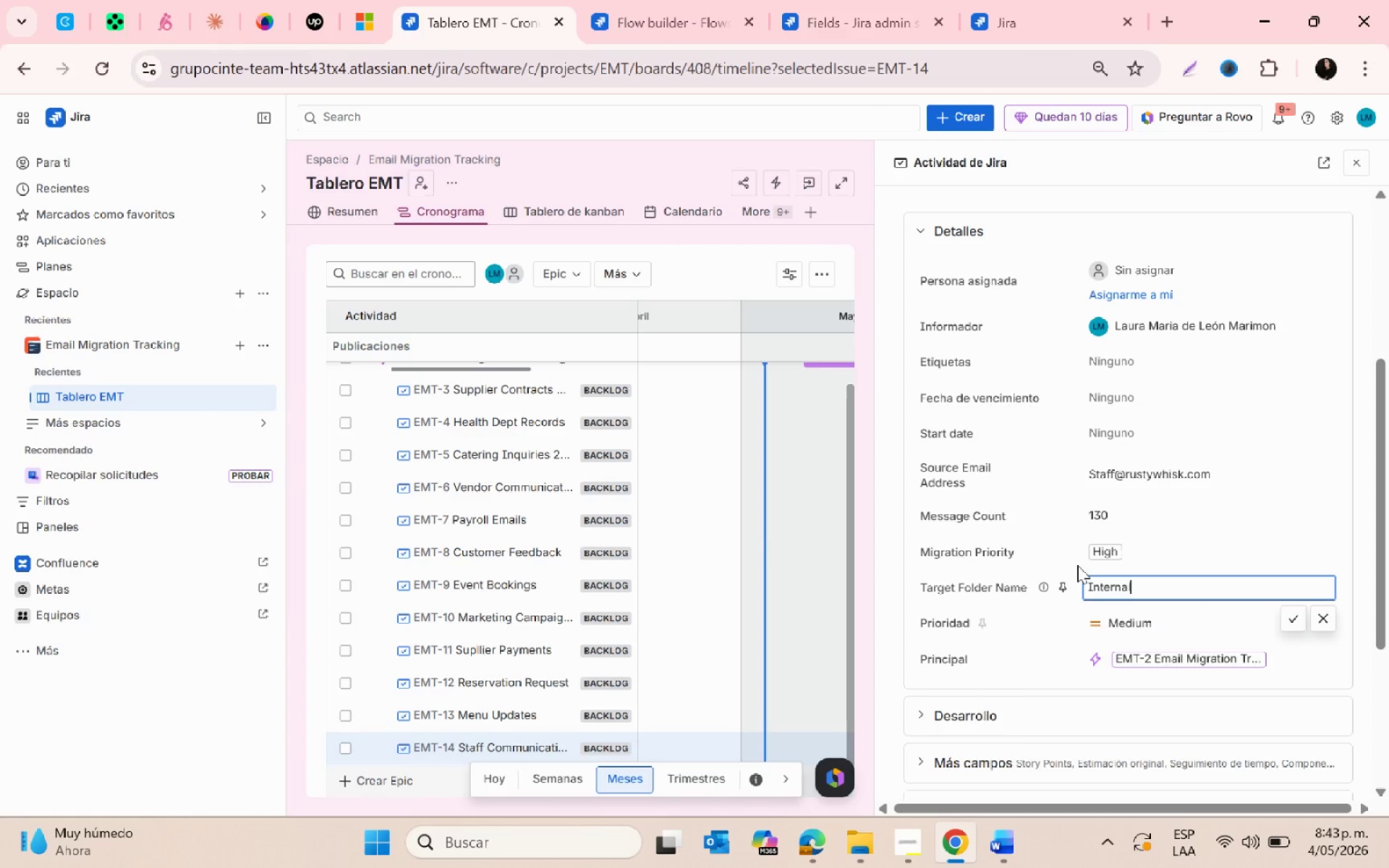 
scroll: coordinate [545, 657], scroll_direction: down, amount: 4.0
 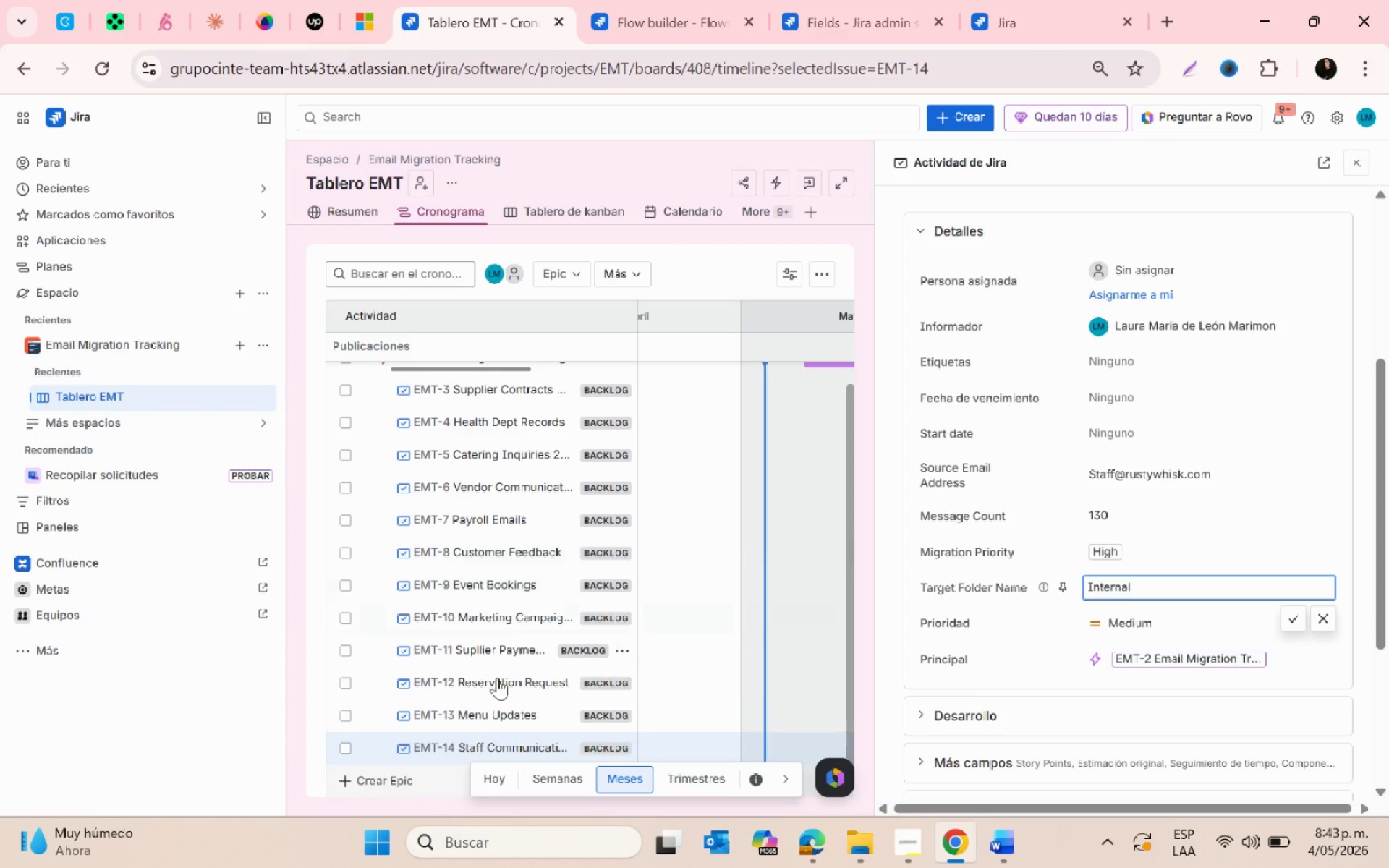 
left_click([497, 734])
 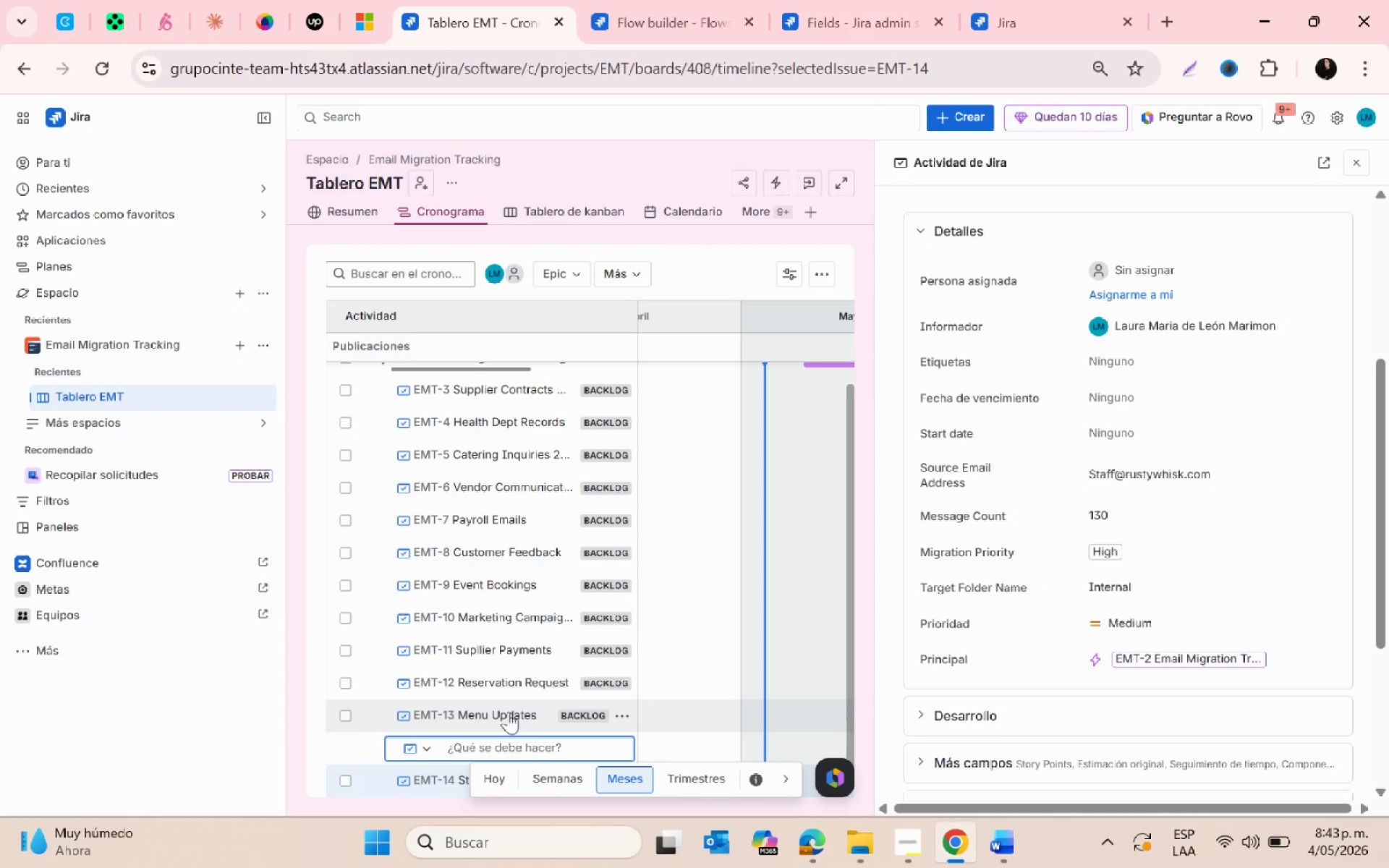 
left_click([505, 710])
 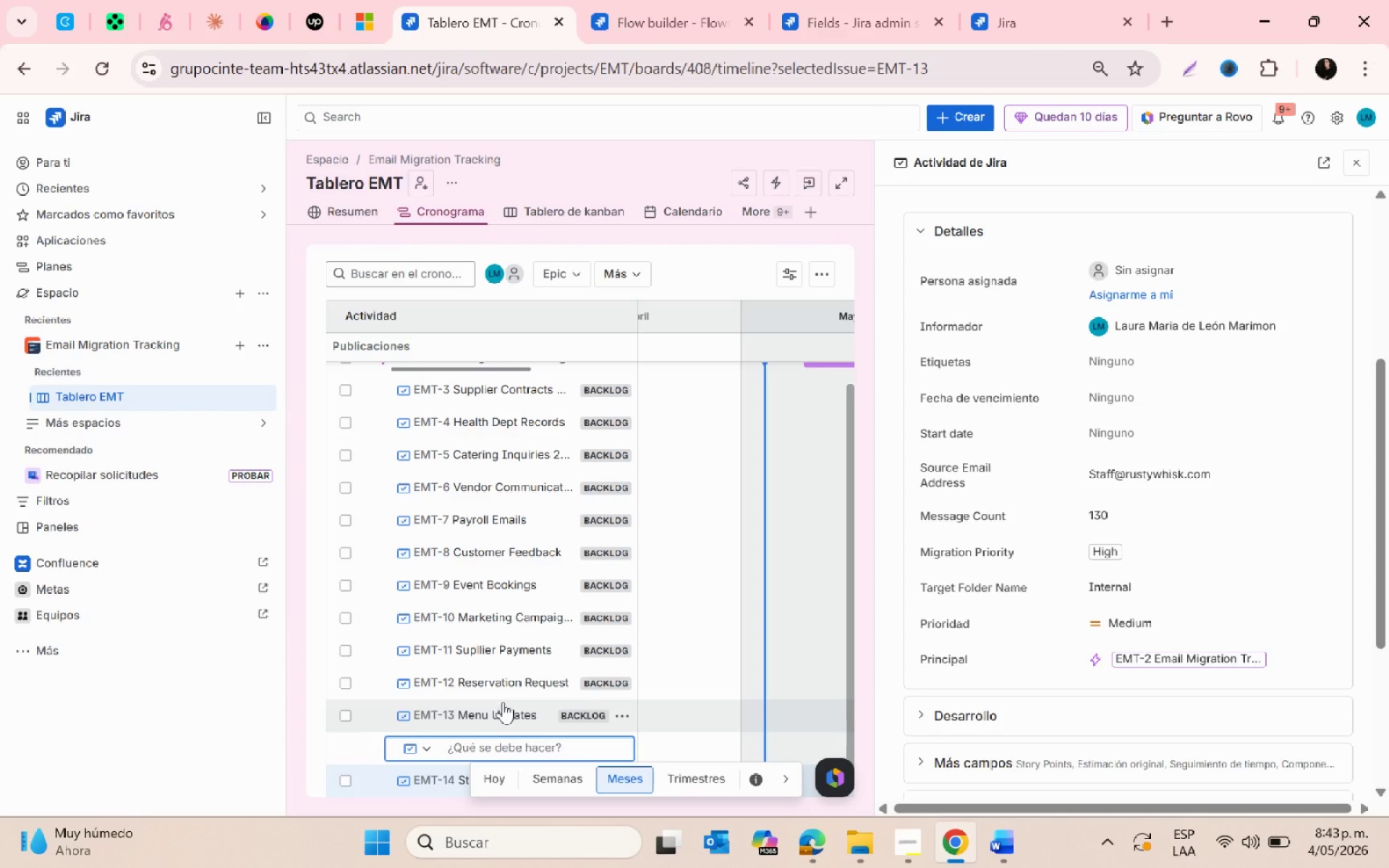 
scroll: coordinate [1150, 519], scroll_direction: down, amount: 10.0
 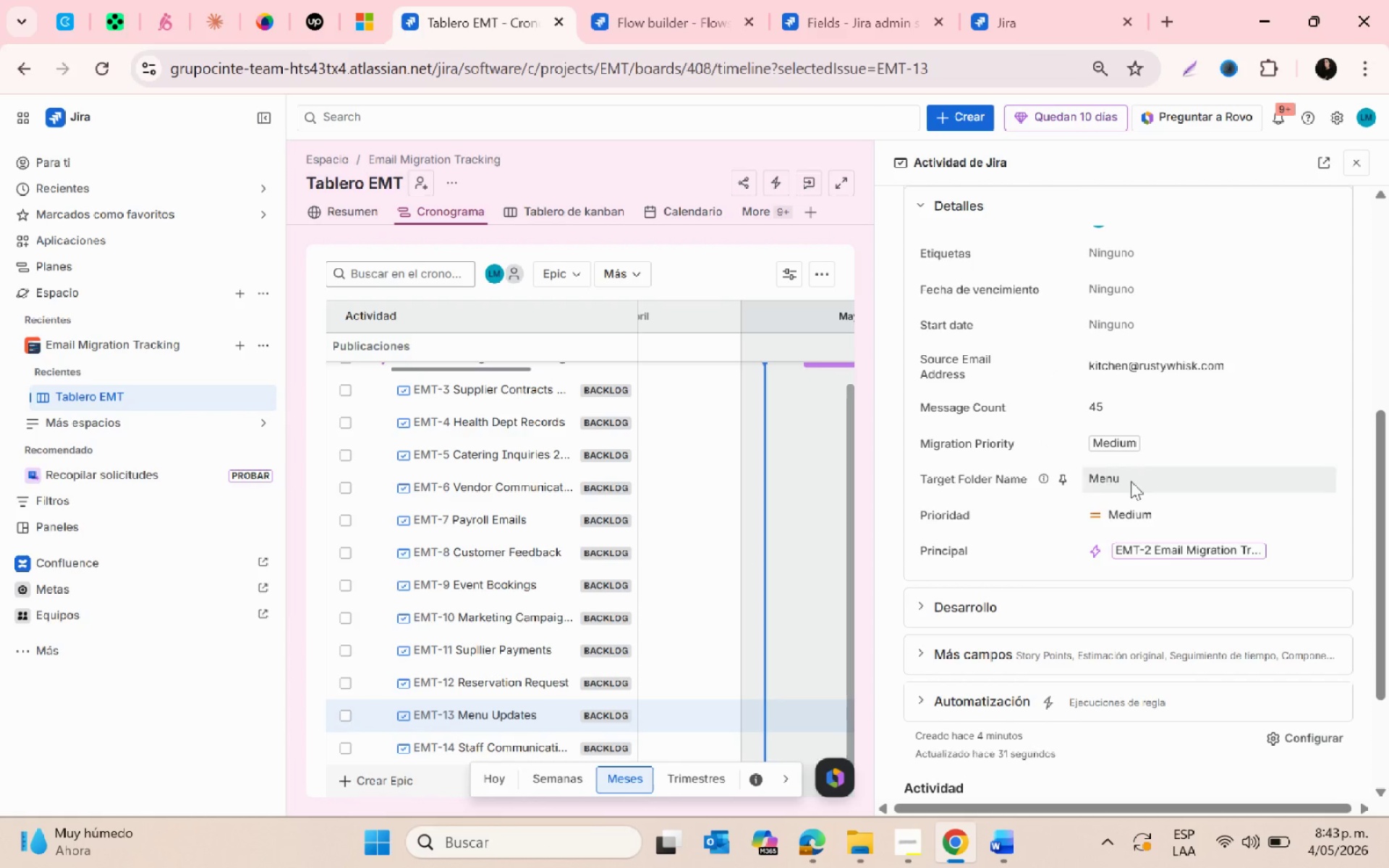 
scroll: coordinate [514, 408], scroll_direction: up, amount: 4.0
 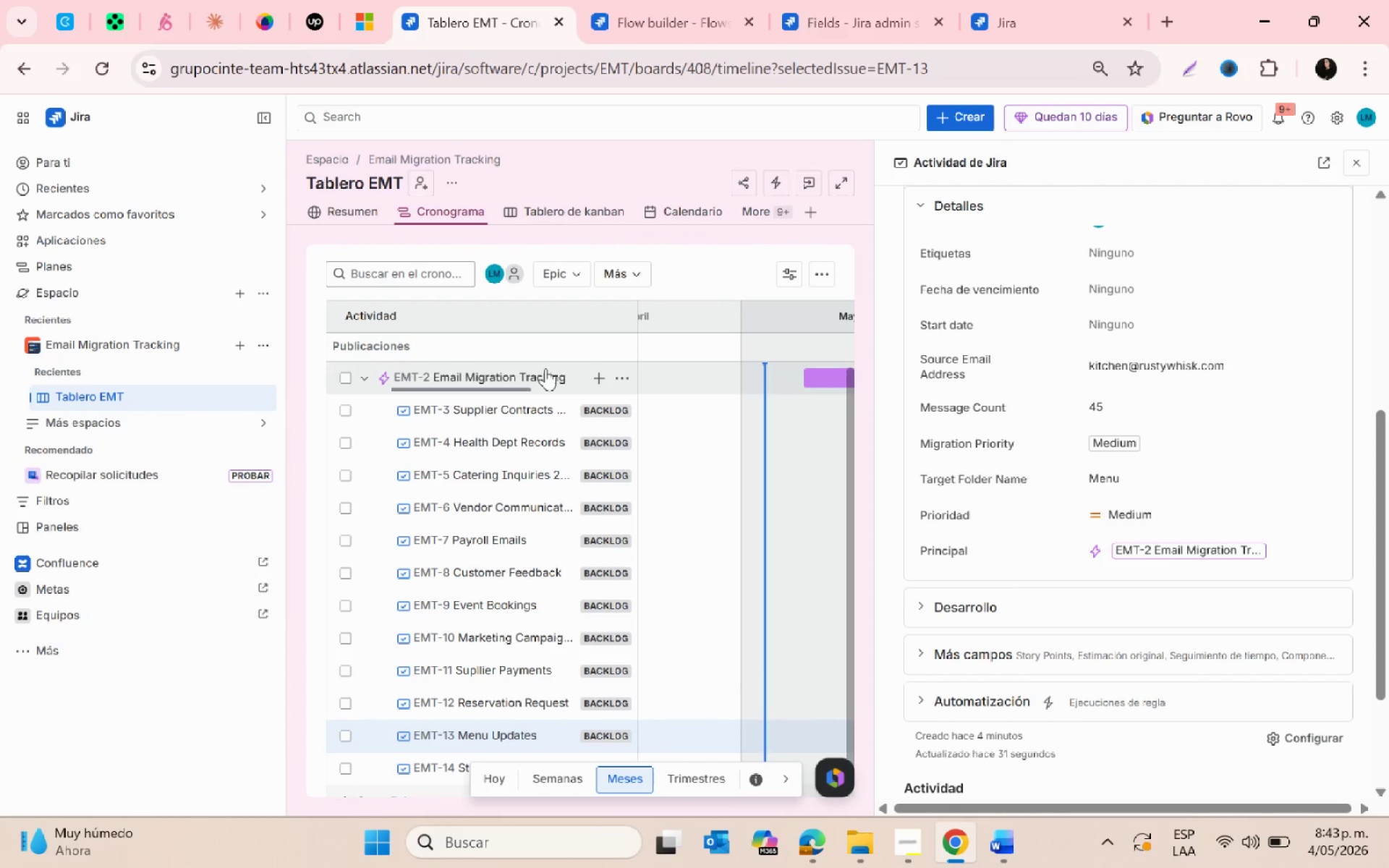 
left_click([595, 373])
 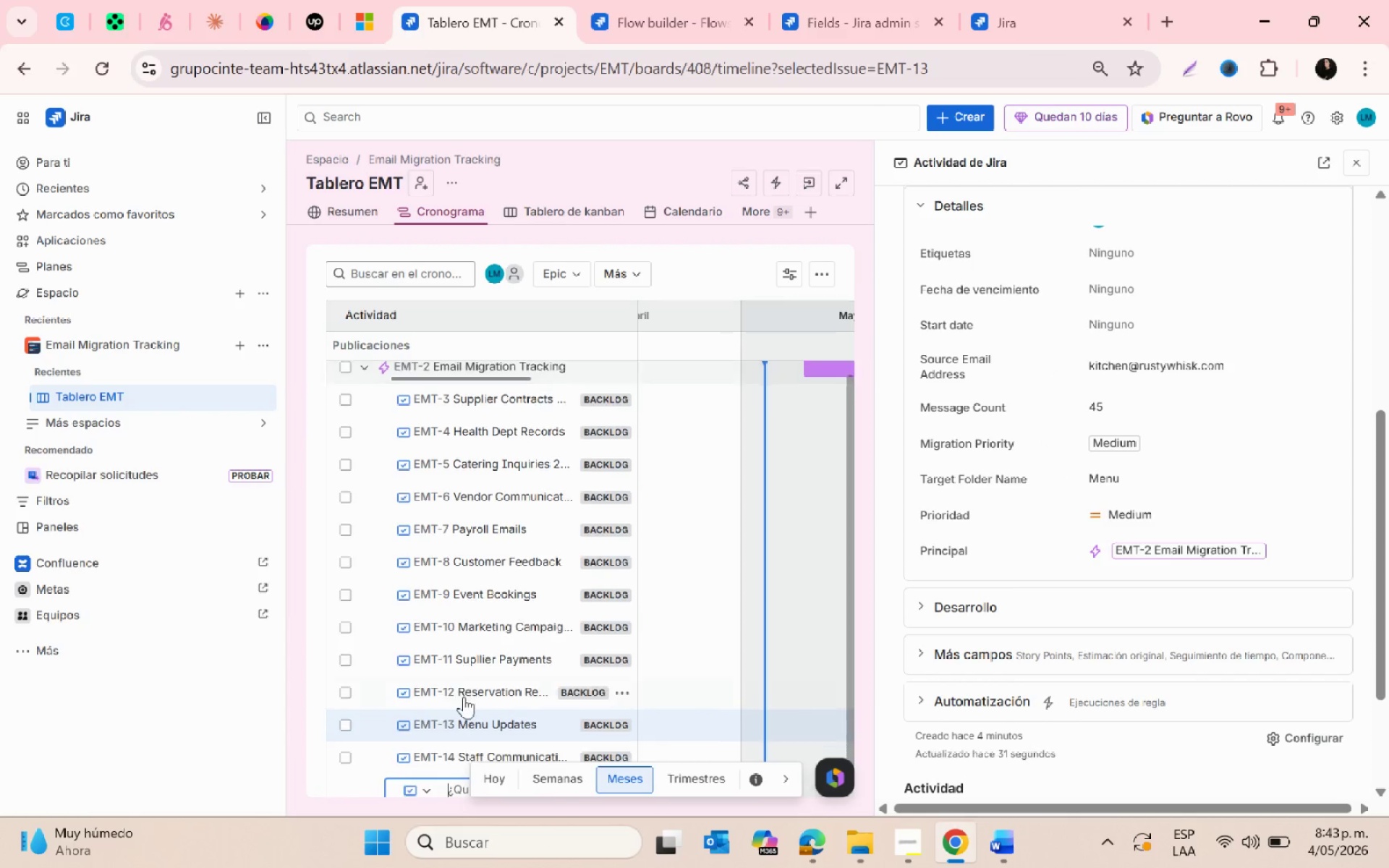 
scroll: coordinate [506, 590], scroll_direction: down, amount: 8.0
 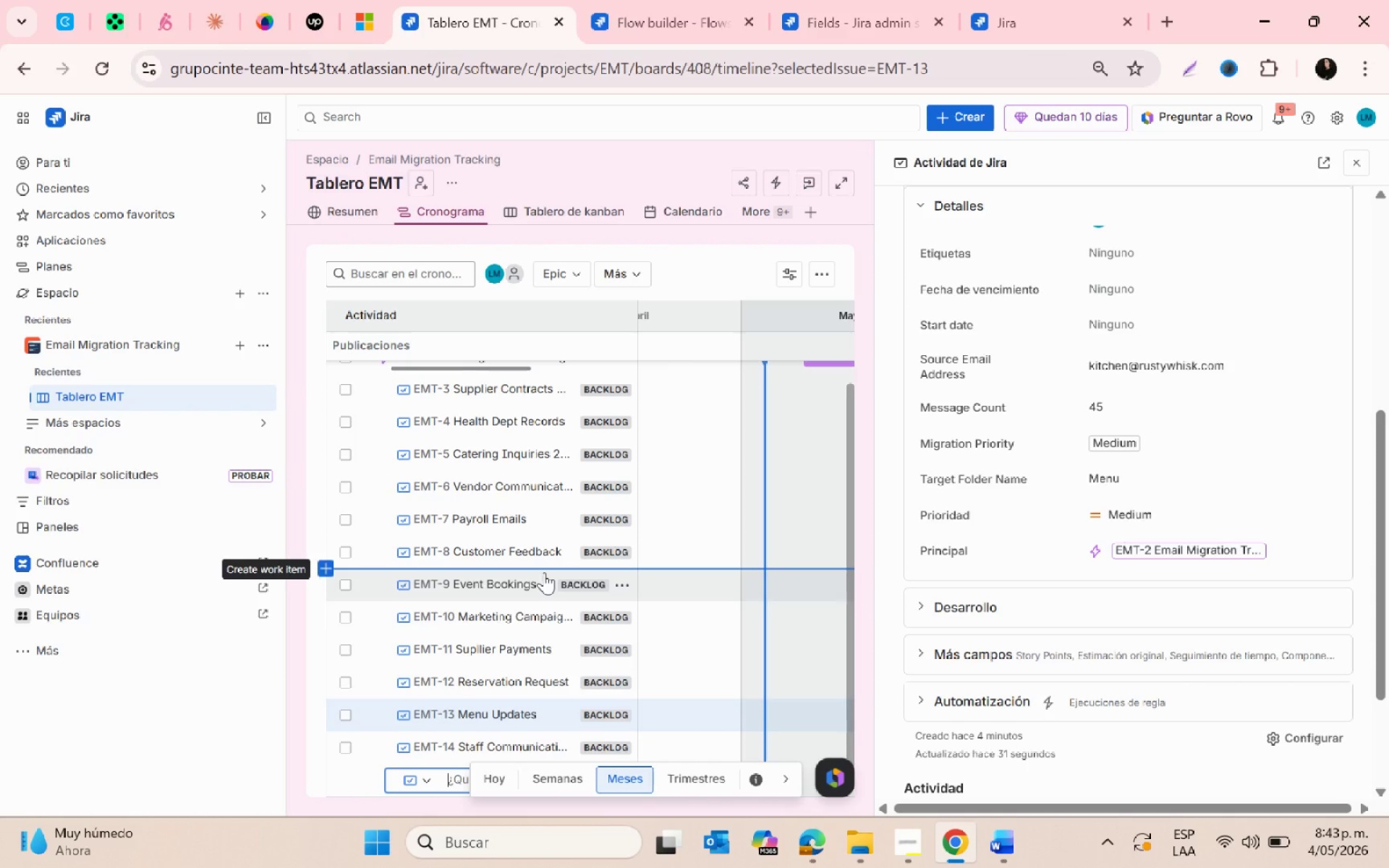 
type(IN)
key(Backspace)
type(npection reports)
key(Tab)
 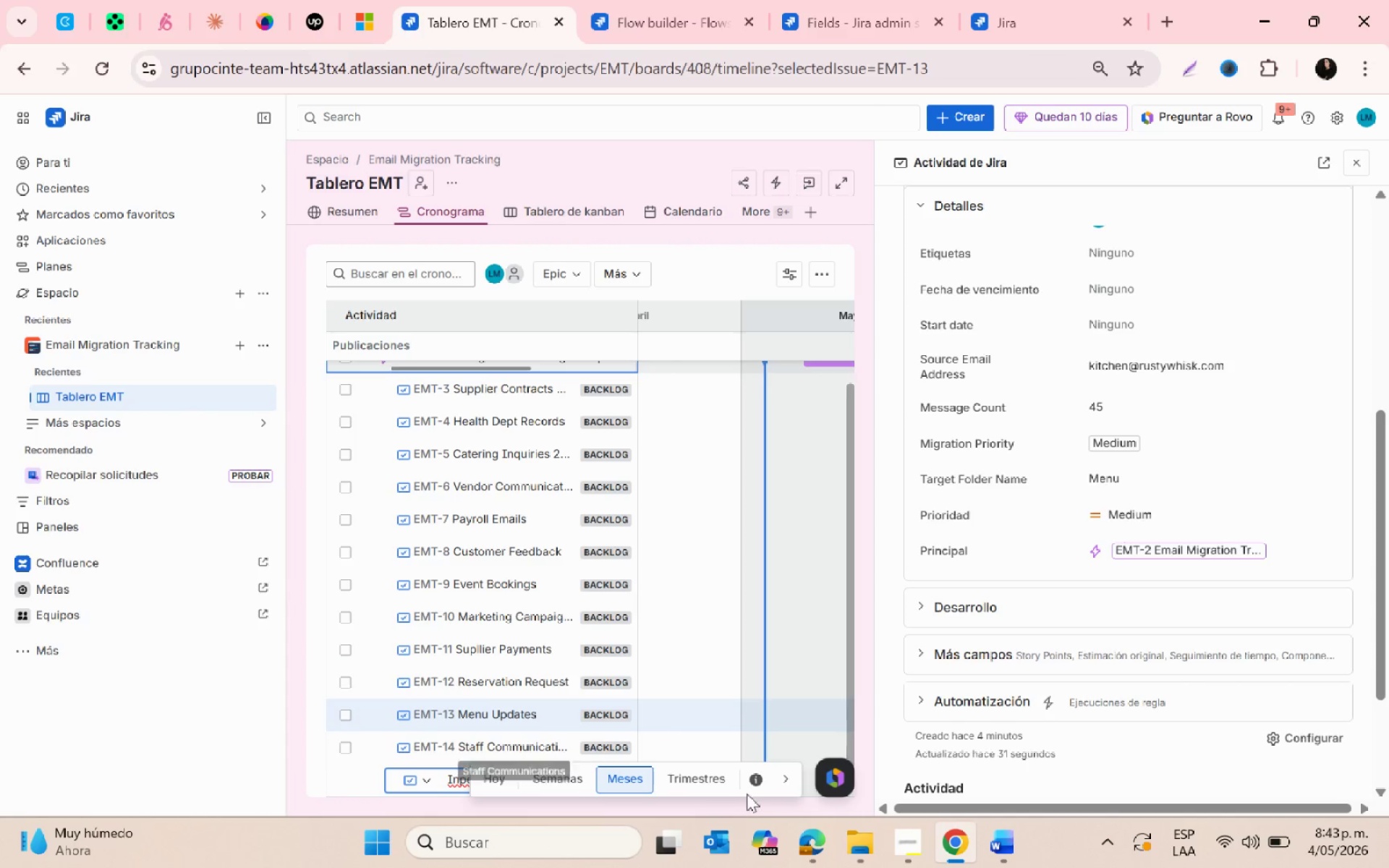 
scroll: coordinate [425, 785], scroll_direction: down, amount: 3.0
 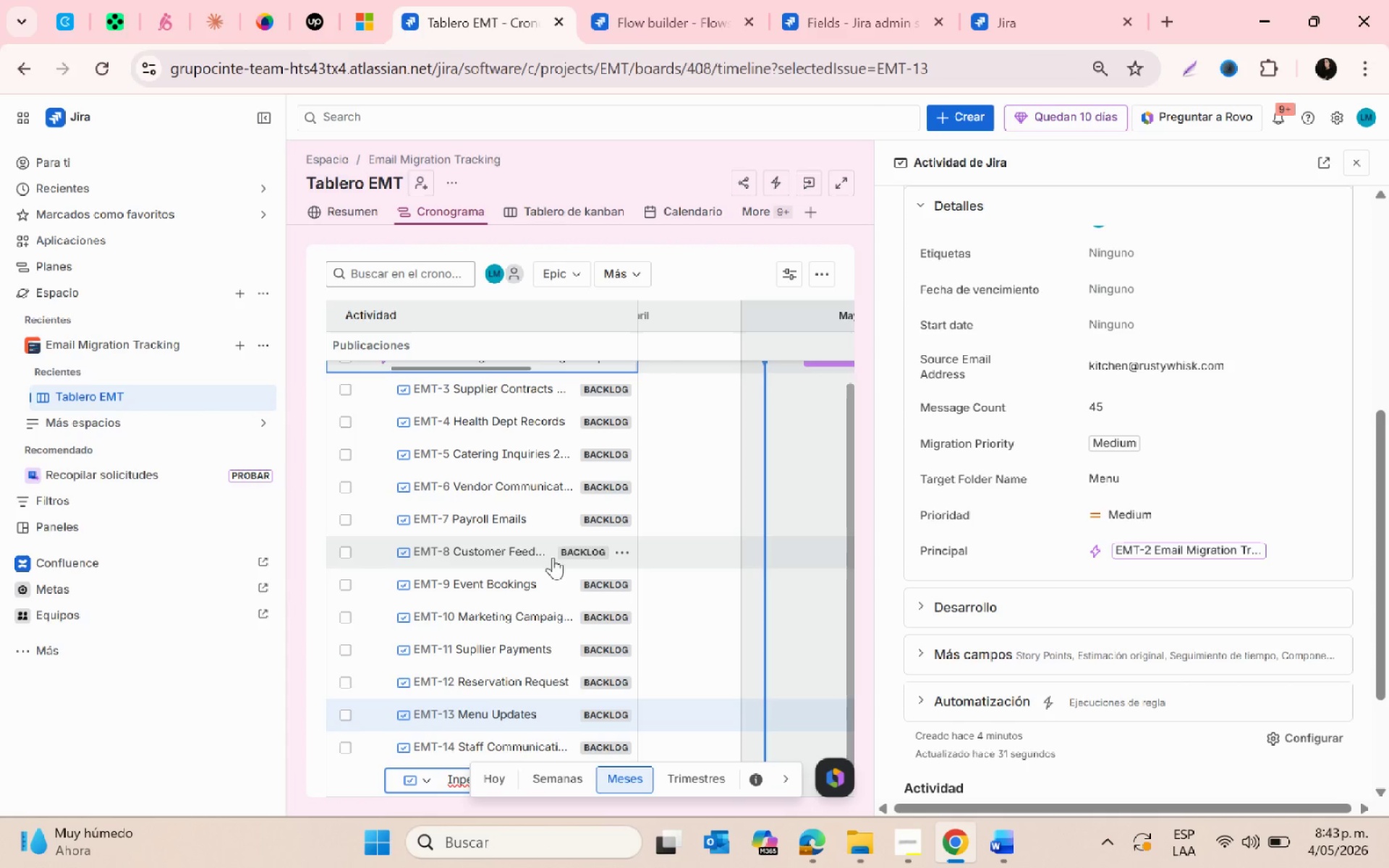 
hold_key(key=ControlLeft, duration=0.67)
scroll: coordinate [528, 516], scroll_direction: down, amount: 2.0
 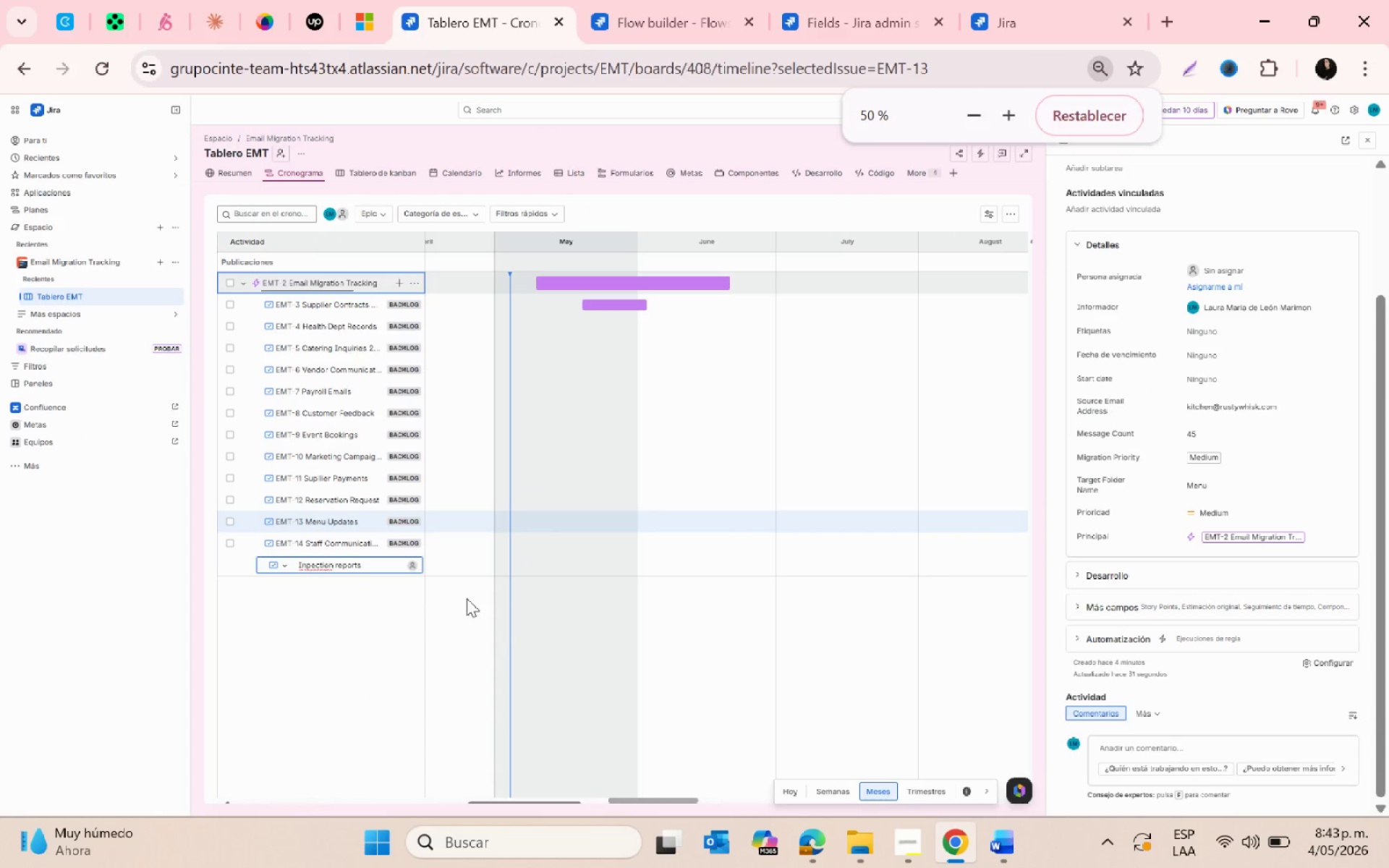 
hold_key(key=ControlLeft, duration=0.77)
scroll: coordinate [437, 556], scroll_direction: none, amount: 0.0
 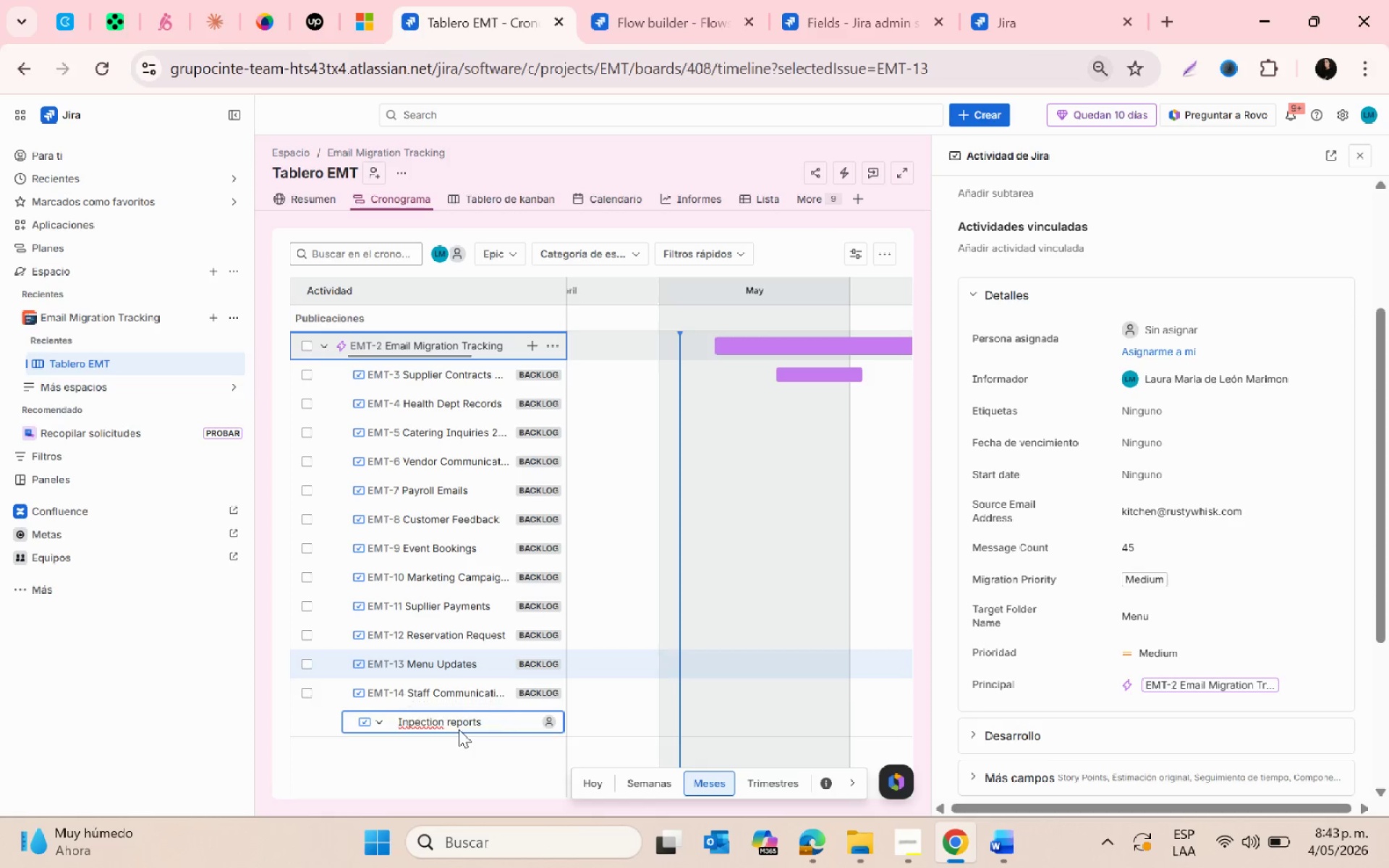 
double_click([459, 726])
 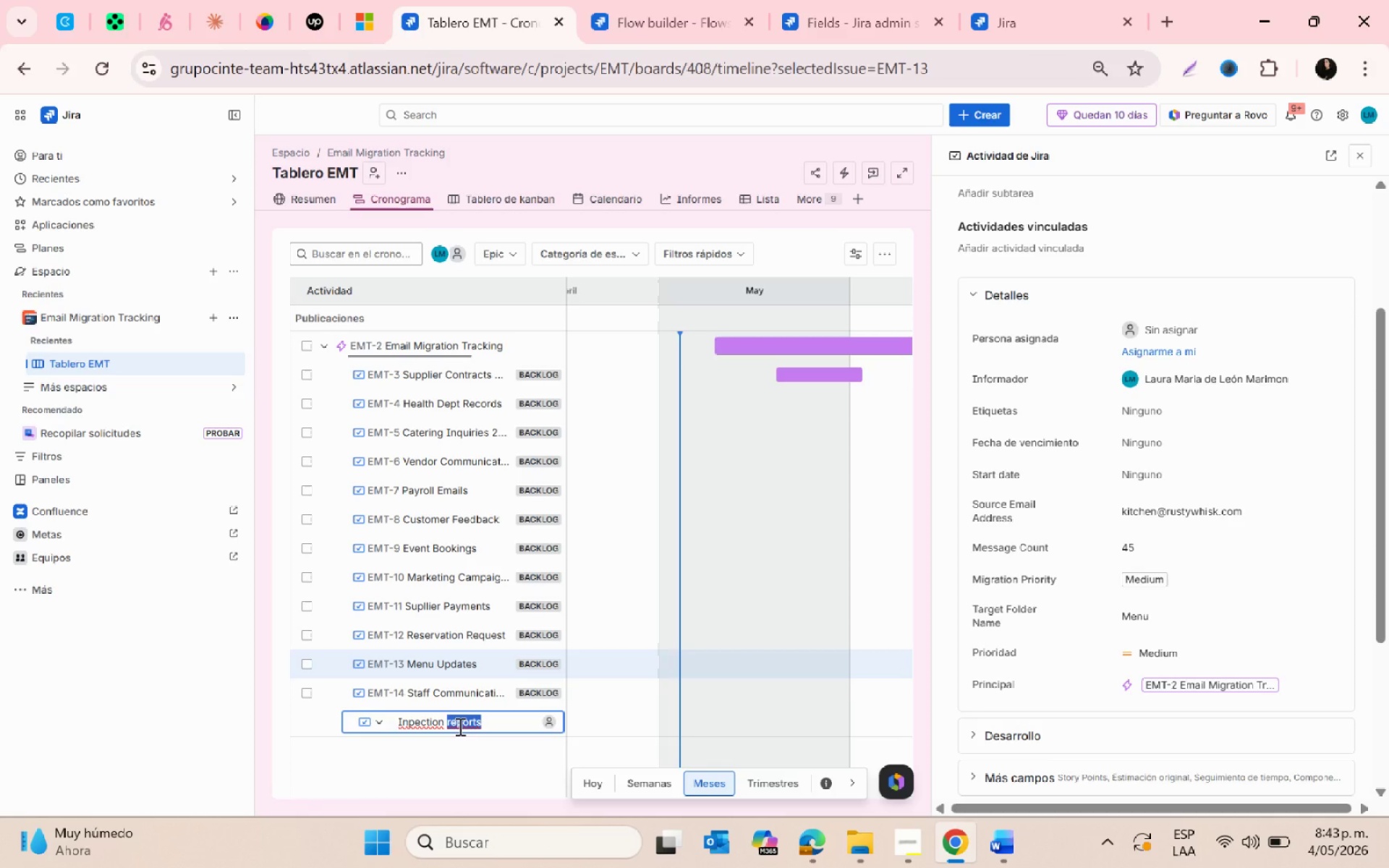 
type(Reports)
 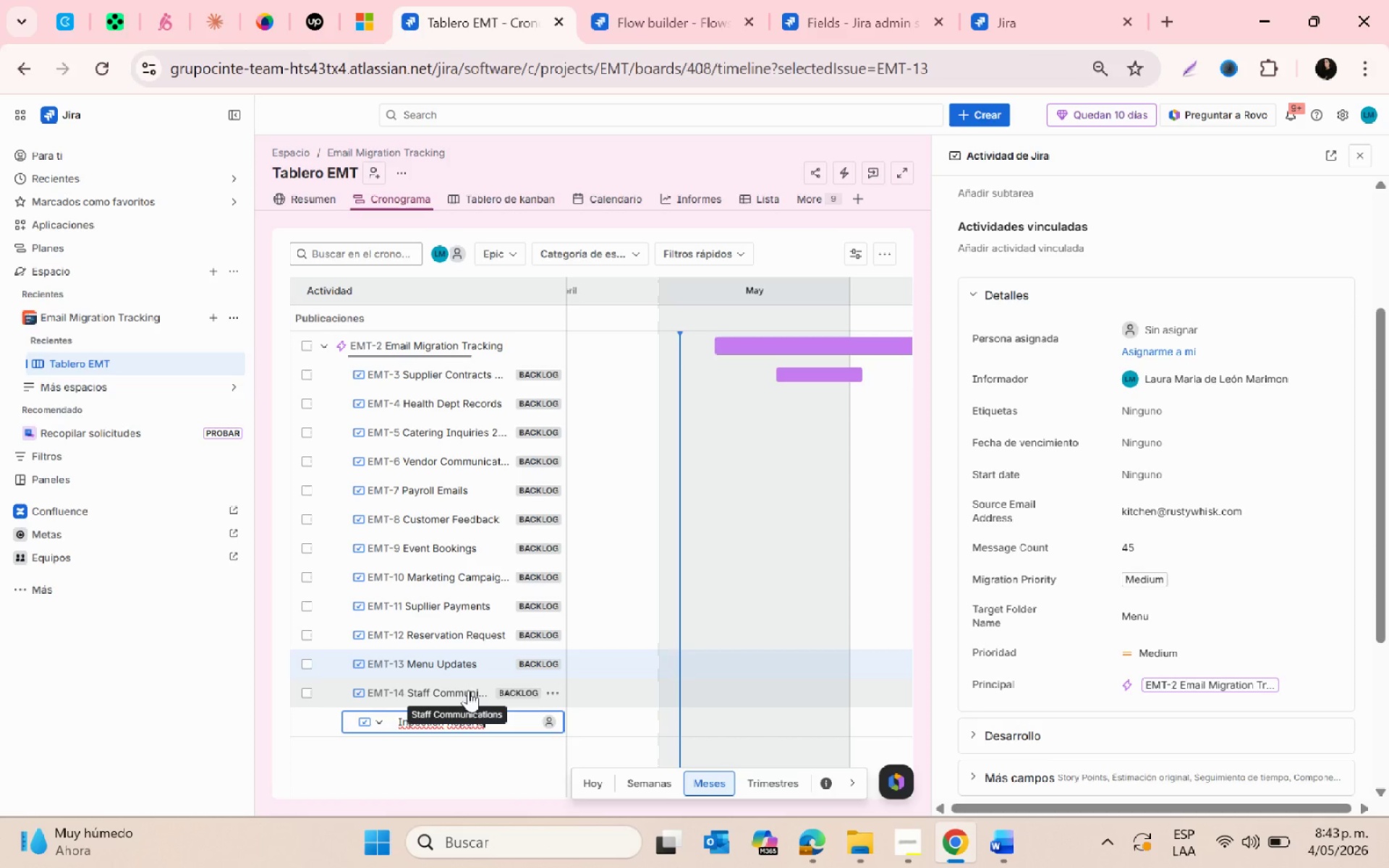 
left_click([468, 690])
 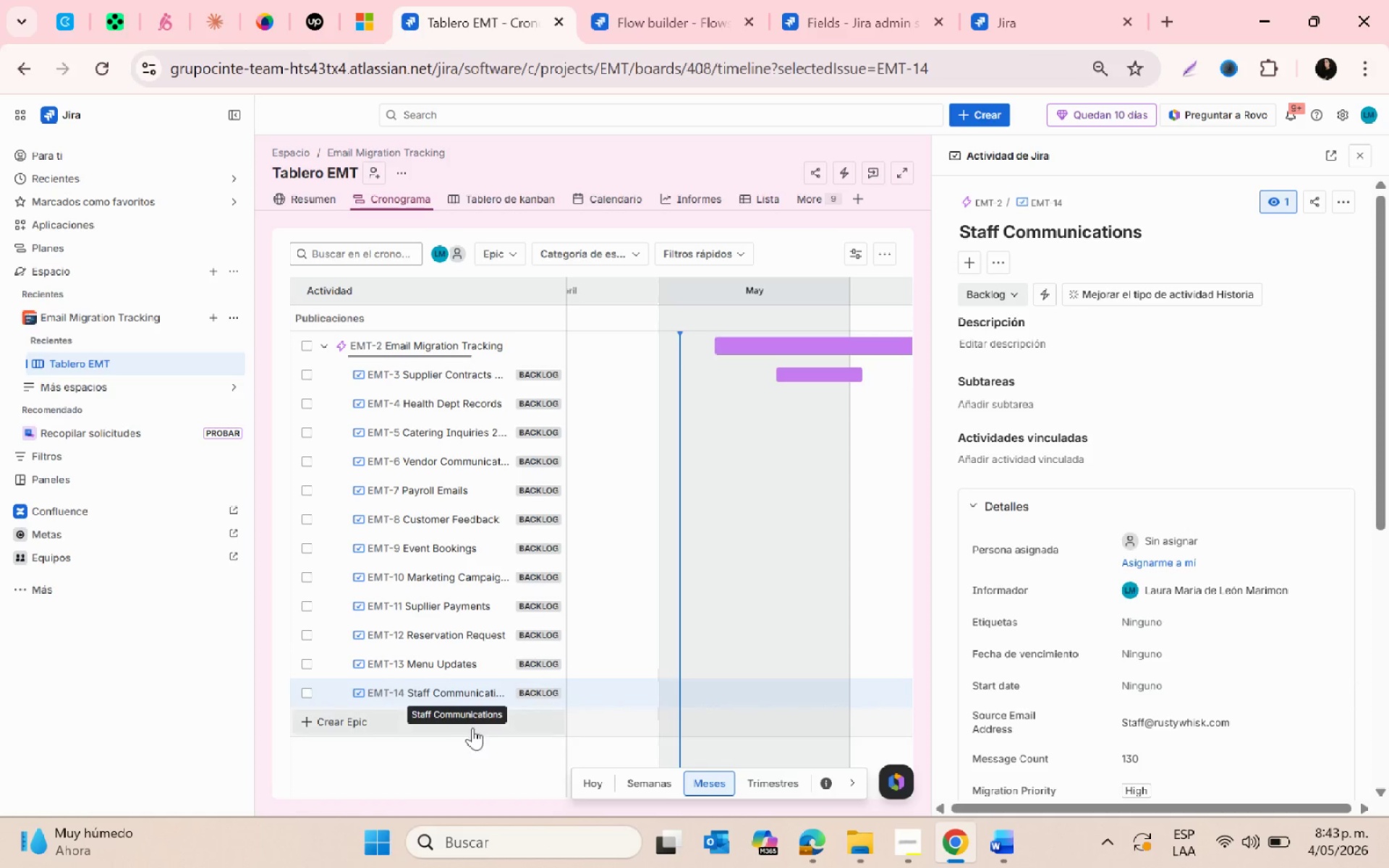 
scroll: coordinate [426, 694], scroll_direction: down, amount: 2.0
 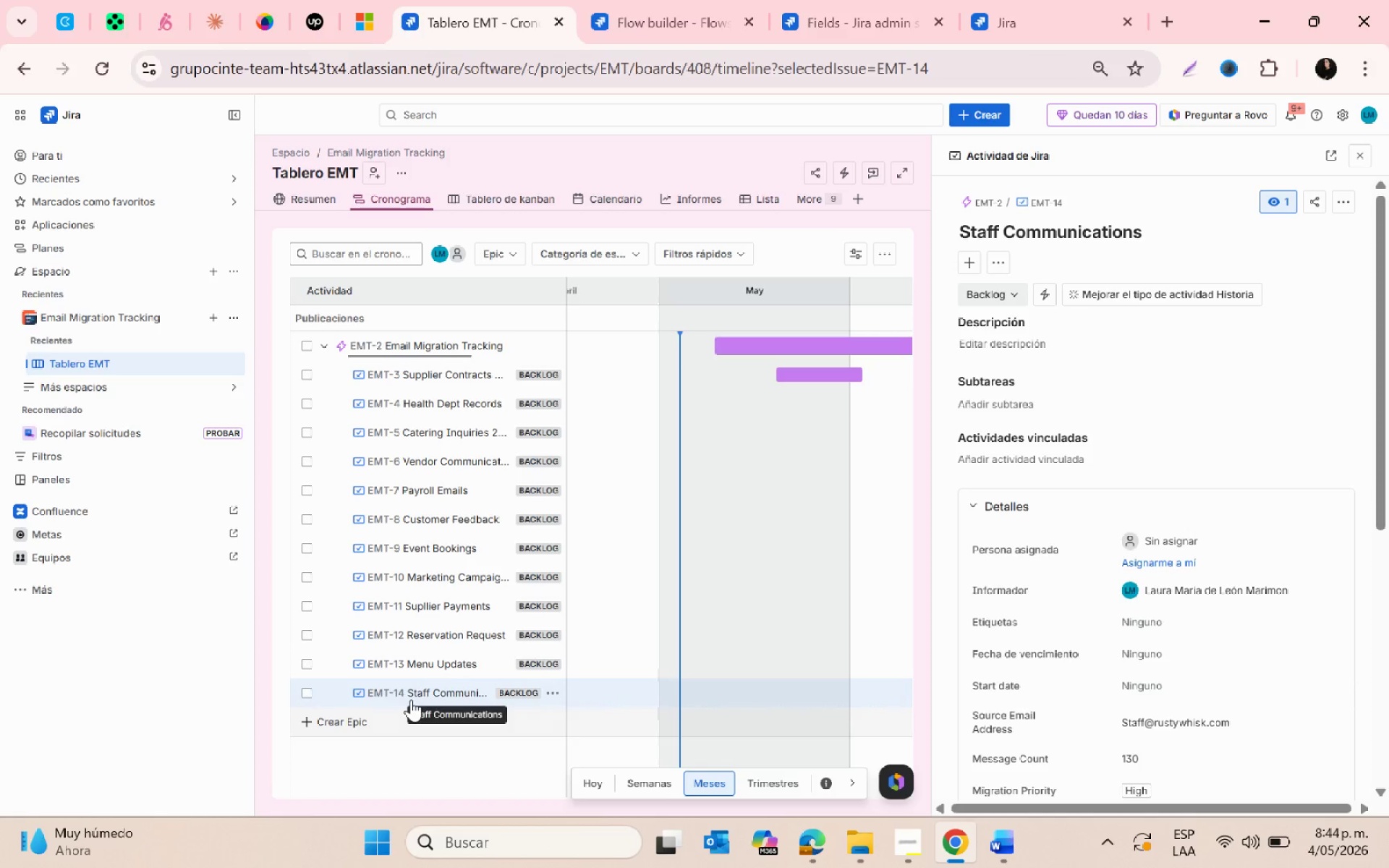 
key(Enter)
 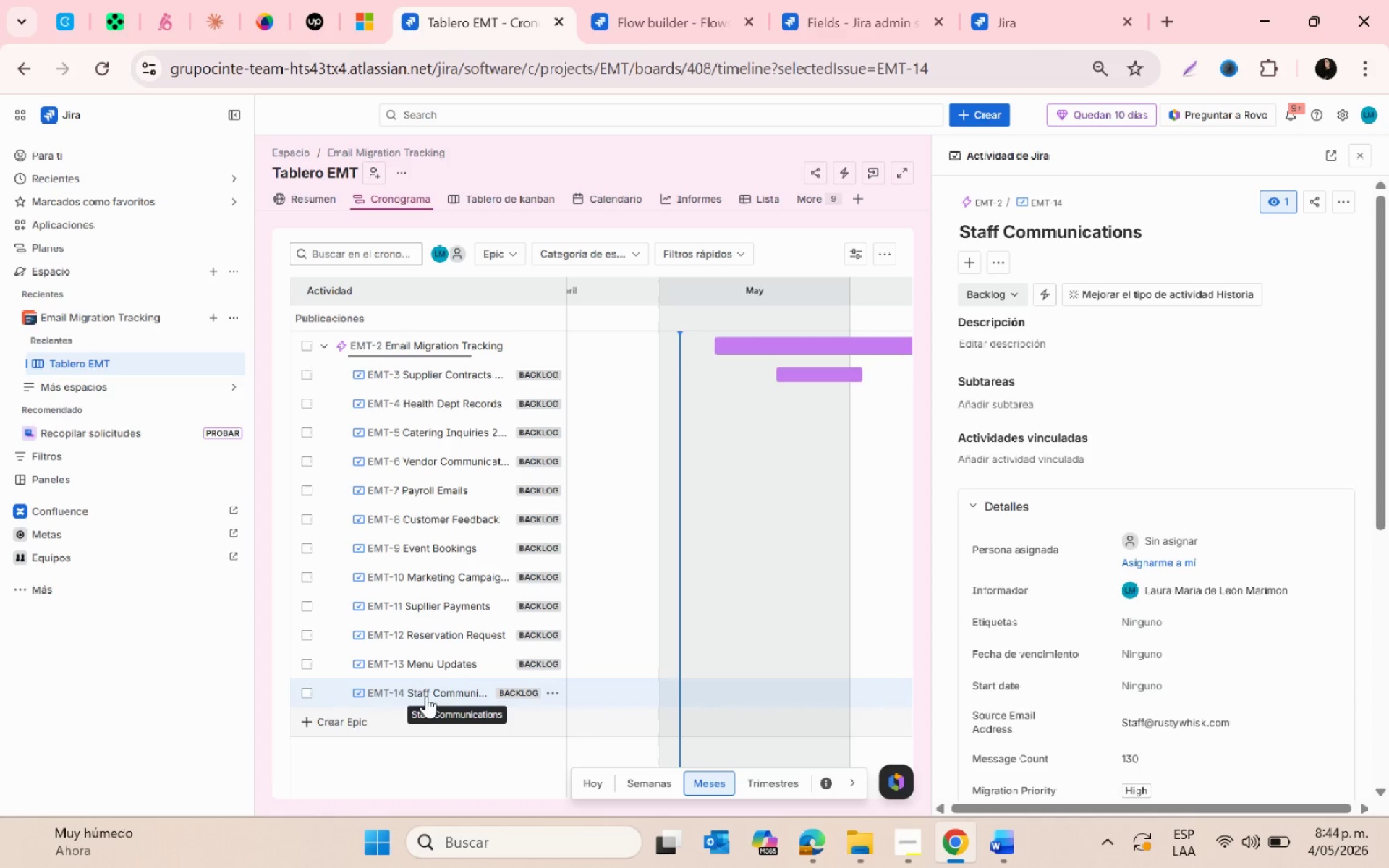 
left_click([422, 693])
 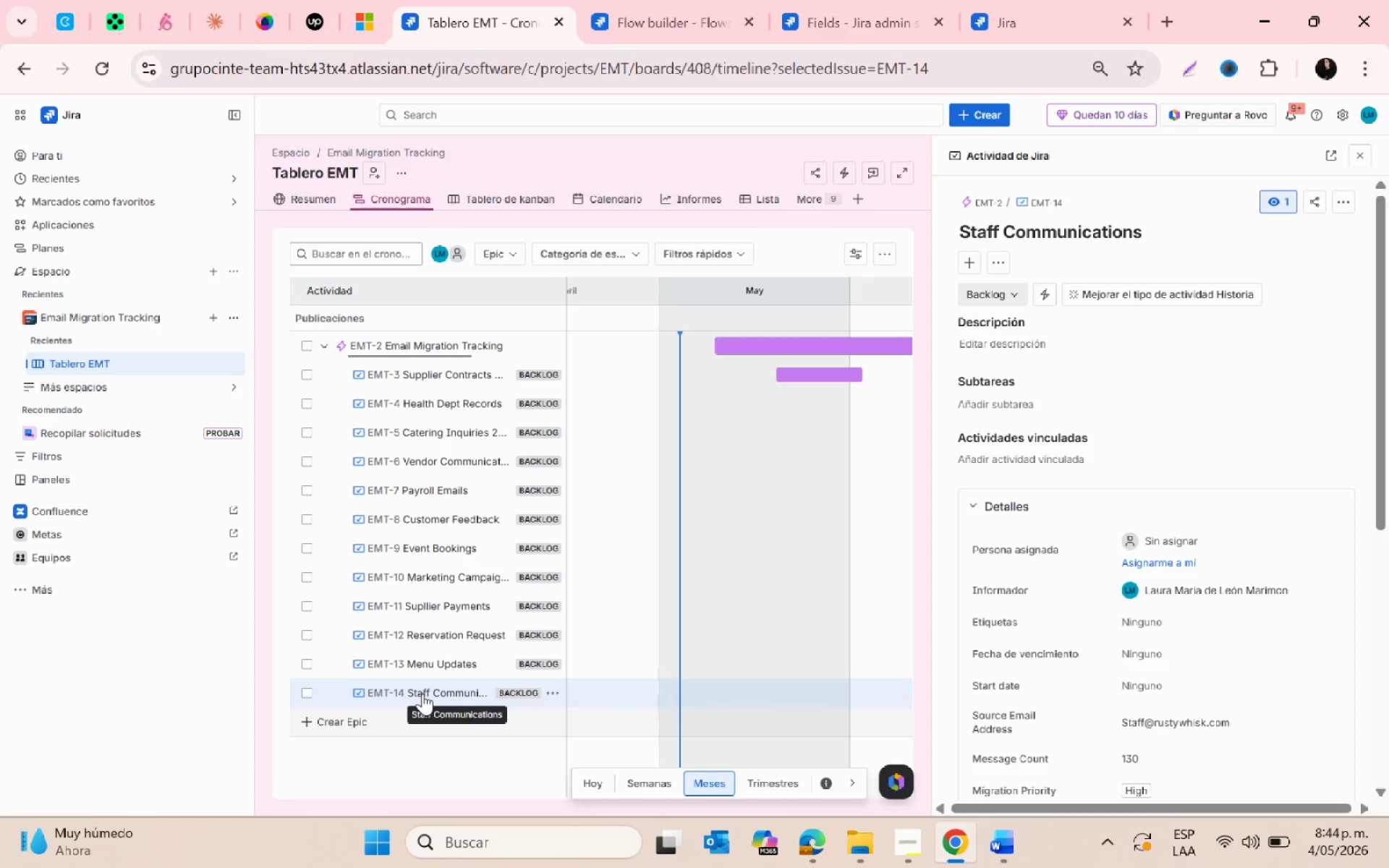 
key(Enter)
 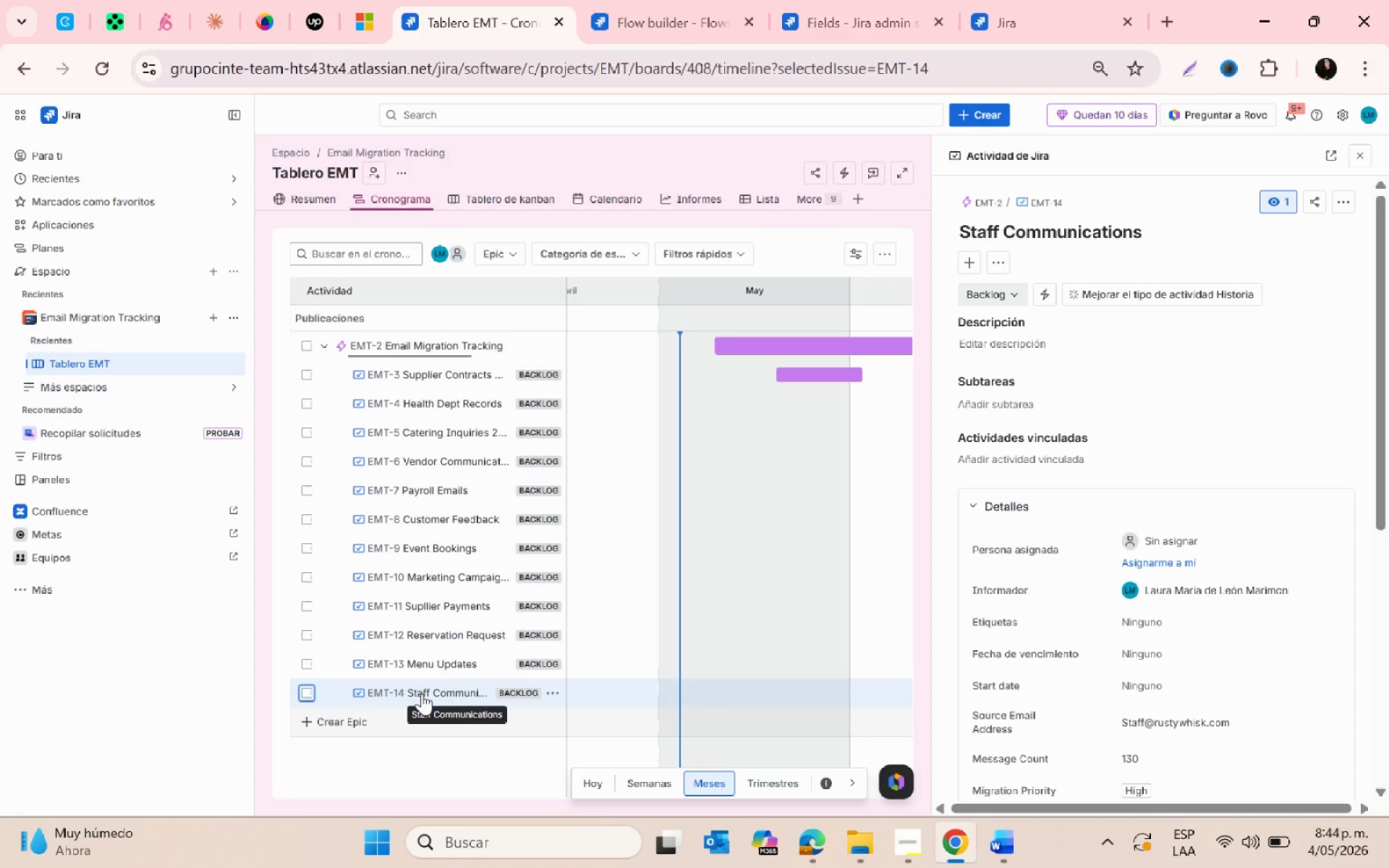 
key(Enter)
 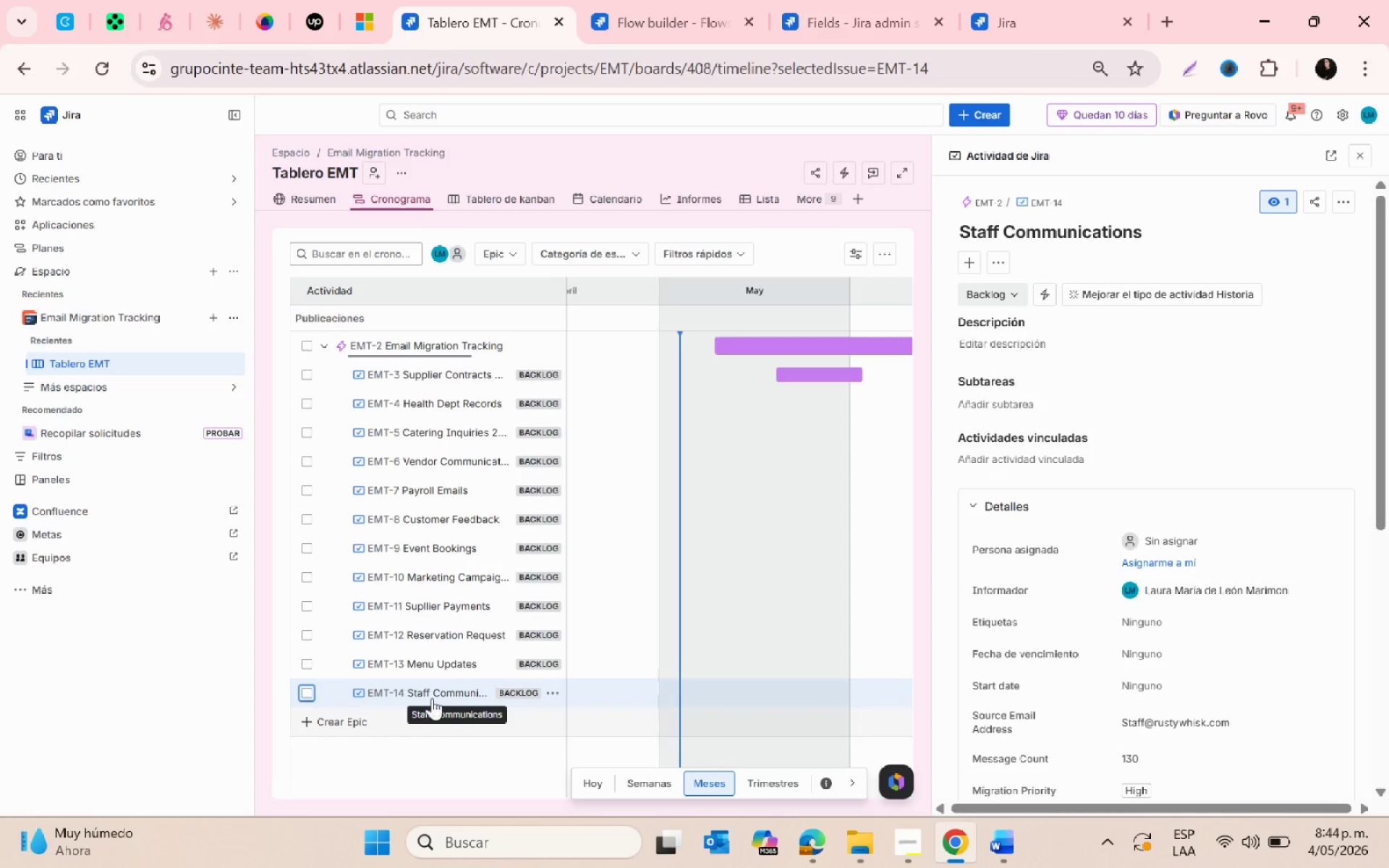 
left_click([419, 694])
 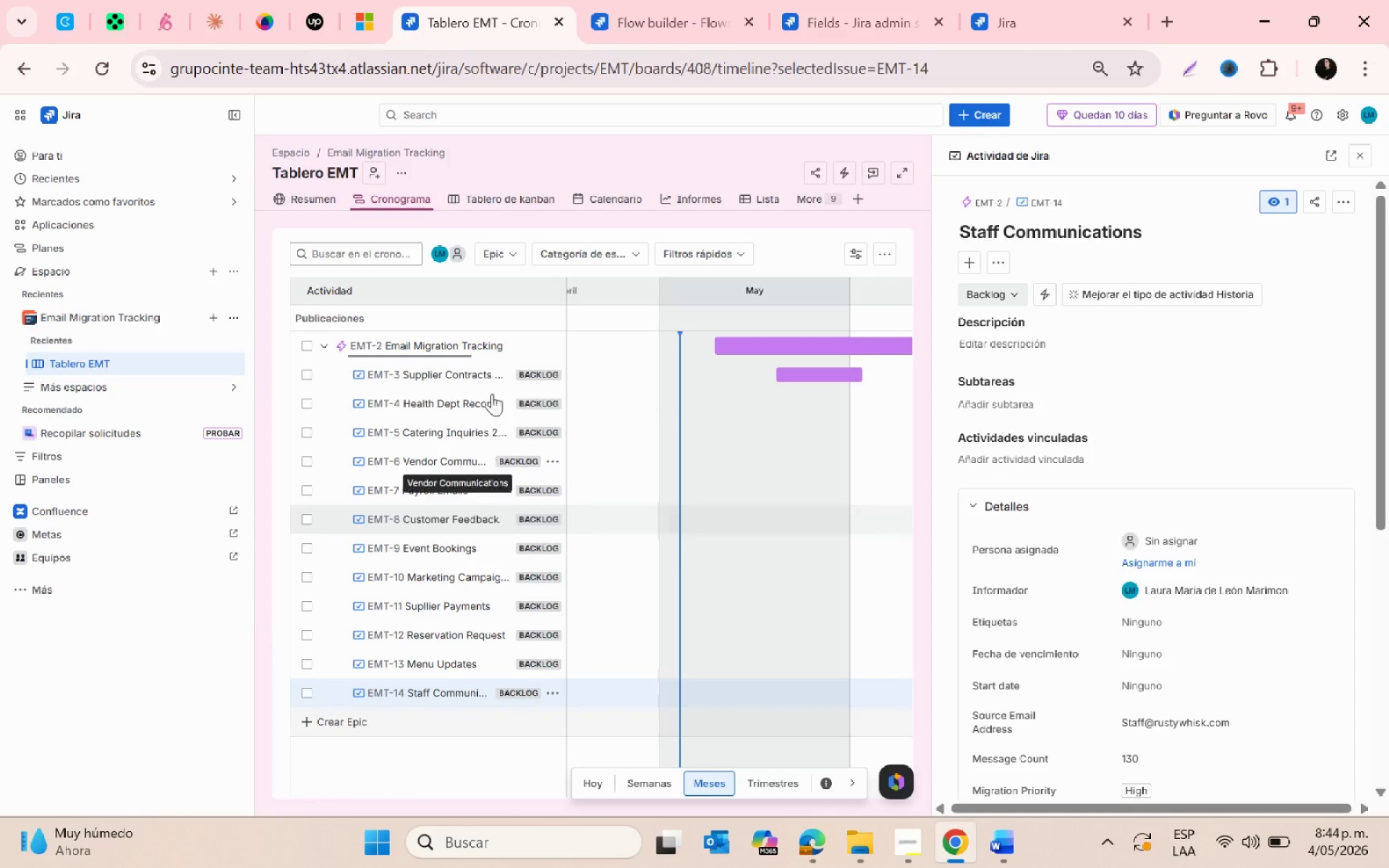 
scroll: coordinate [492, 388], scroll_direction: none, amount: 0.0
 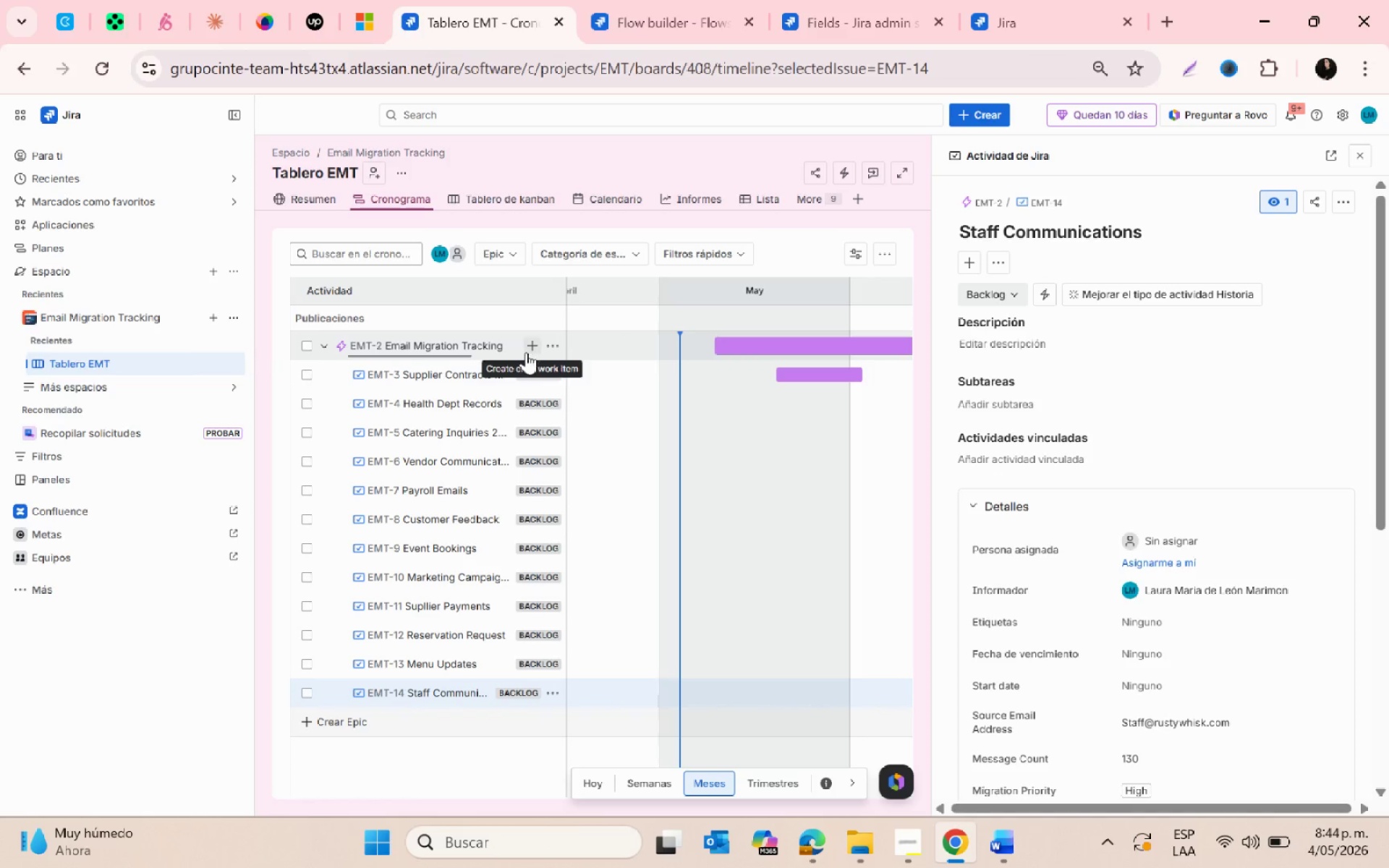 
left_click([529, 352])
 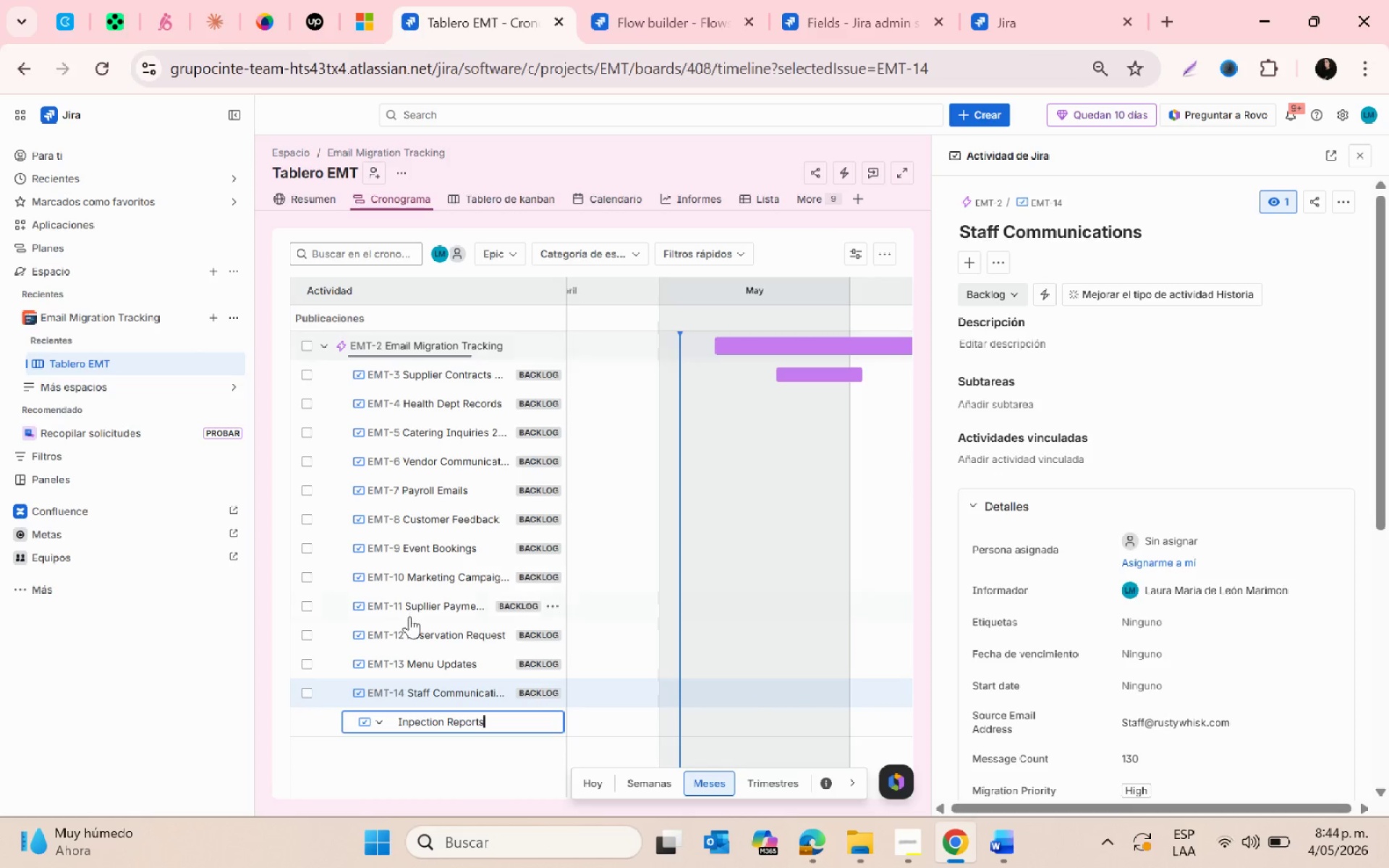 
scroll: coordinate [415, 621], scroll_direction: down, amount: 2.0
 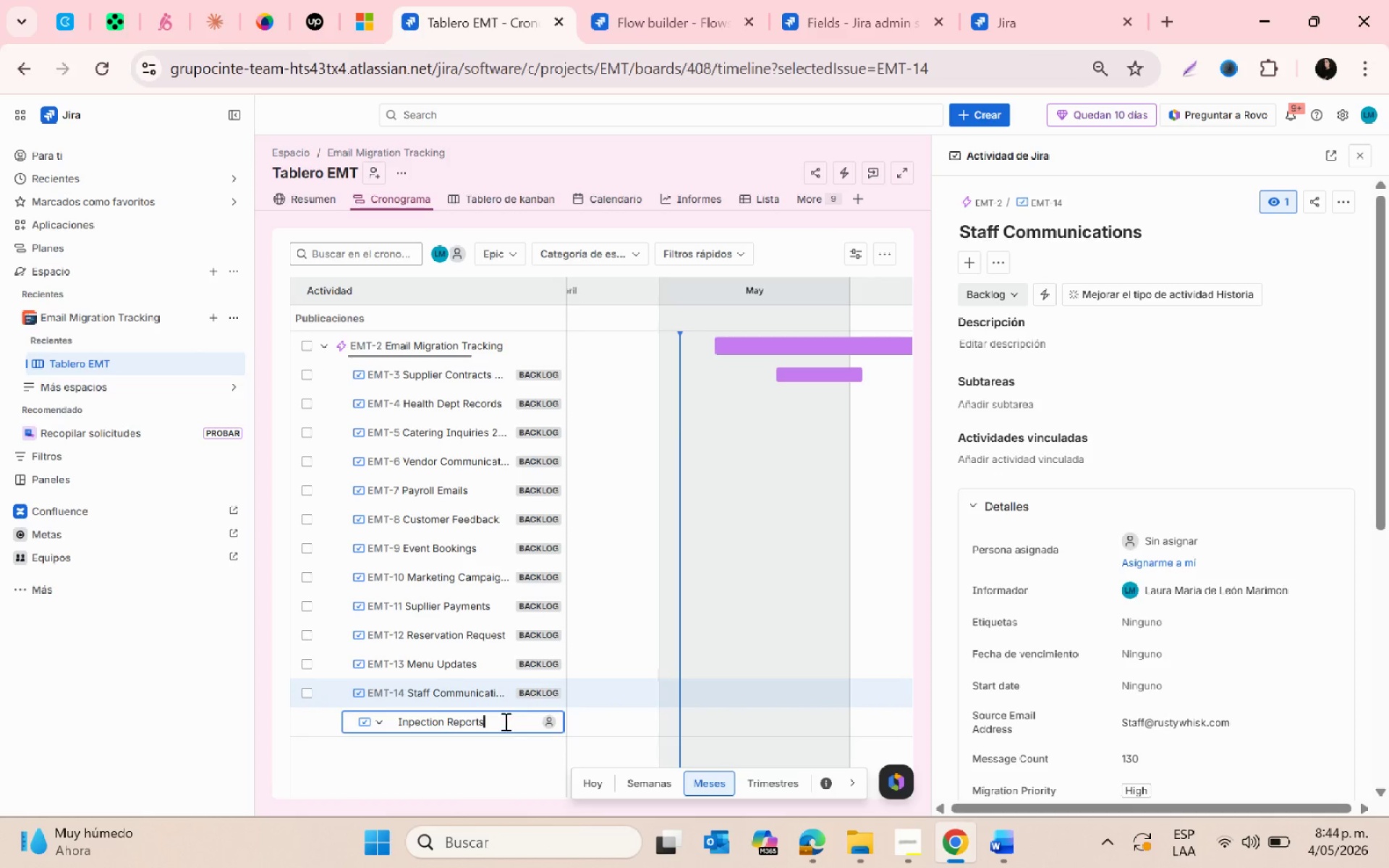 
key(Enter)
 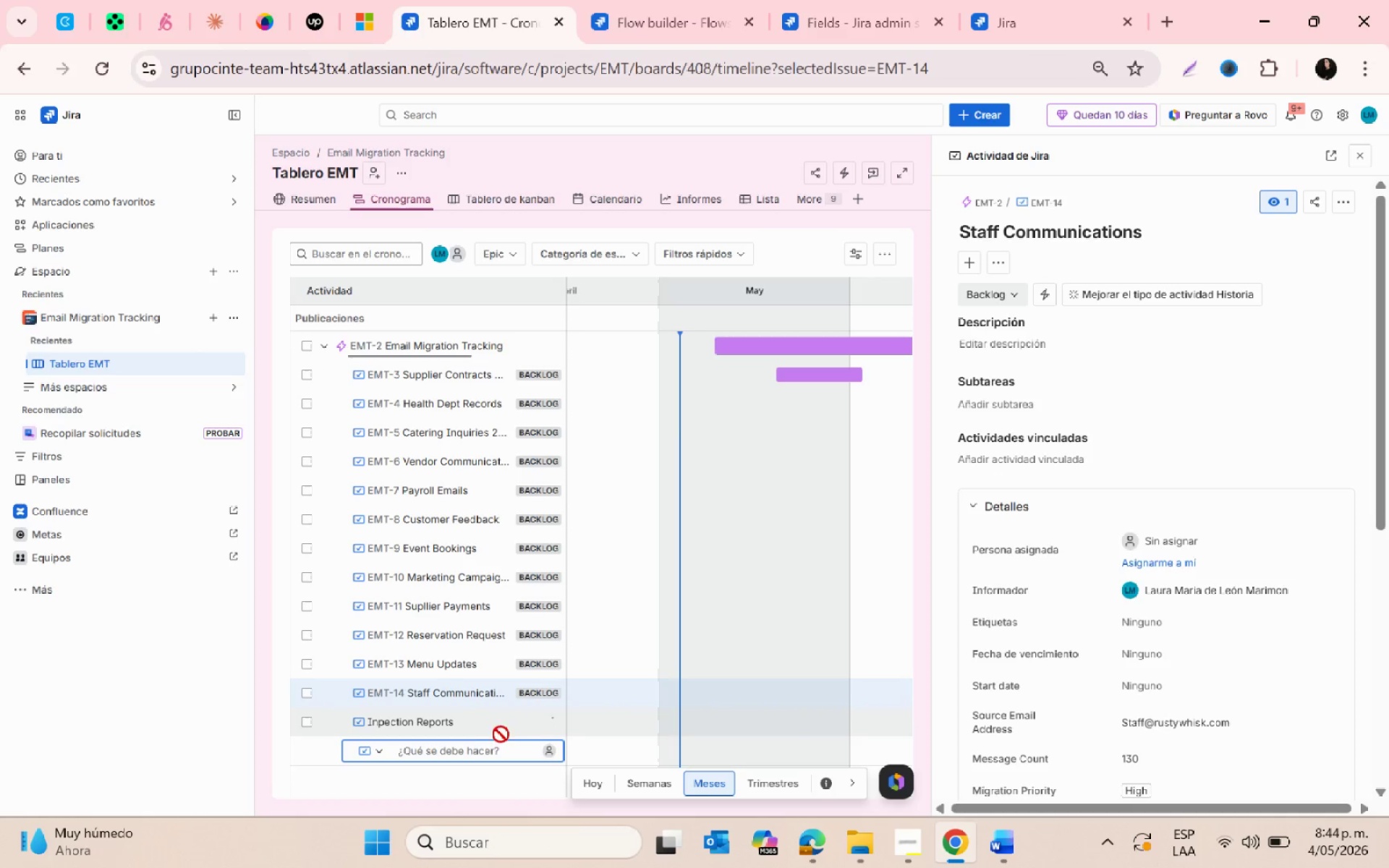 
mouse_move([471, 712])
 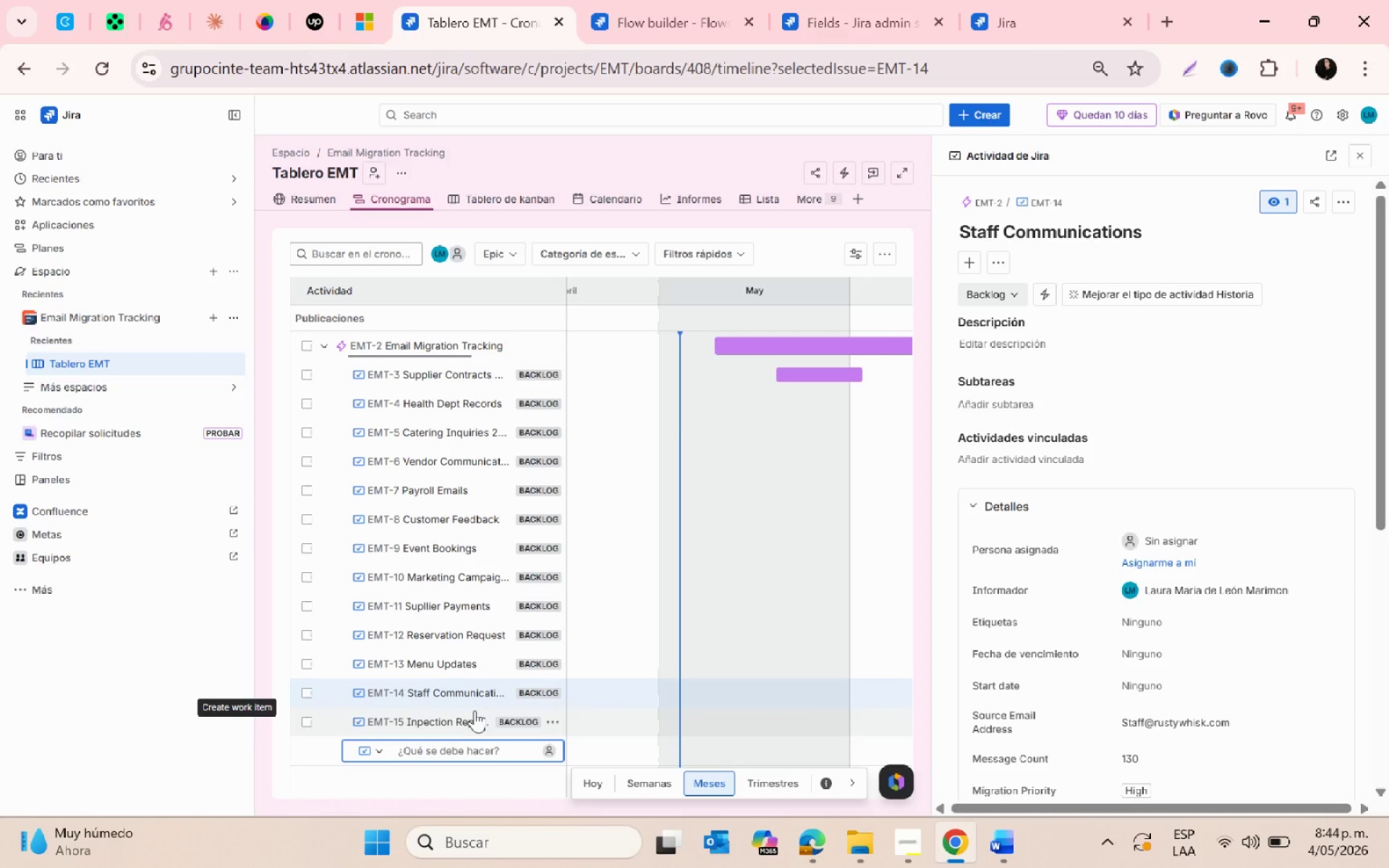 
left_click([471, 712])
 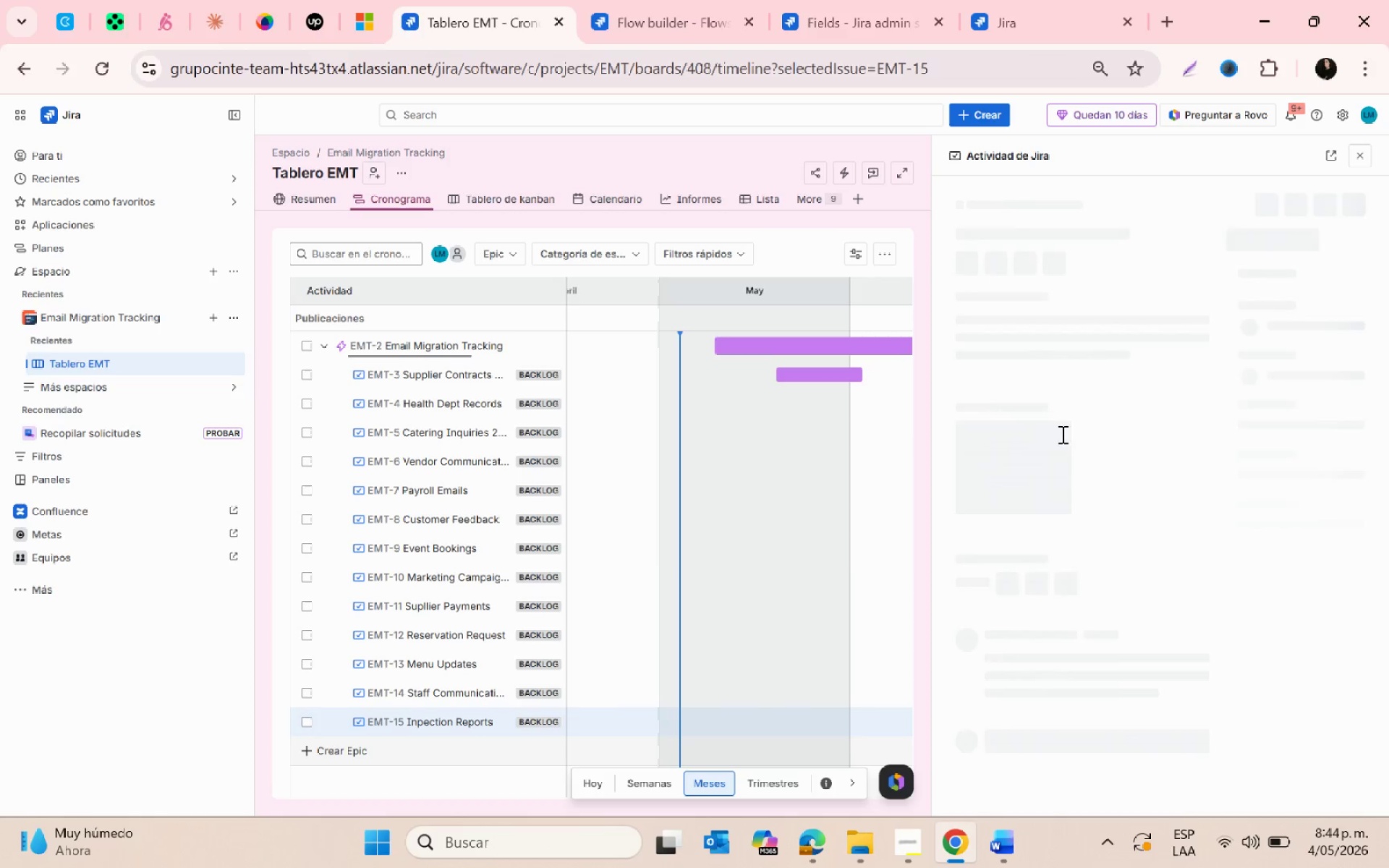 
scroll: coordinate [1152, 380], scroll_direction: down, amount: 3.0
 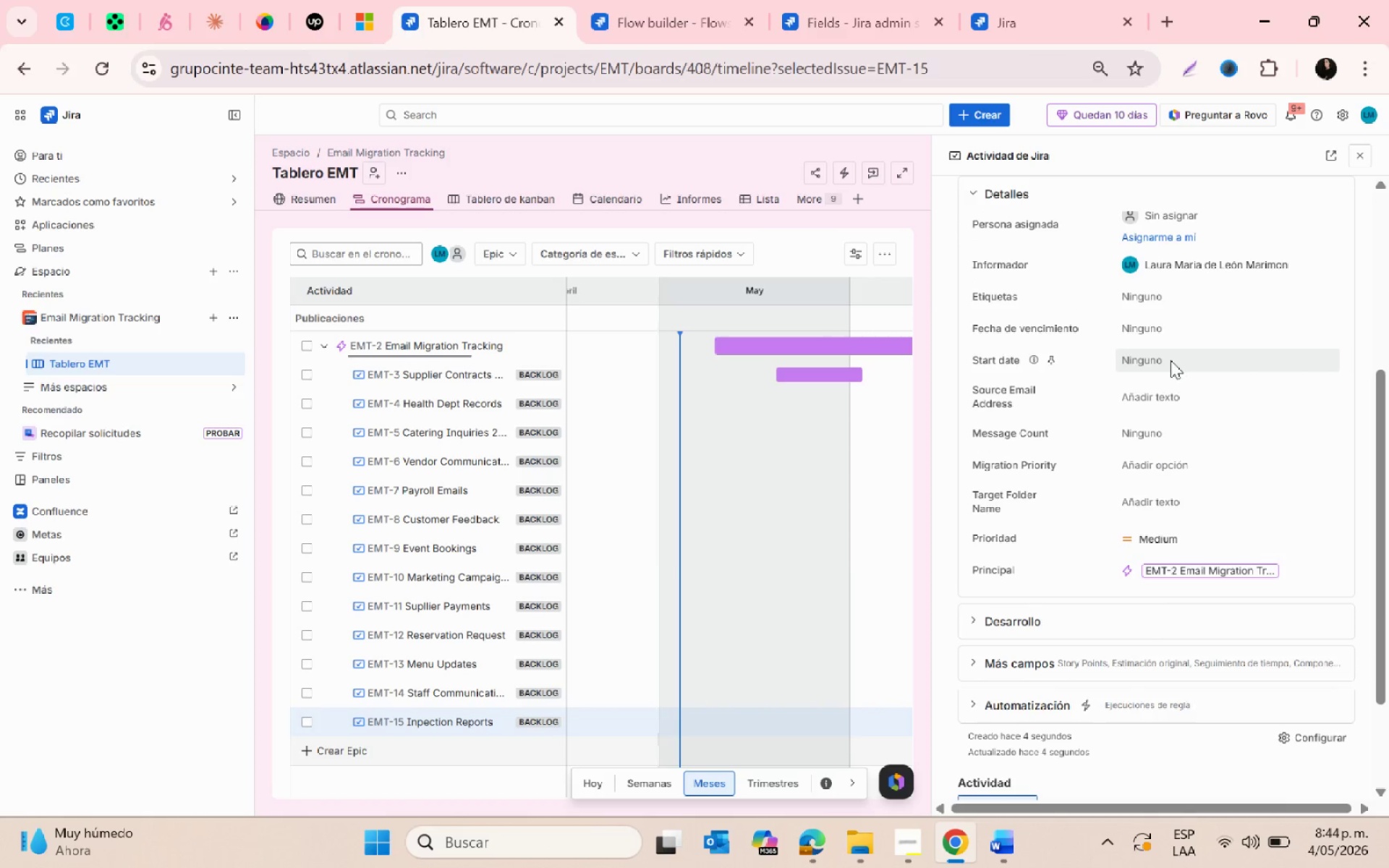 
left_click([1168, 393])
 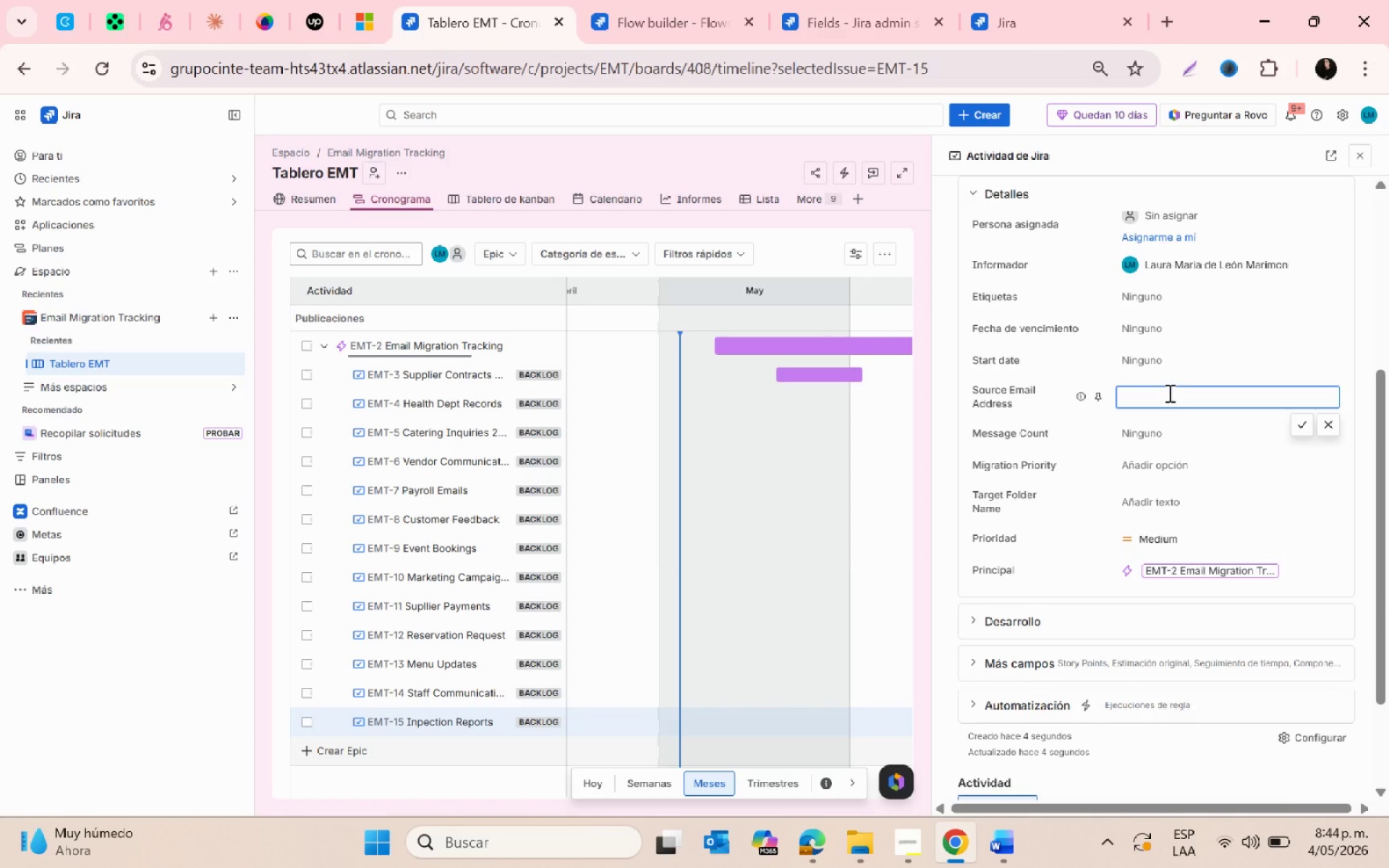 
type(health)
 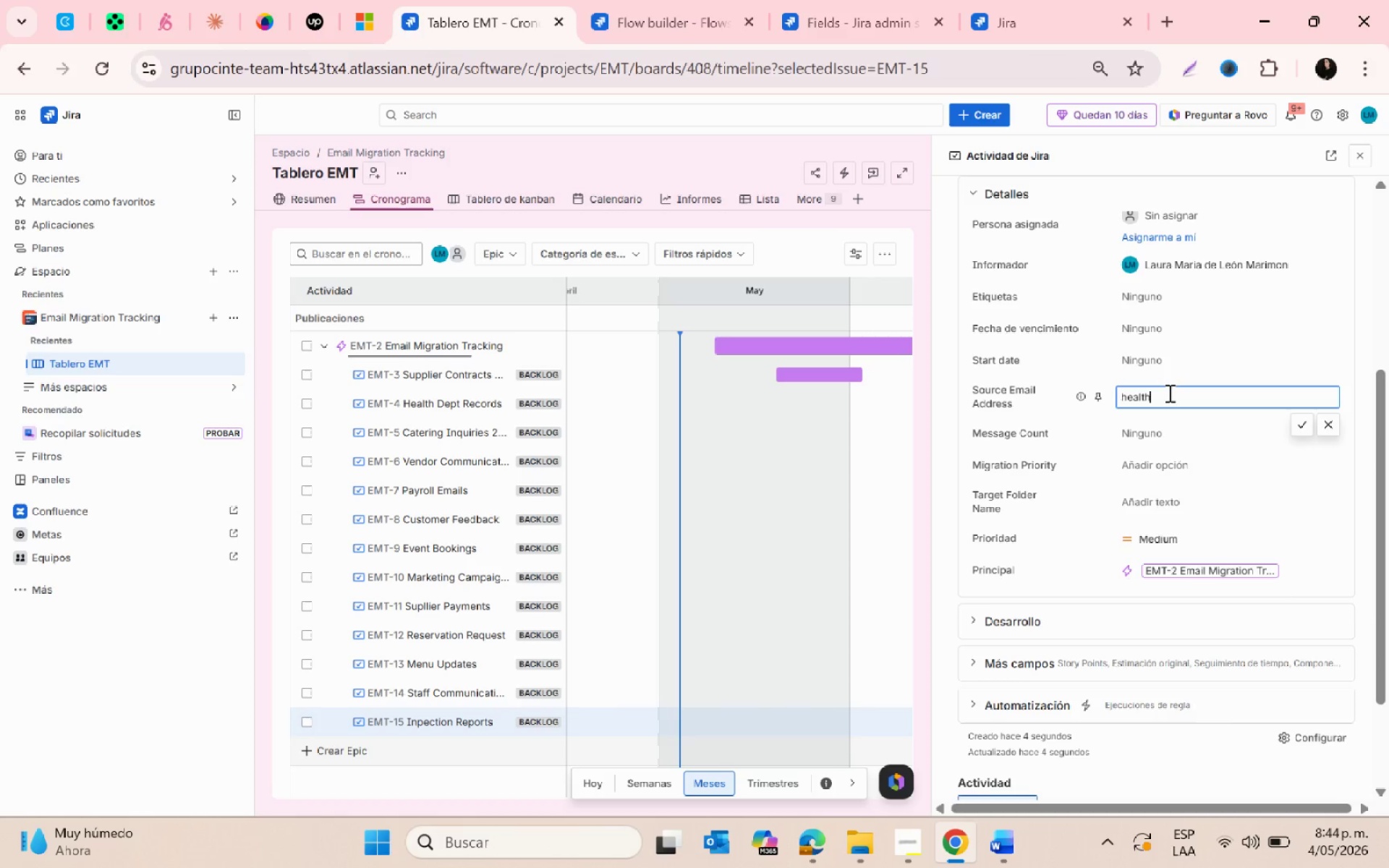 
key(Control+ControlLeft)
 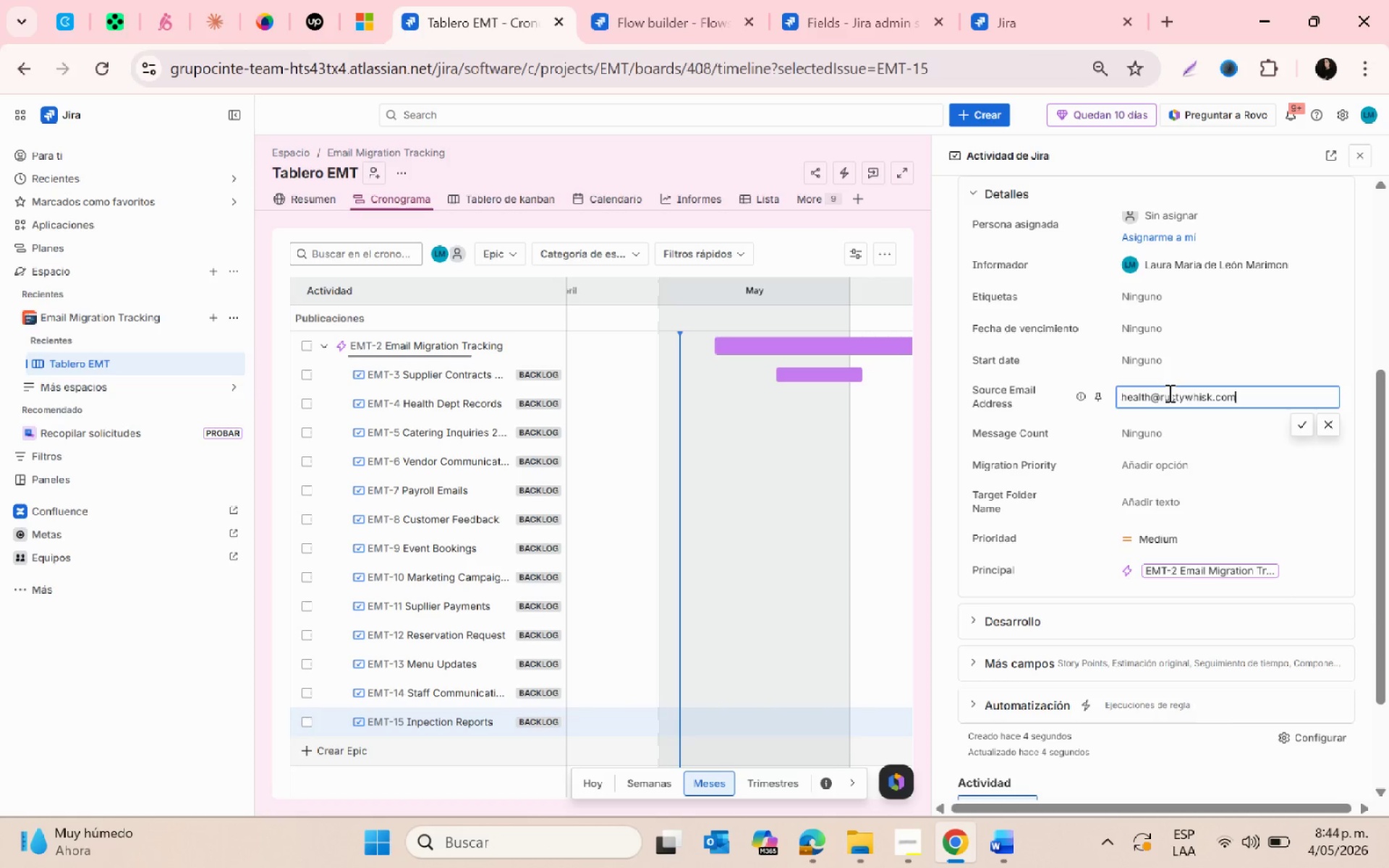 
key(Control+V)
 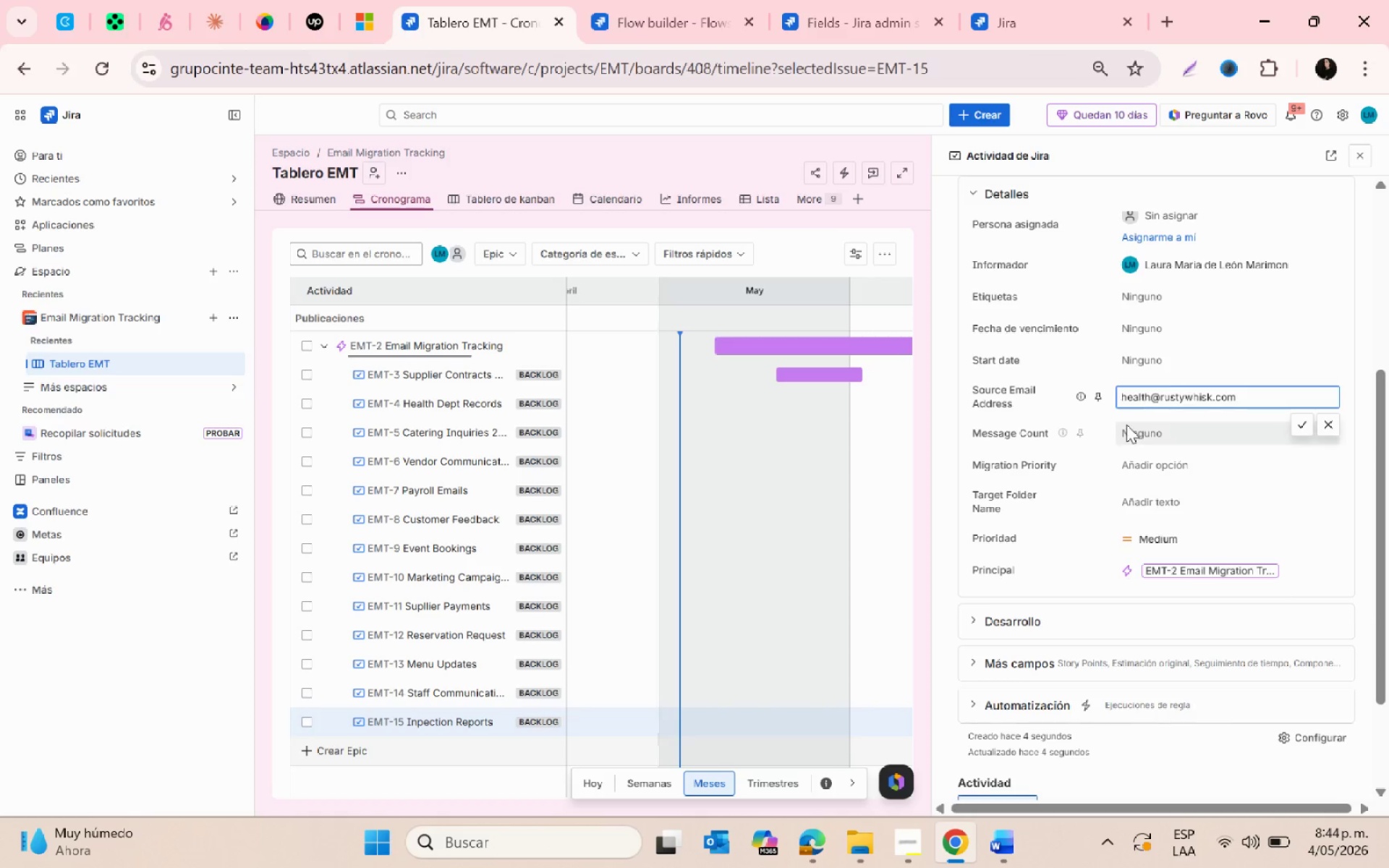 
left_click([1136, 429])
 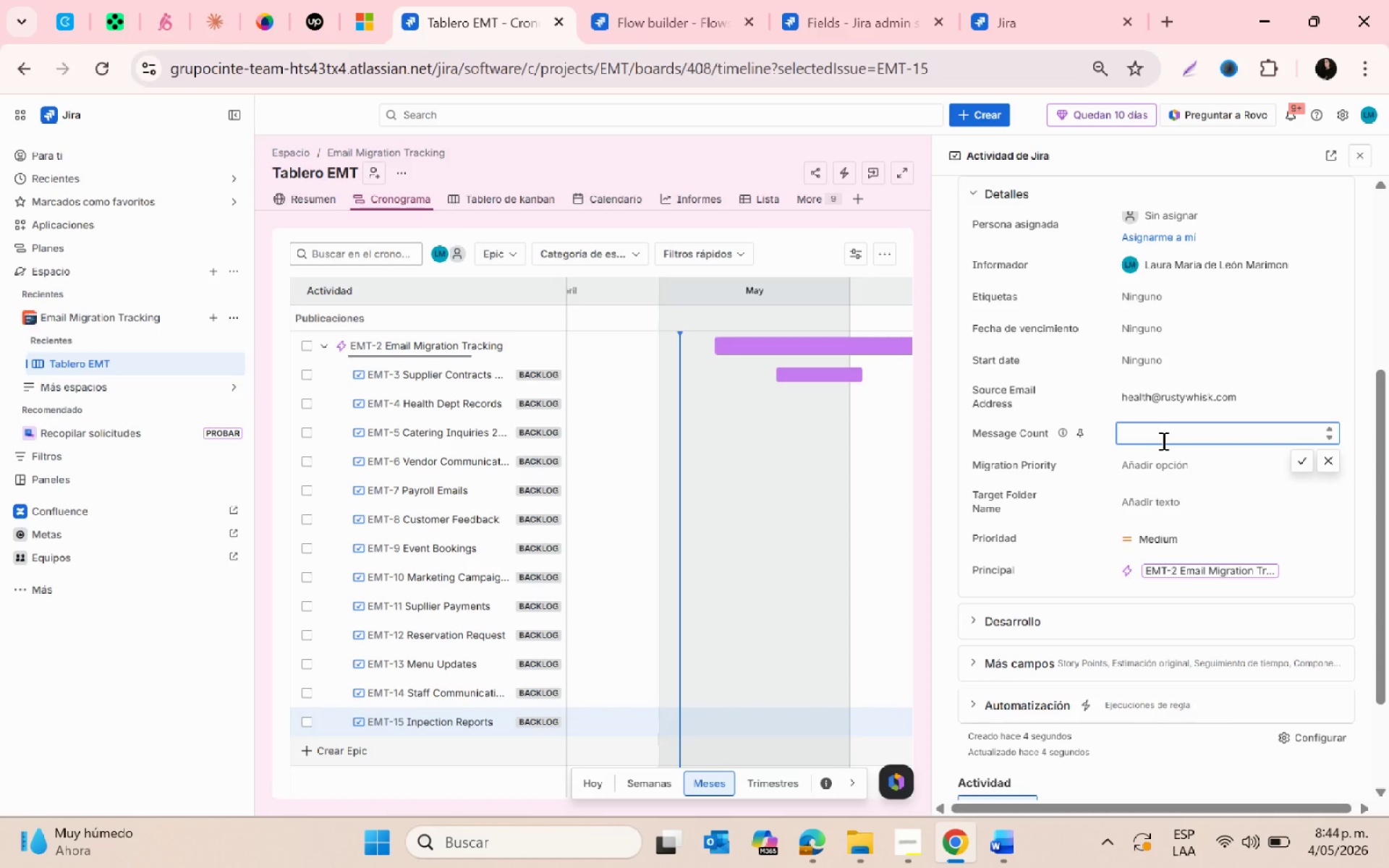 
wait(5.12)
 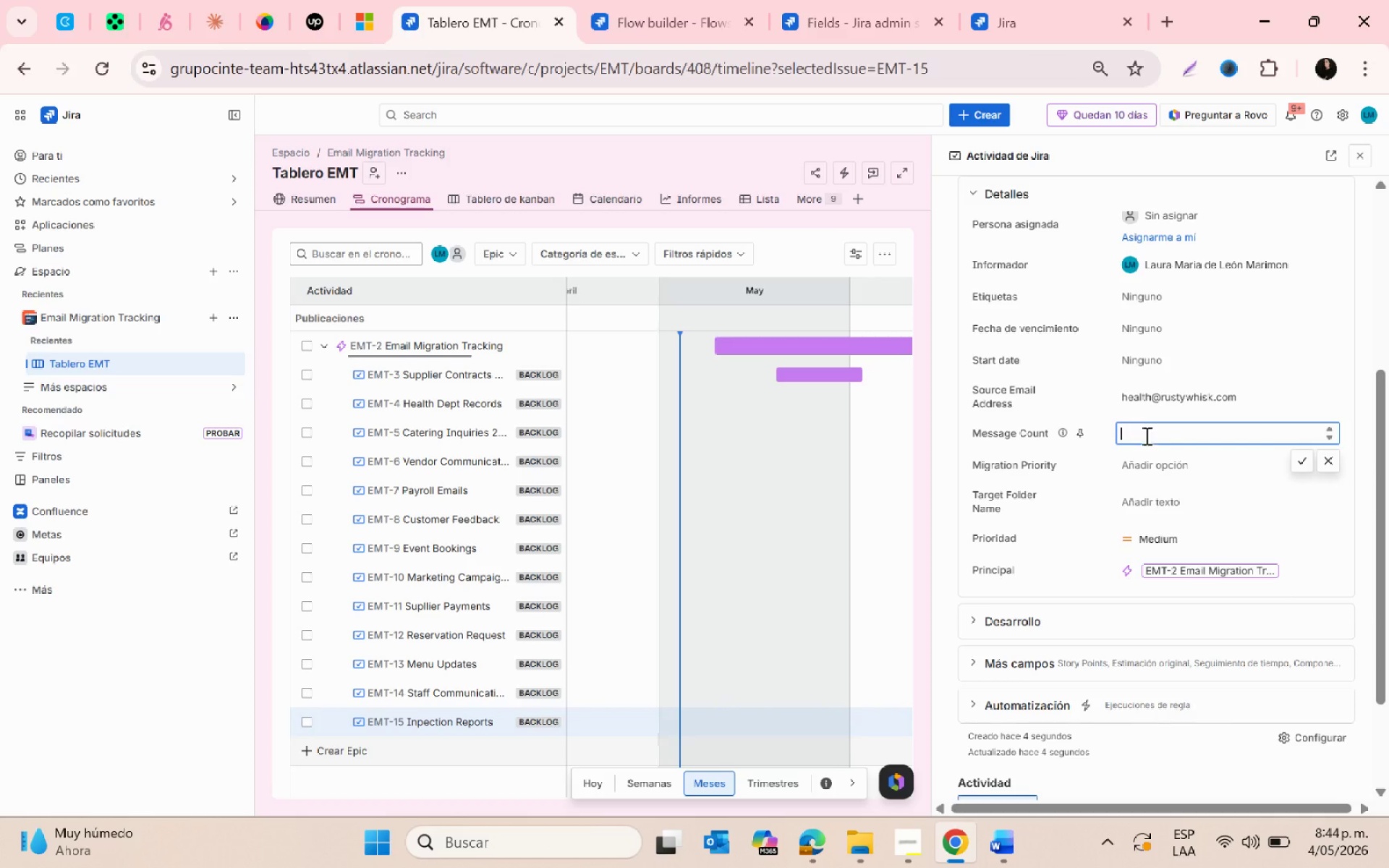 
type(70)
 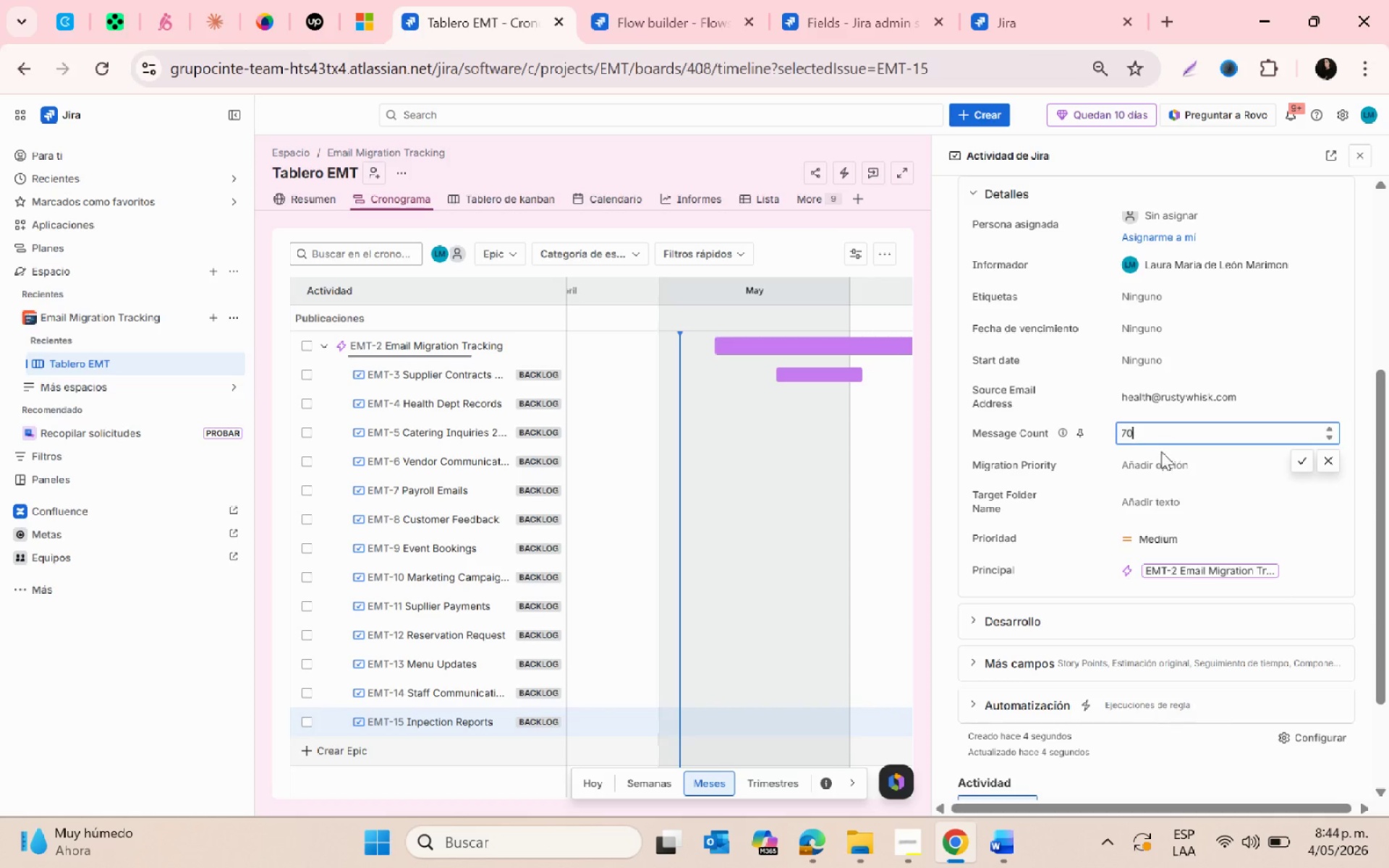 
left_click_drag(start_coordinate=[1170, 464], to_coordinate=[1173, 467])
 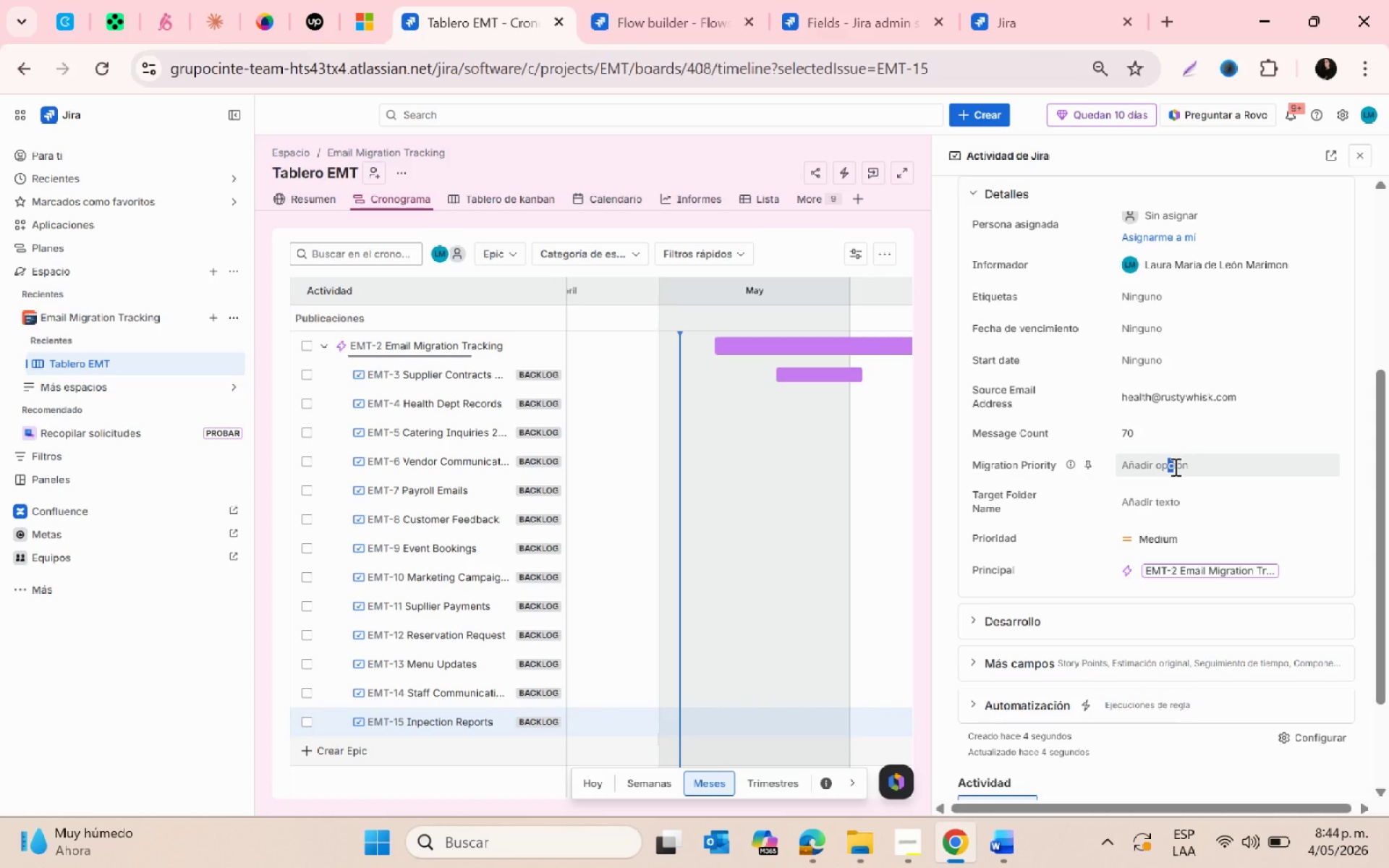 
left_click([1174, 467])
 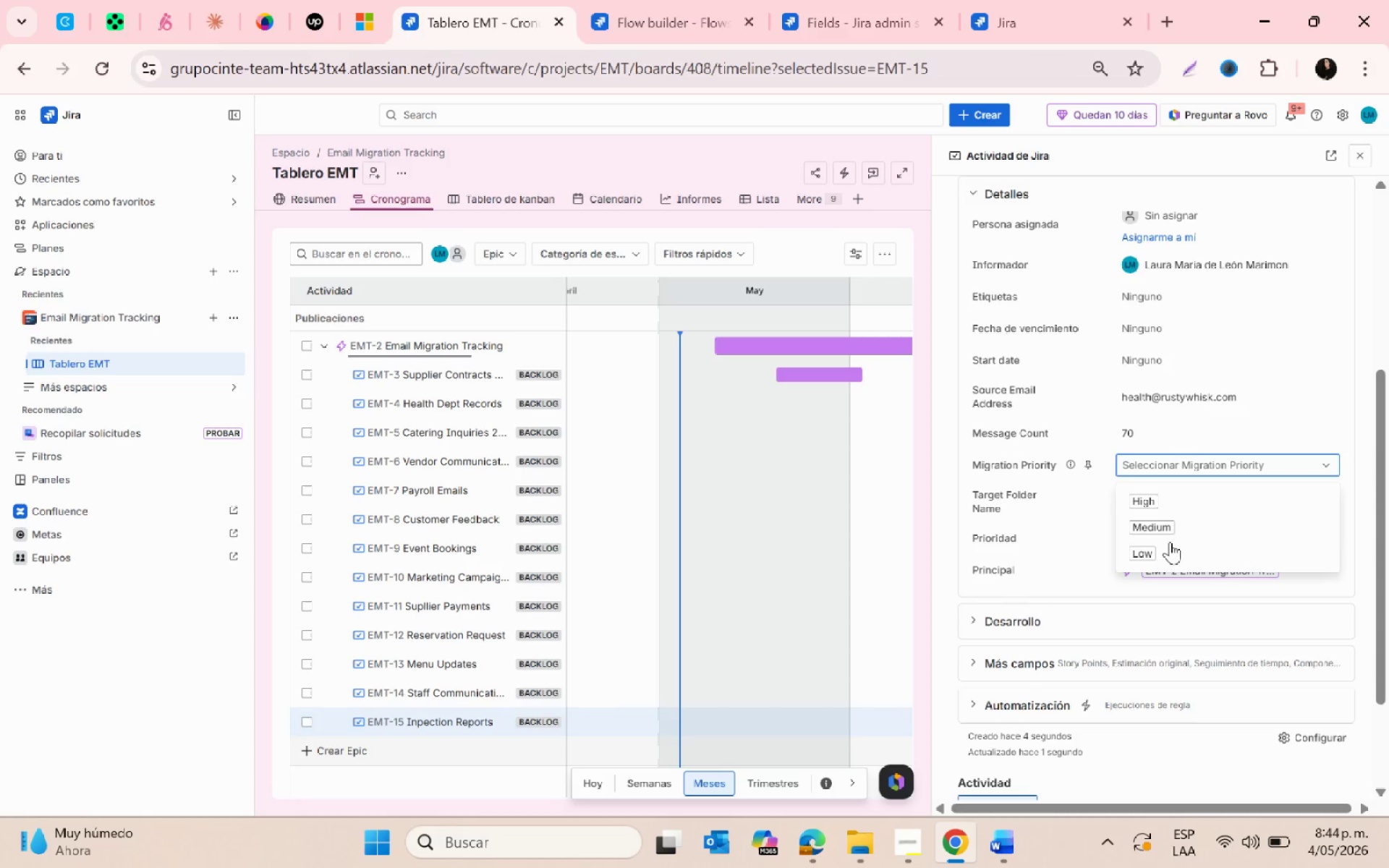 
left_click([1162, 550])
 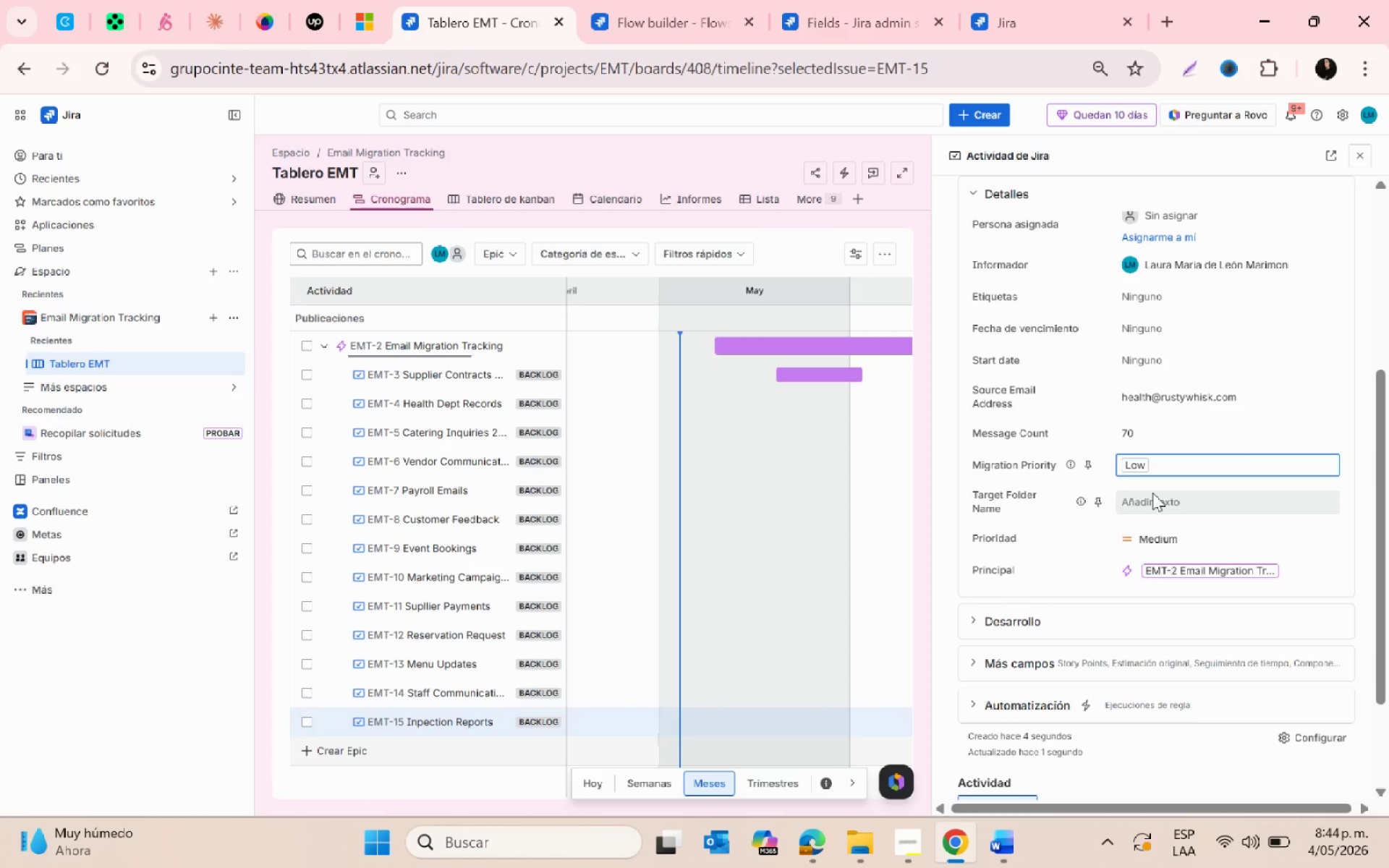 
left_click([1152, 493])
 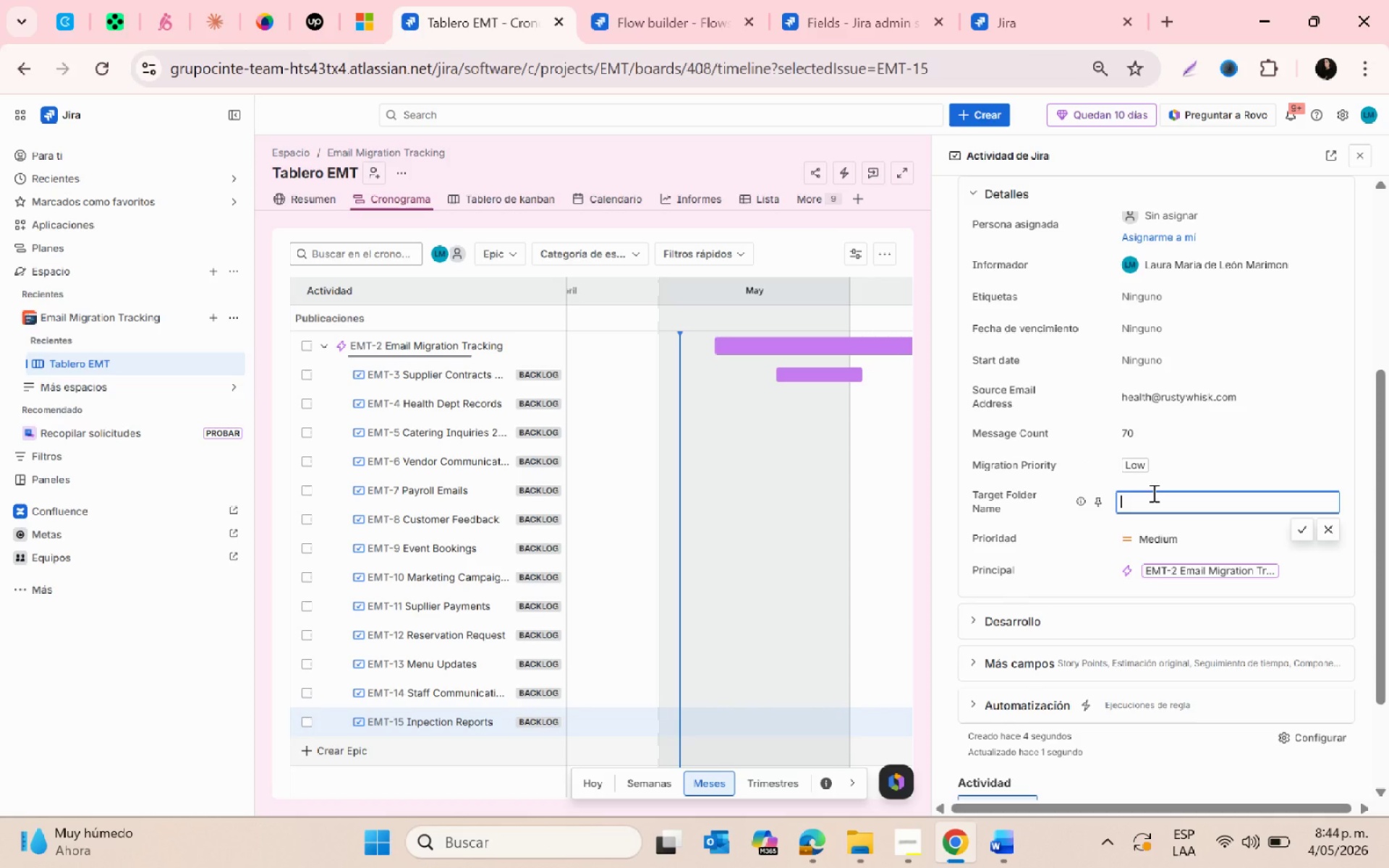 
type(Coml)
key(Backspace)
type(pliance)
 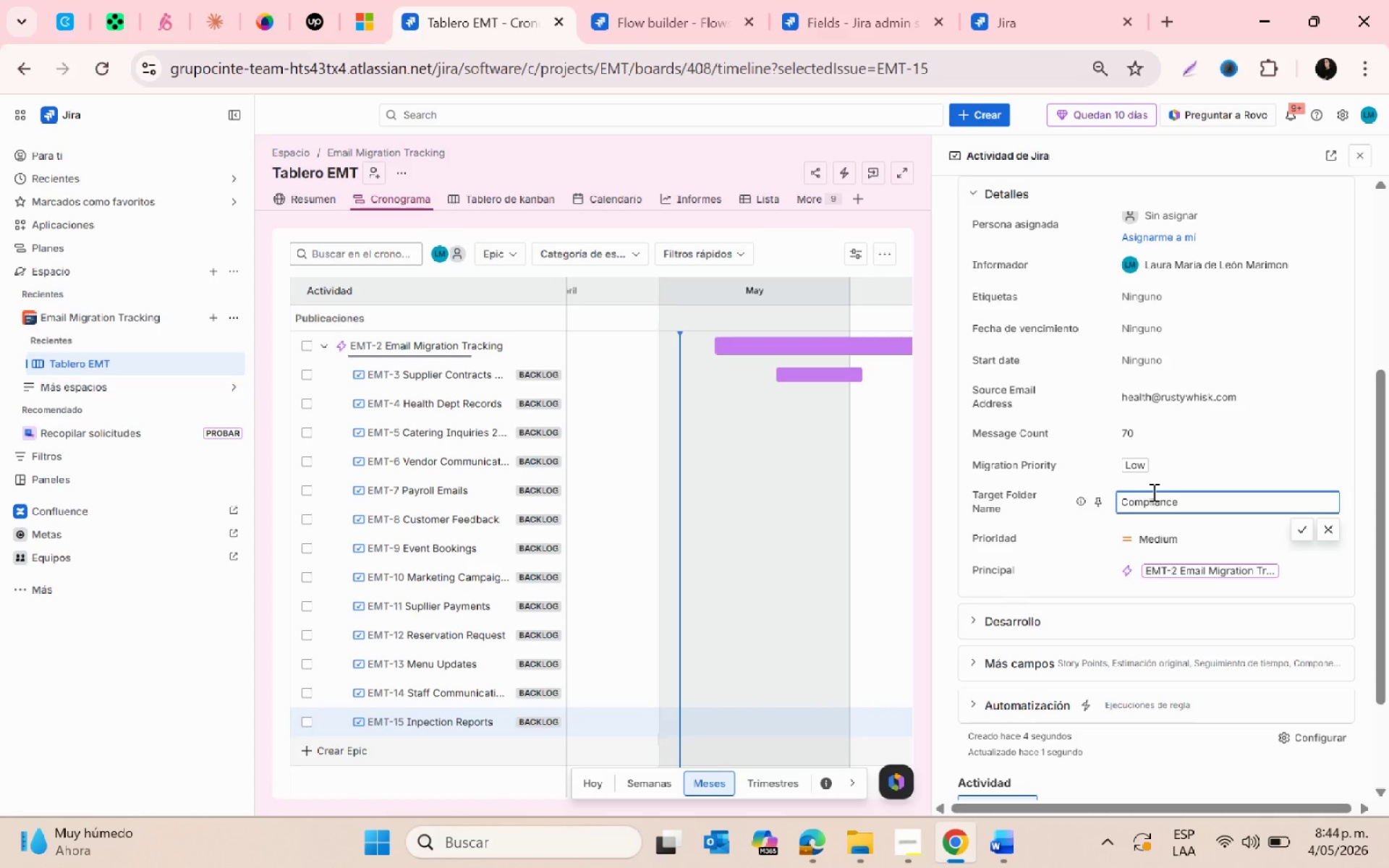 
key(Enter)
 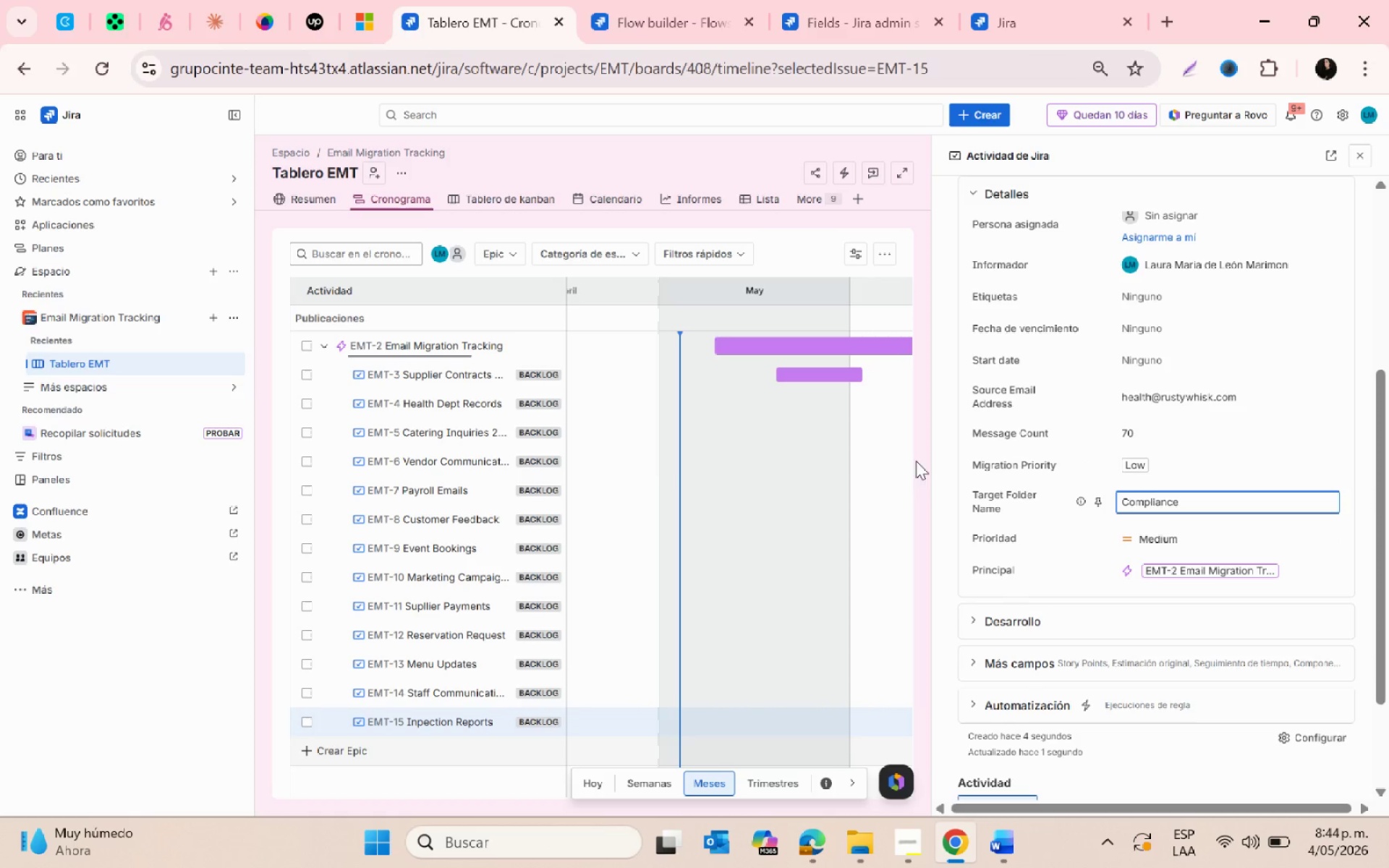 
scroll: coordinate [916, 461], scroll_direction: down, amount: 1.0
 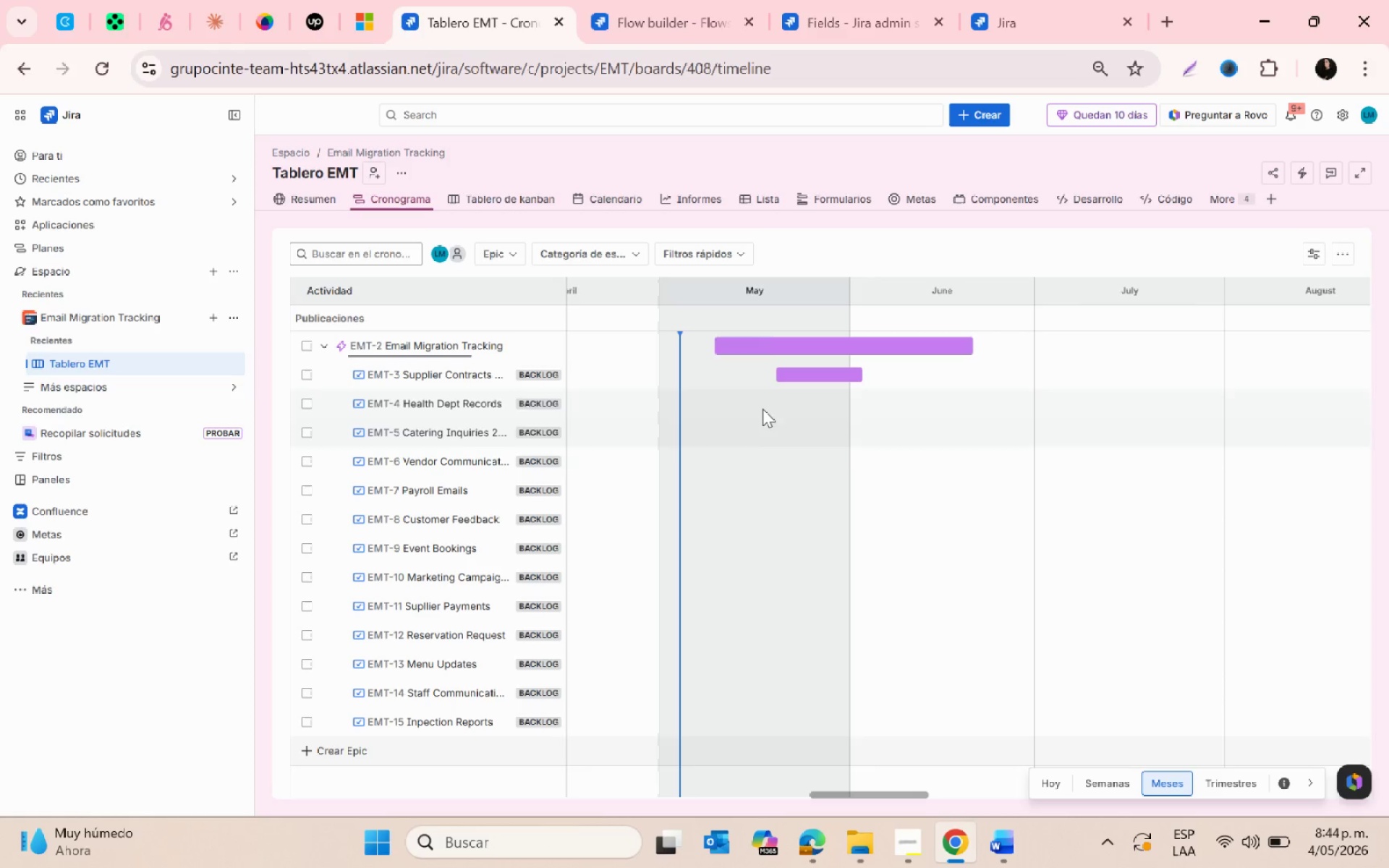 
left_click([696, 407])
 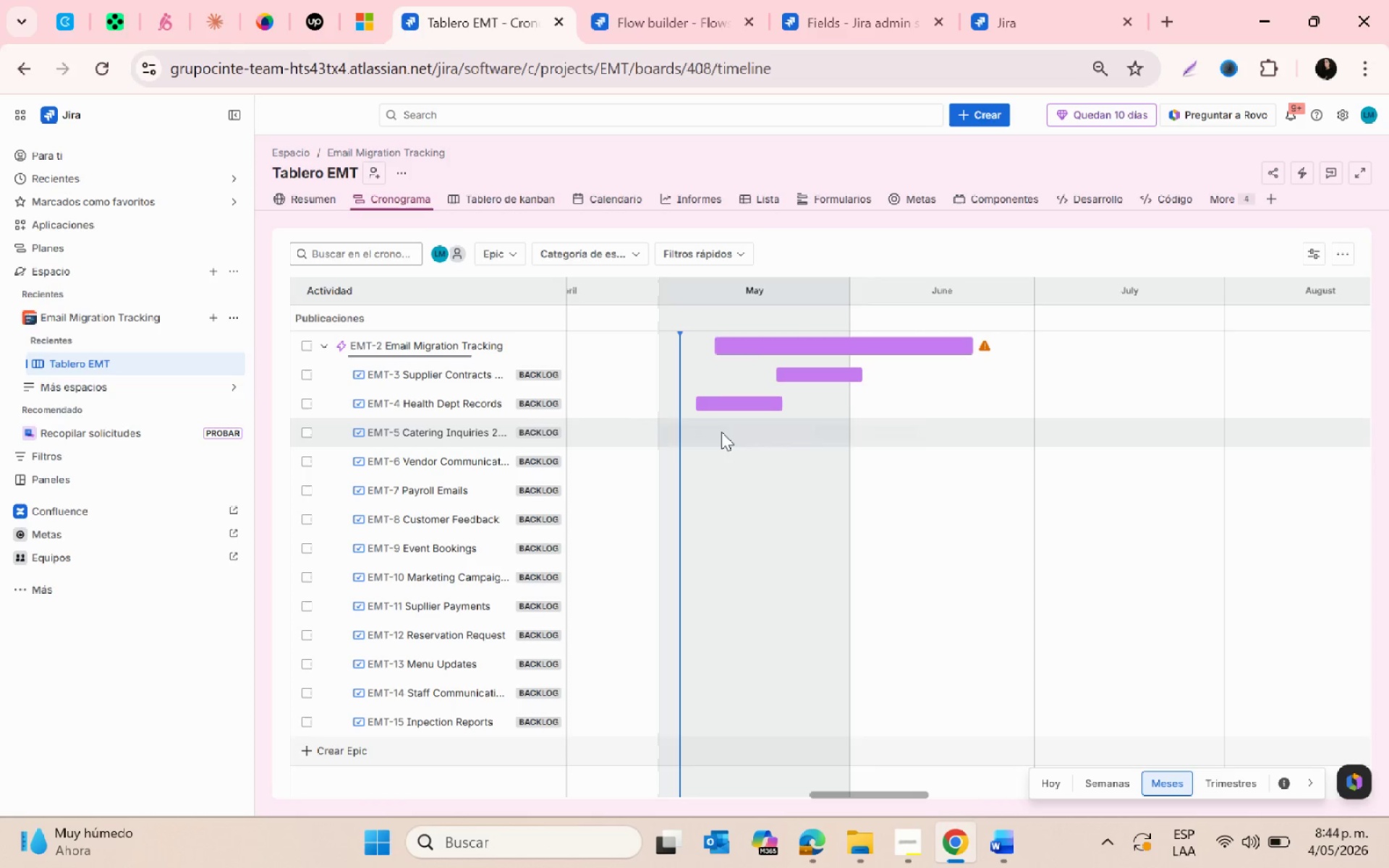 
left_click([724, 435])
 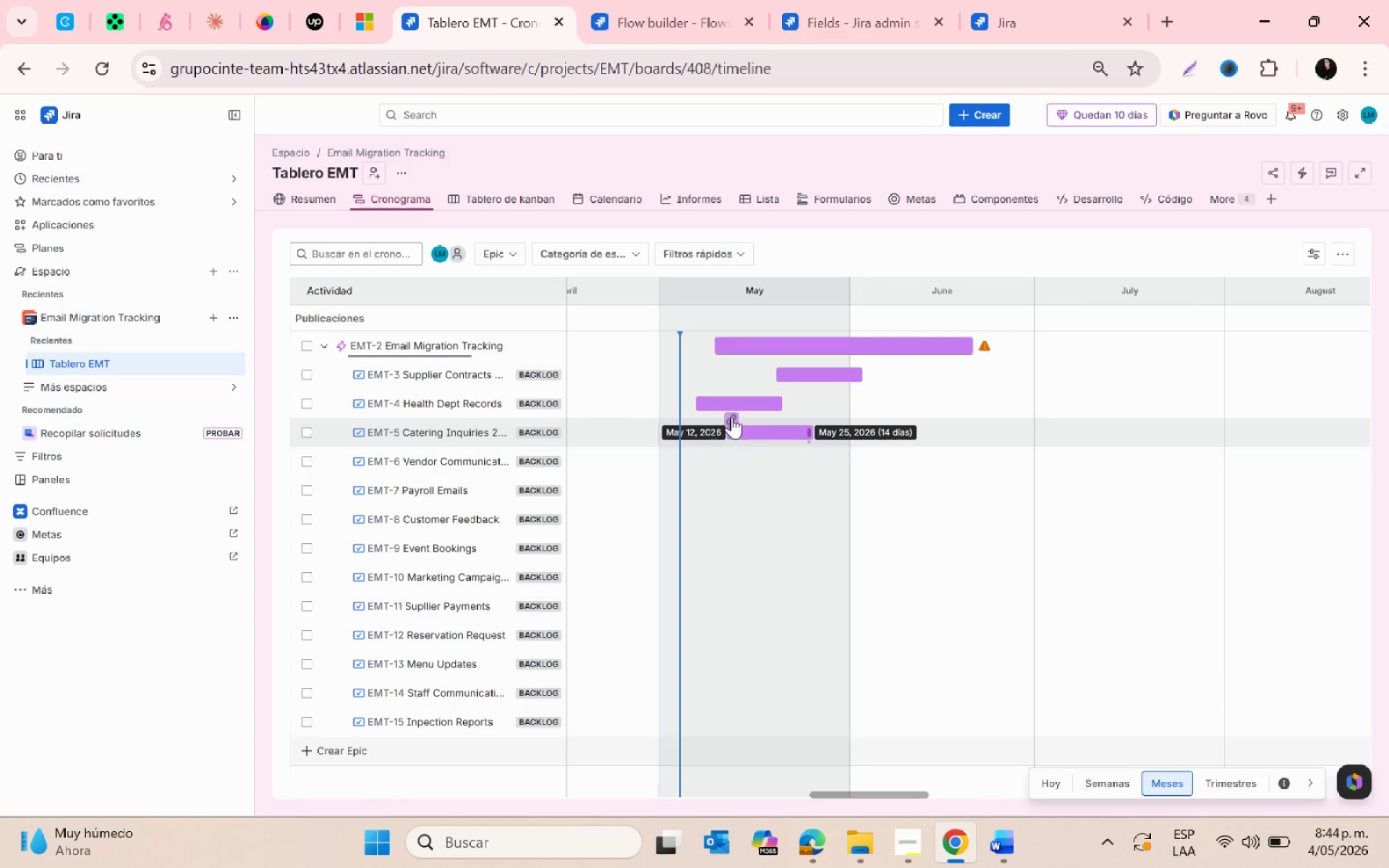 
left_click([726, 417])
 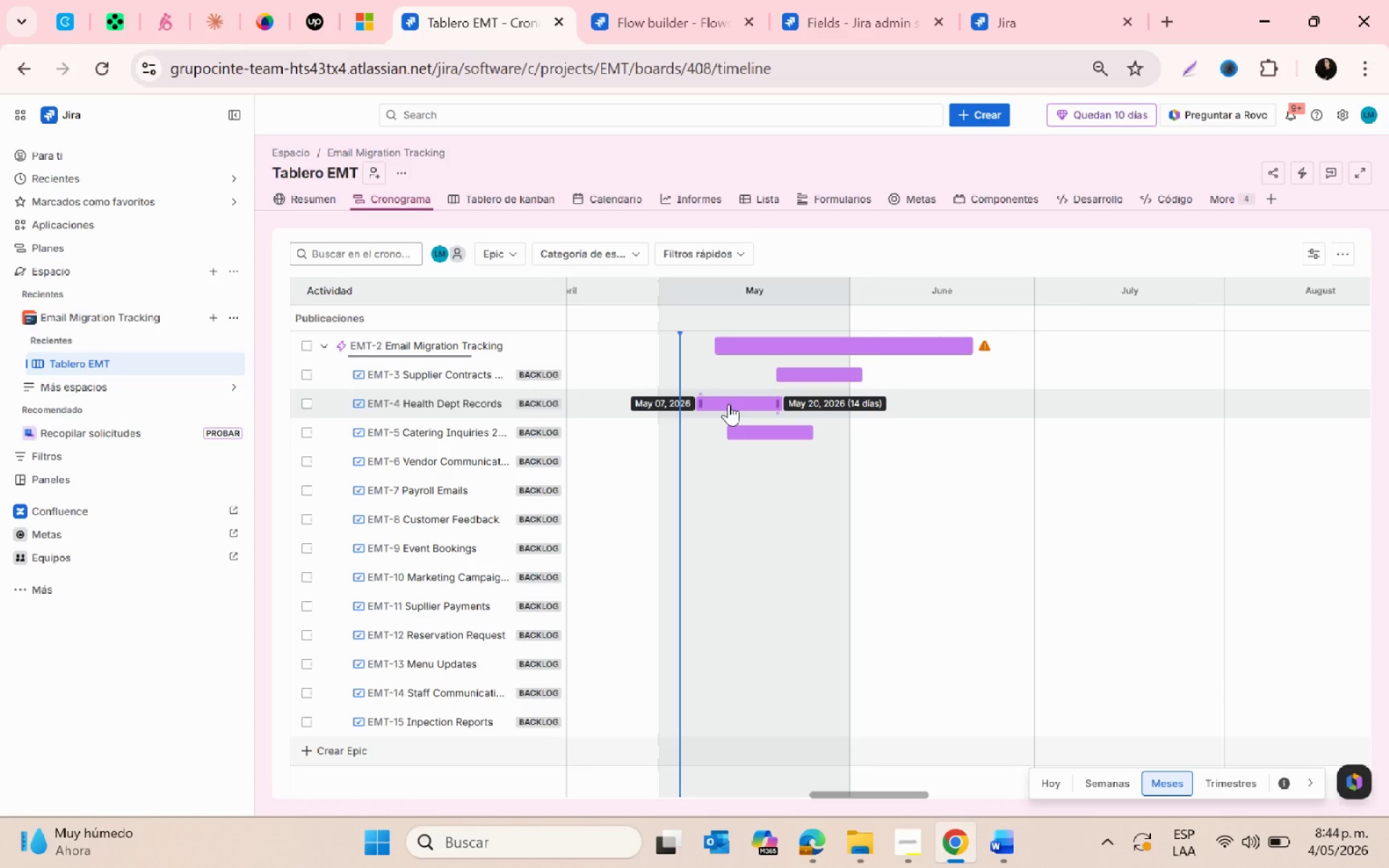 
left_click_drag(start_coordinate=[729, 404], to_coordinate=[786, 406])
 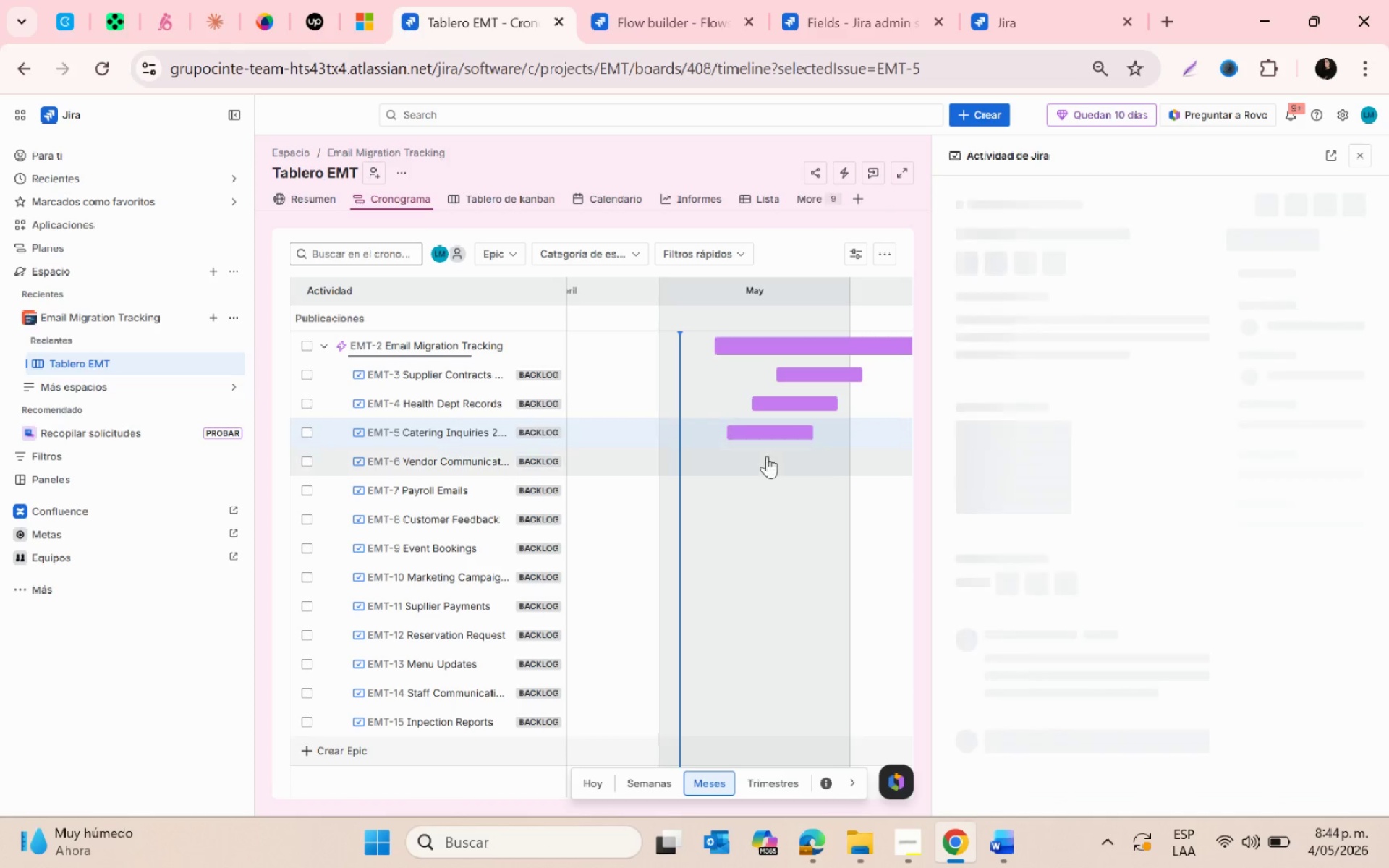 
left_click([763, 455])
 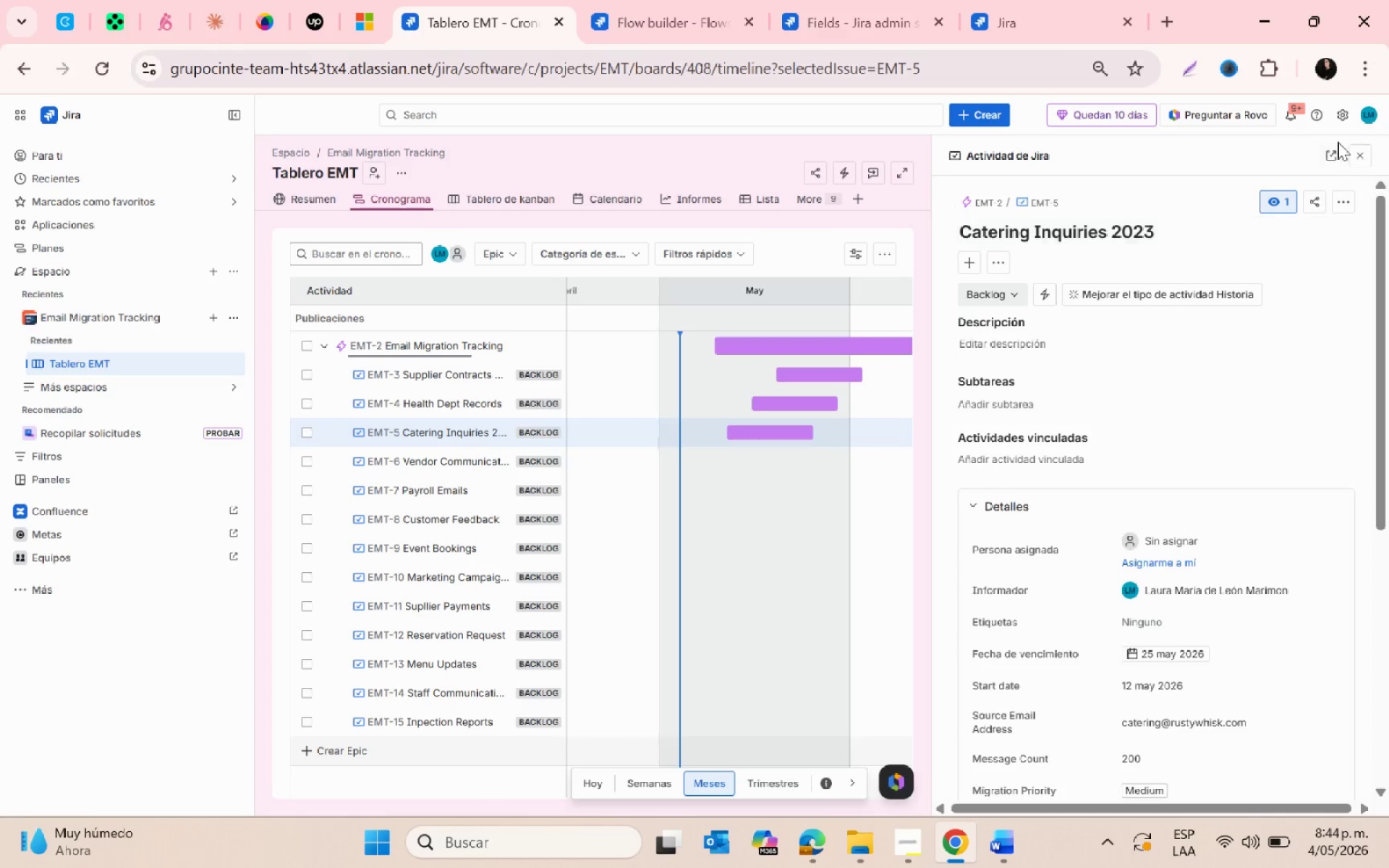 
left_click([1356, 152])
 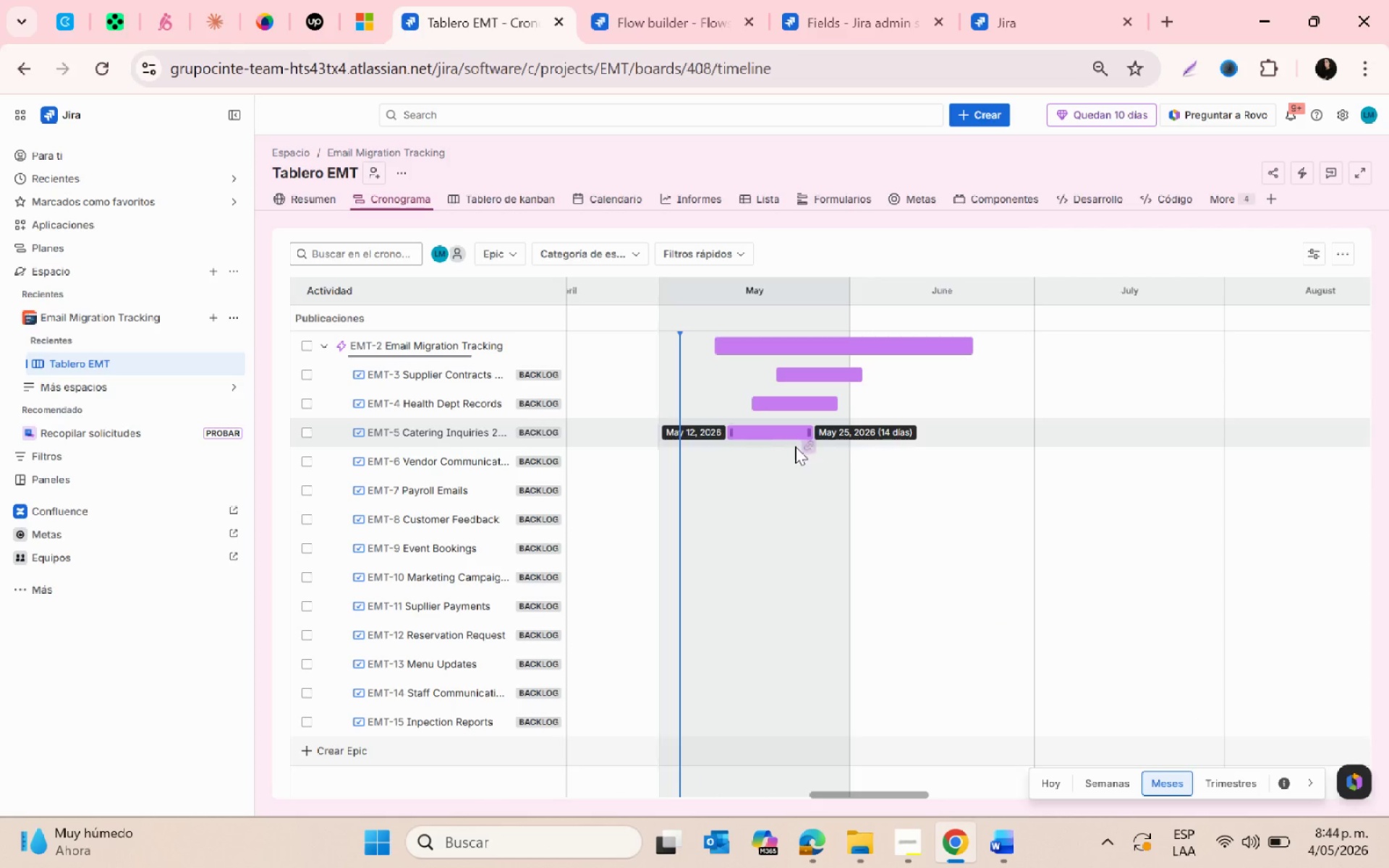 
left_click([774, 453])
 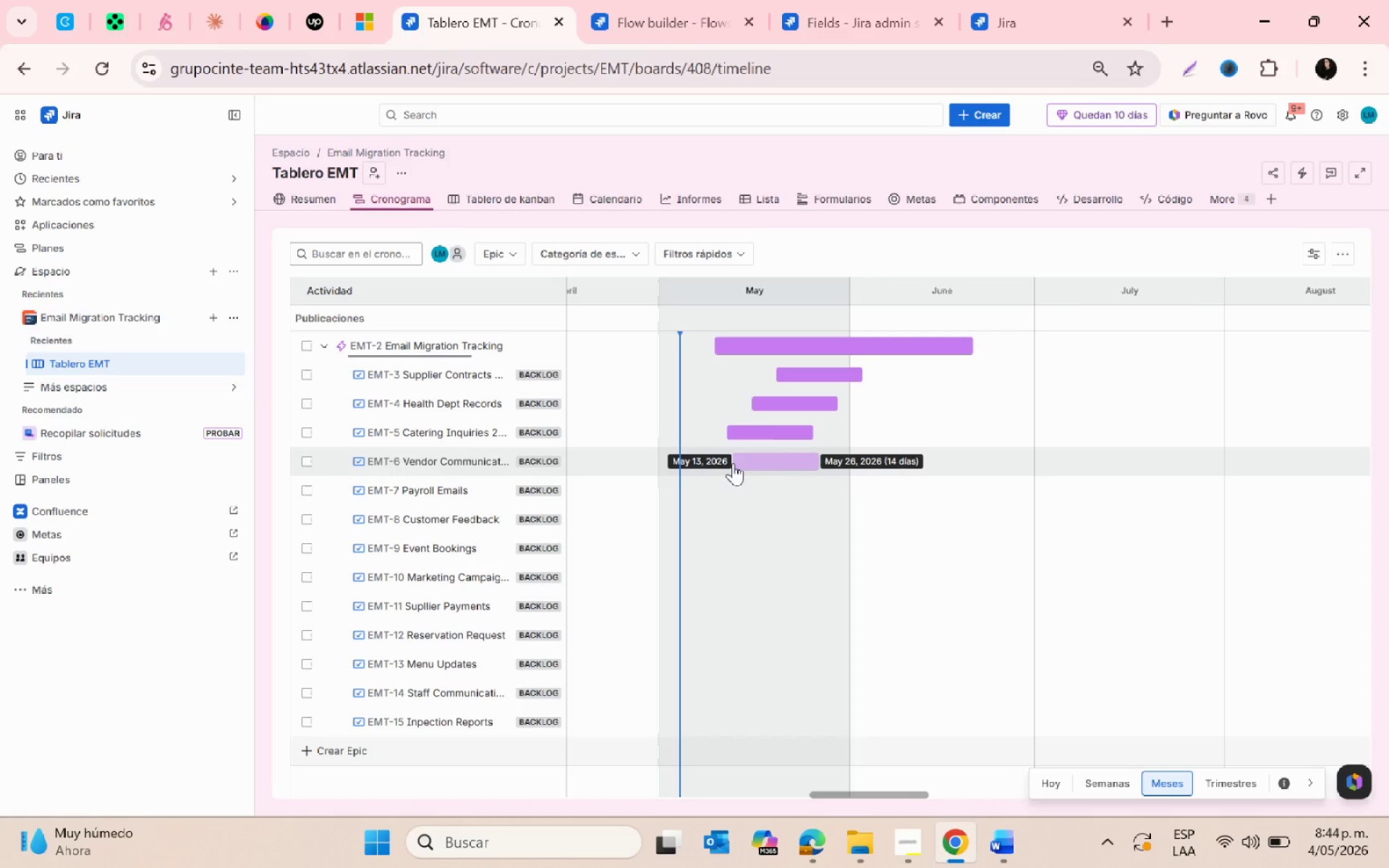 
left_click([797, 464])
 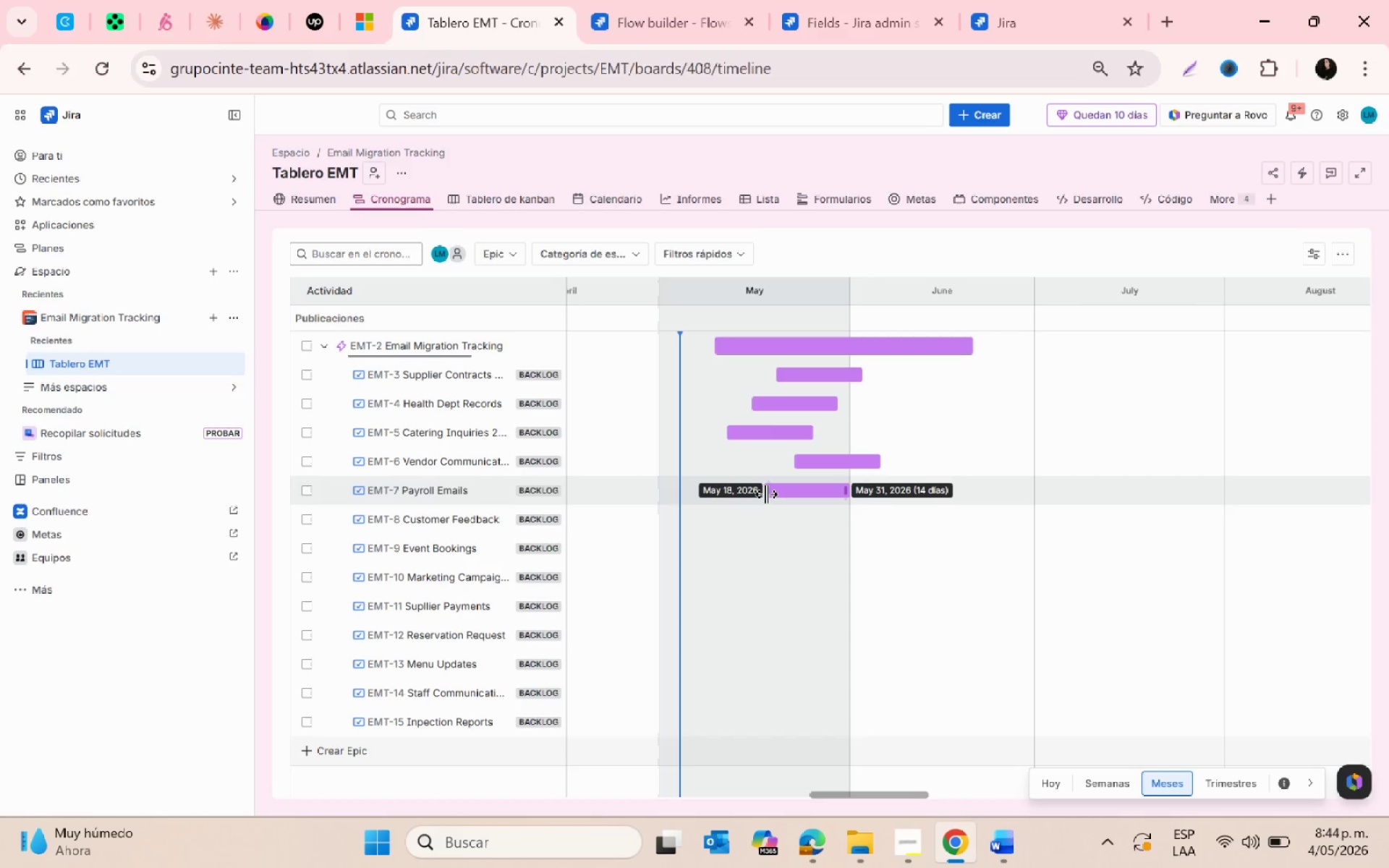 
left_click_drag(start_coordinate=[768, 495], to_coordinate=[735, 493])
 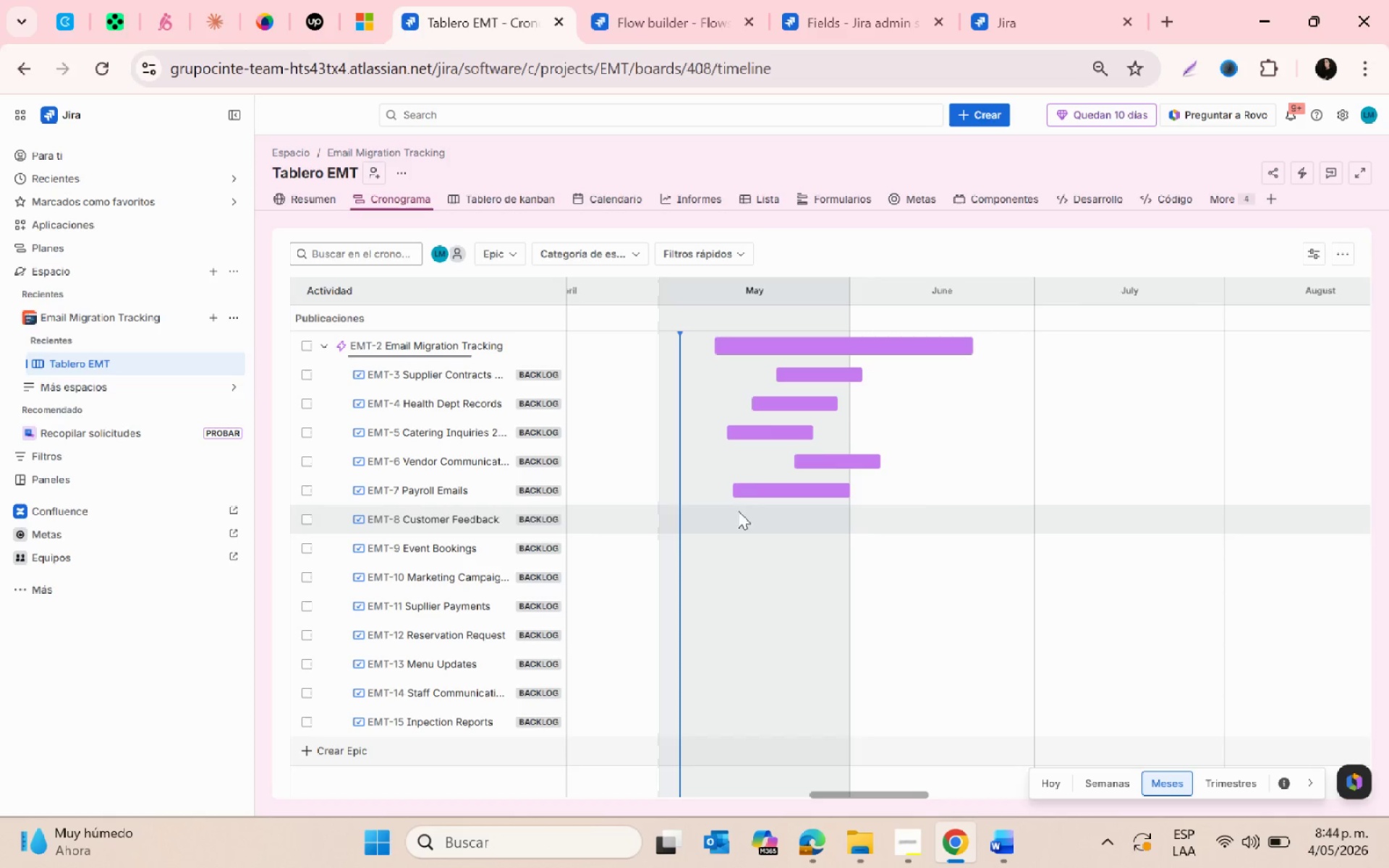 
left_click([738, 511])
 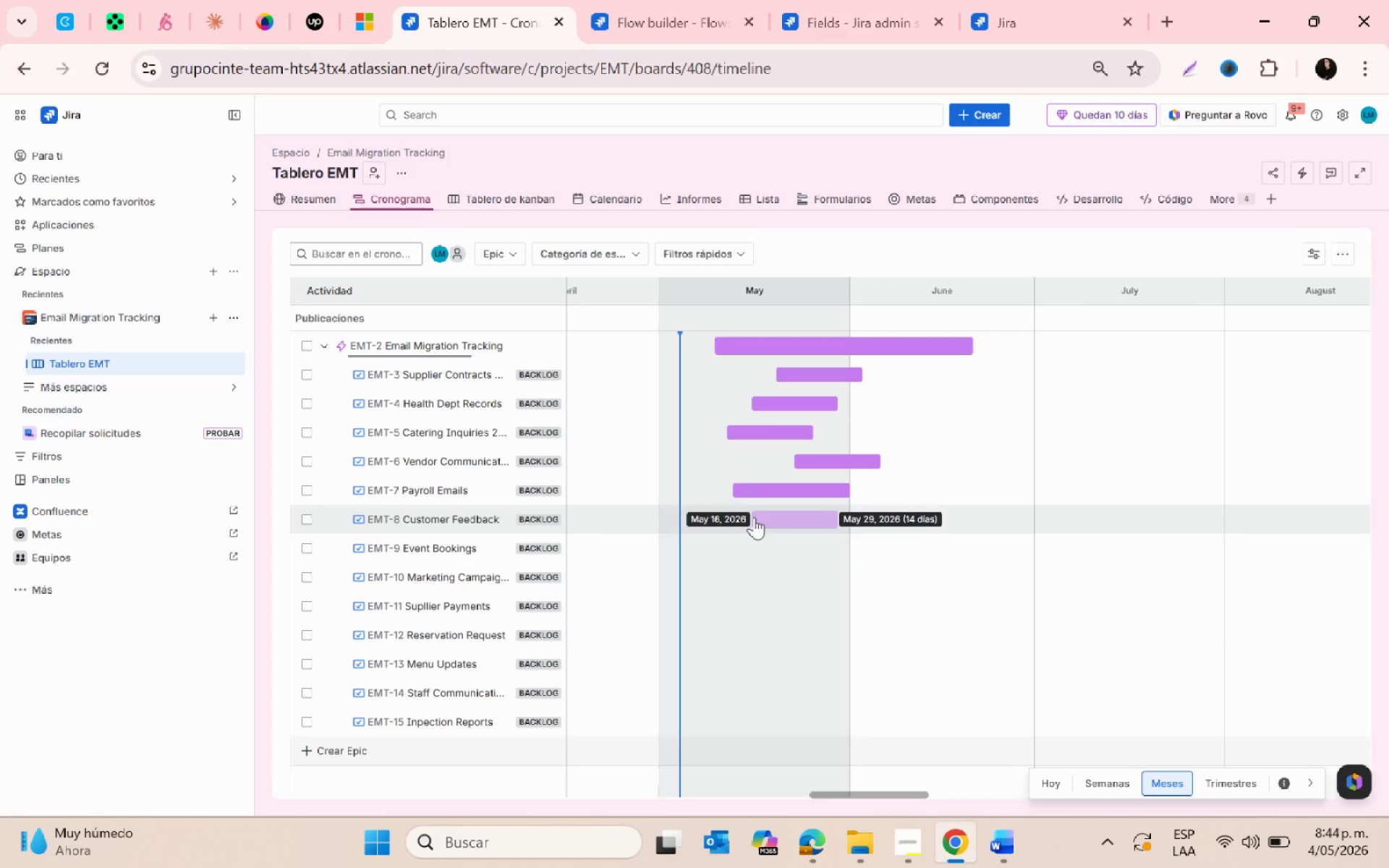 
left_click([754, 517])
 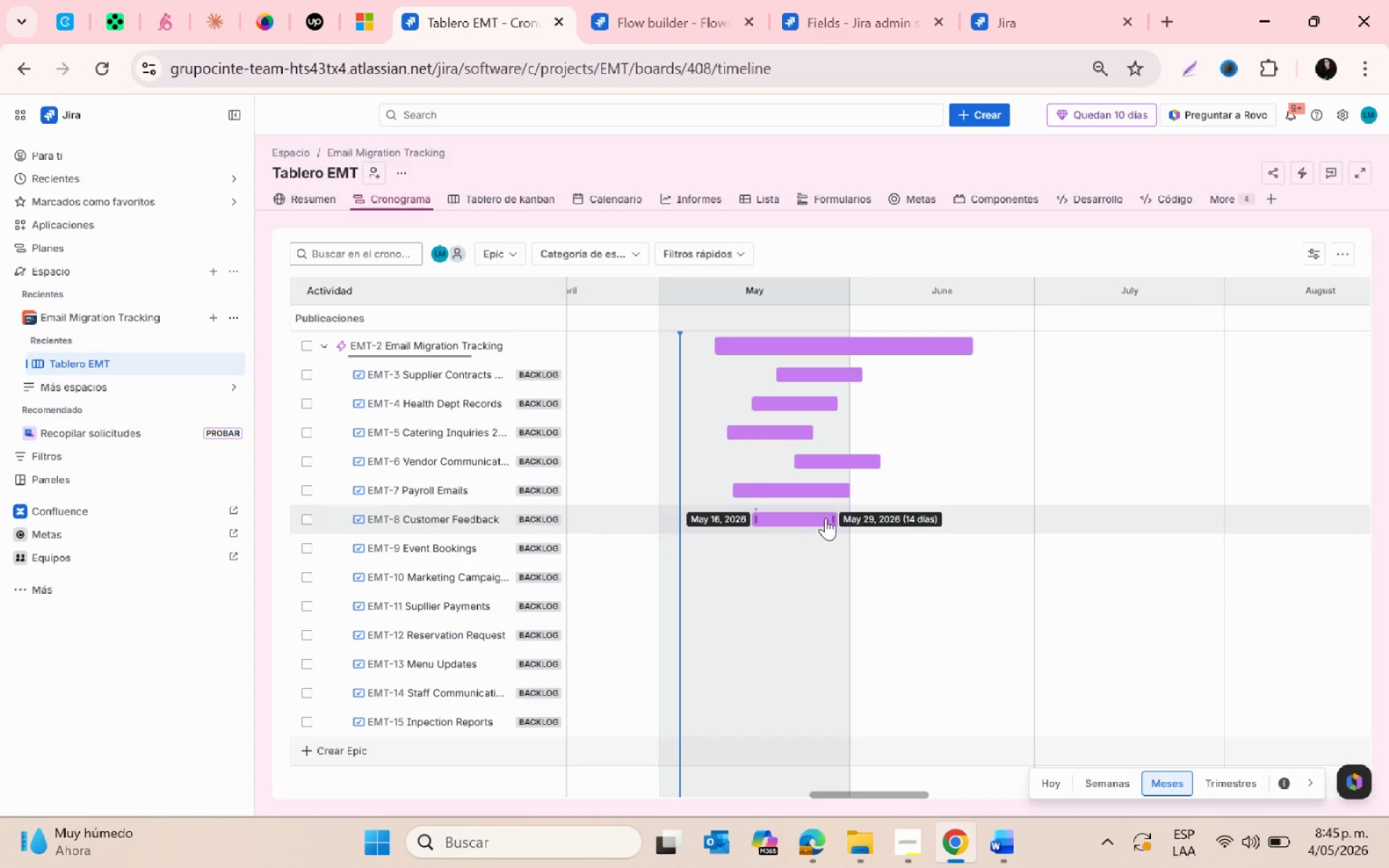 
left_click_drag(start_coordinate=[831, 516], to_coordinate=[953, 535])
 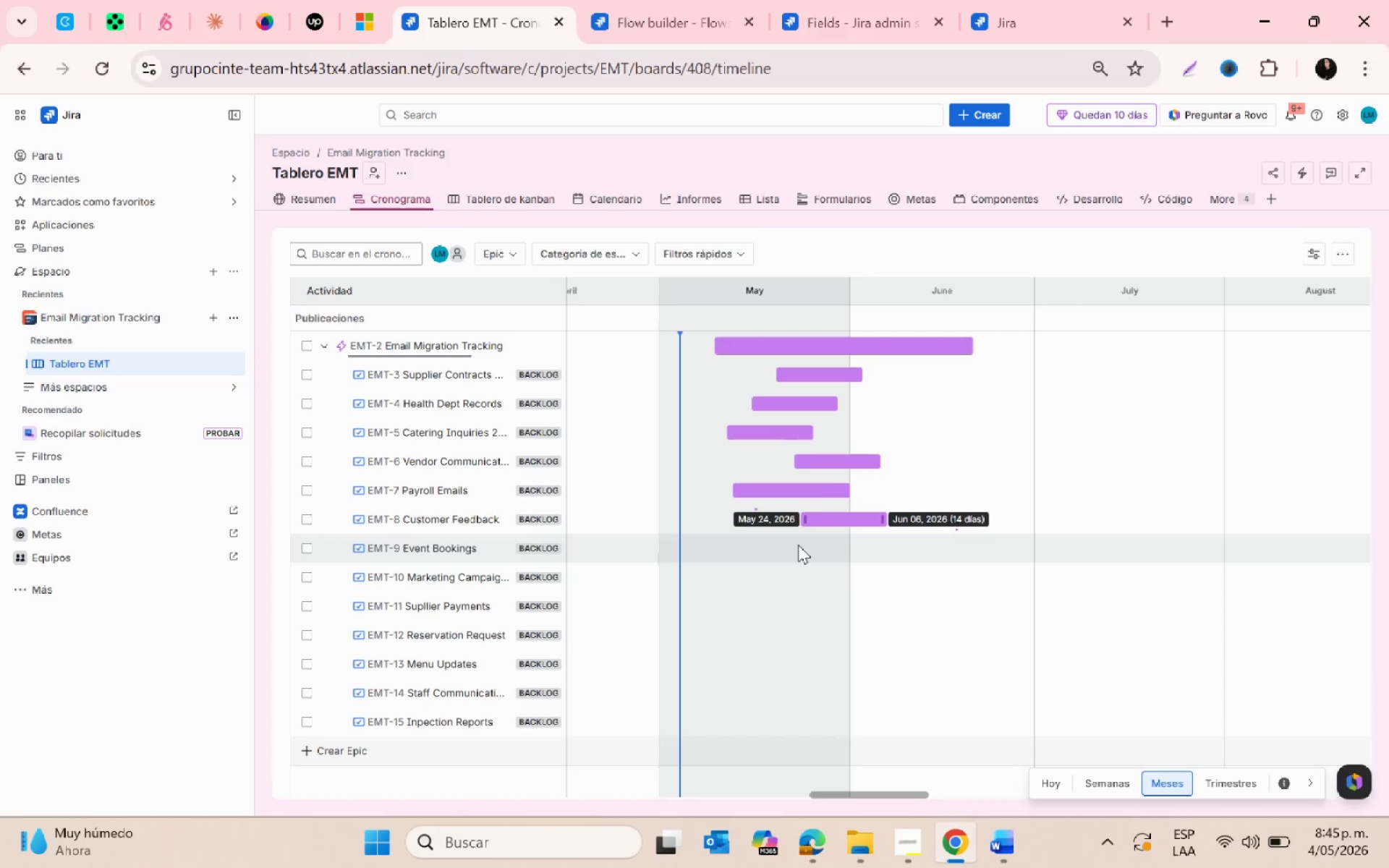 
left_click([788, 534])
 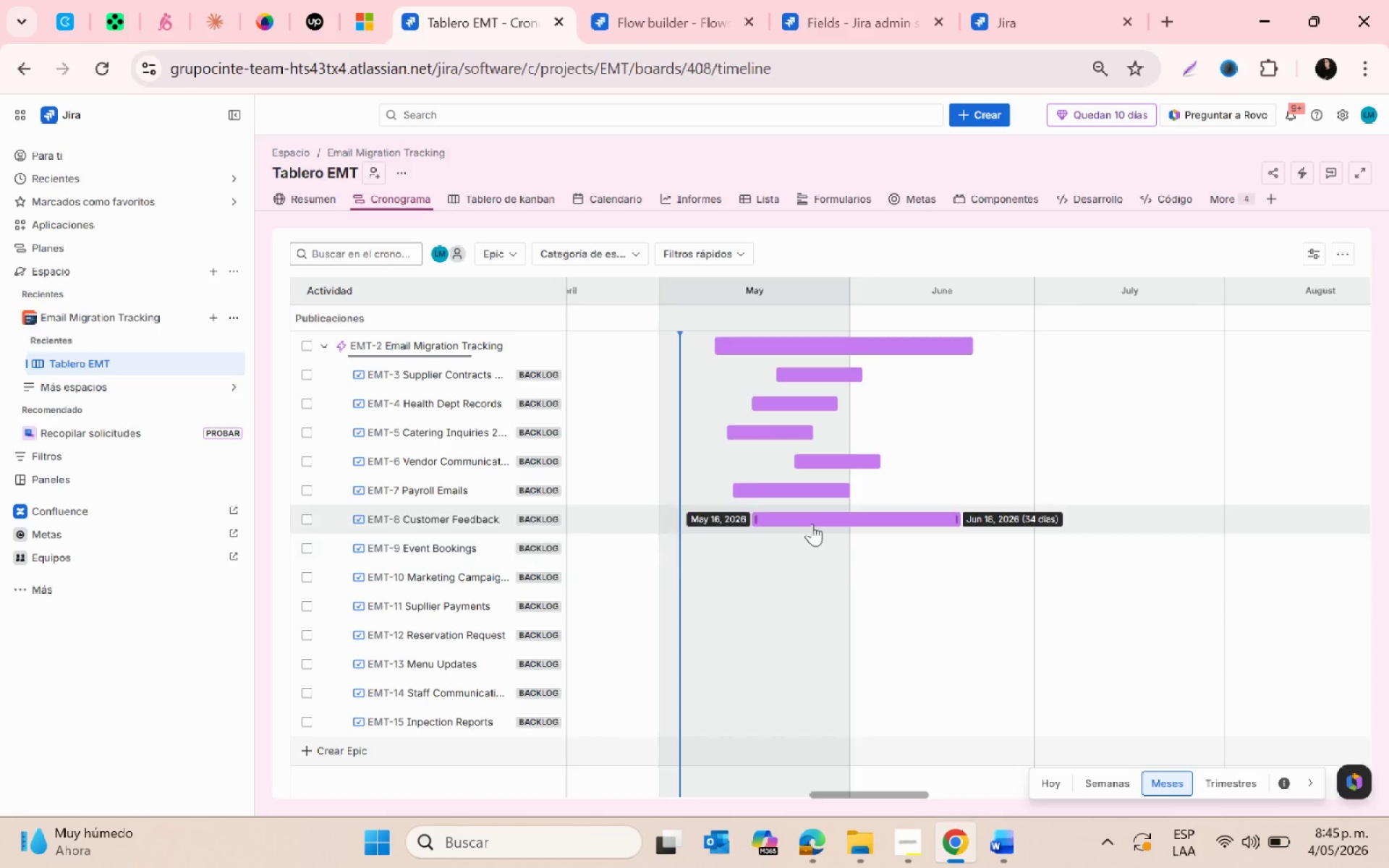 
left_click([812, 524])
 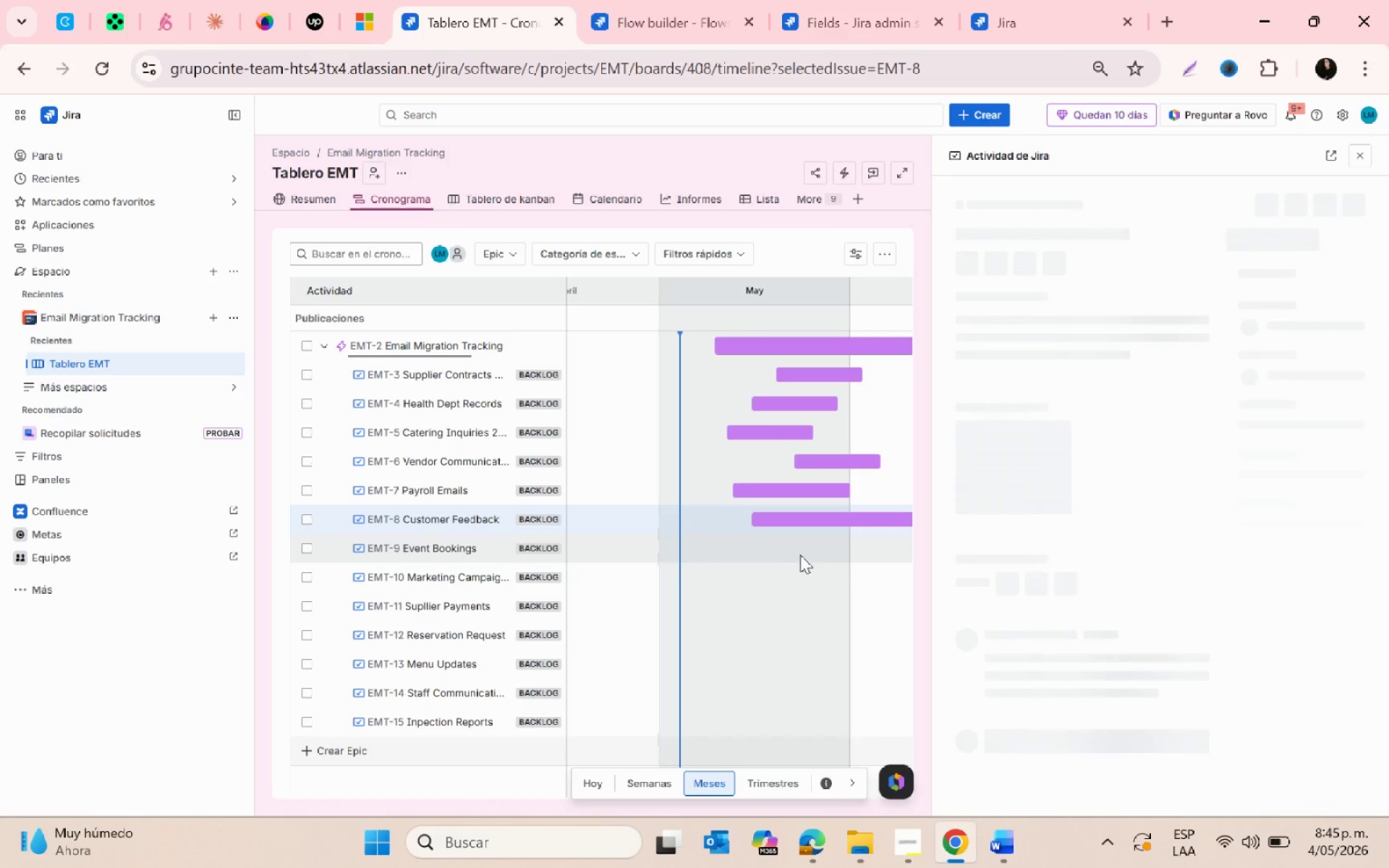 
left_click([783, 542])
 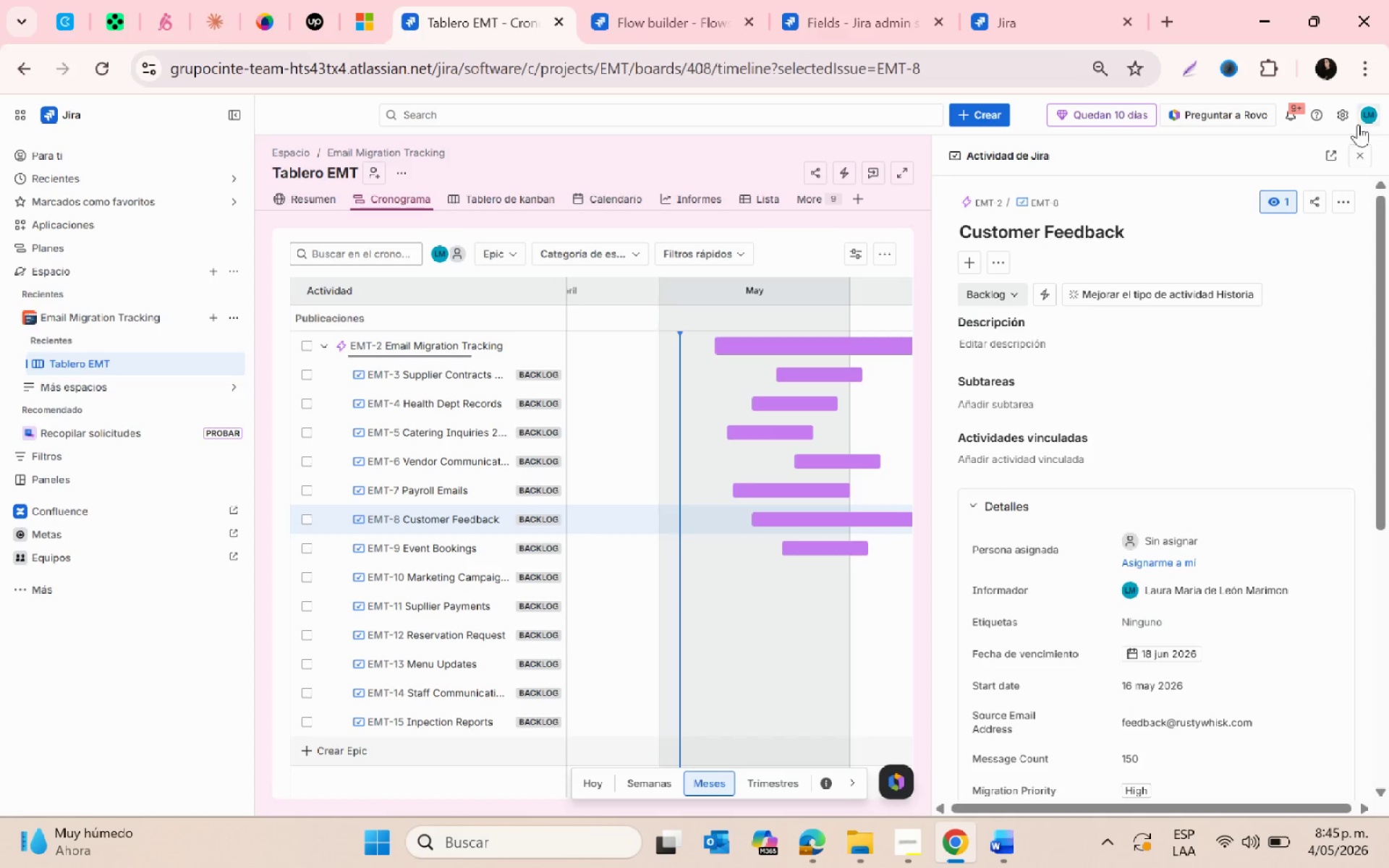 
left_click([1355, 155])
 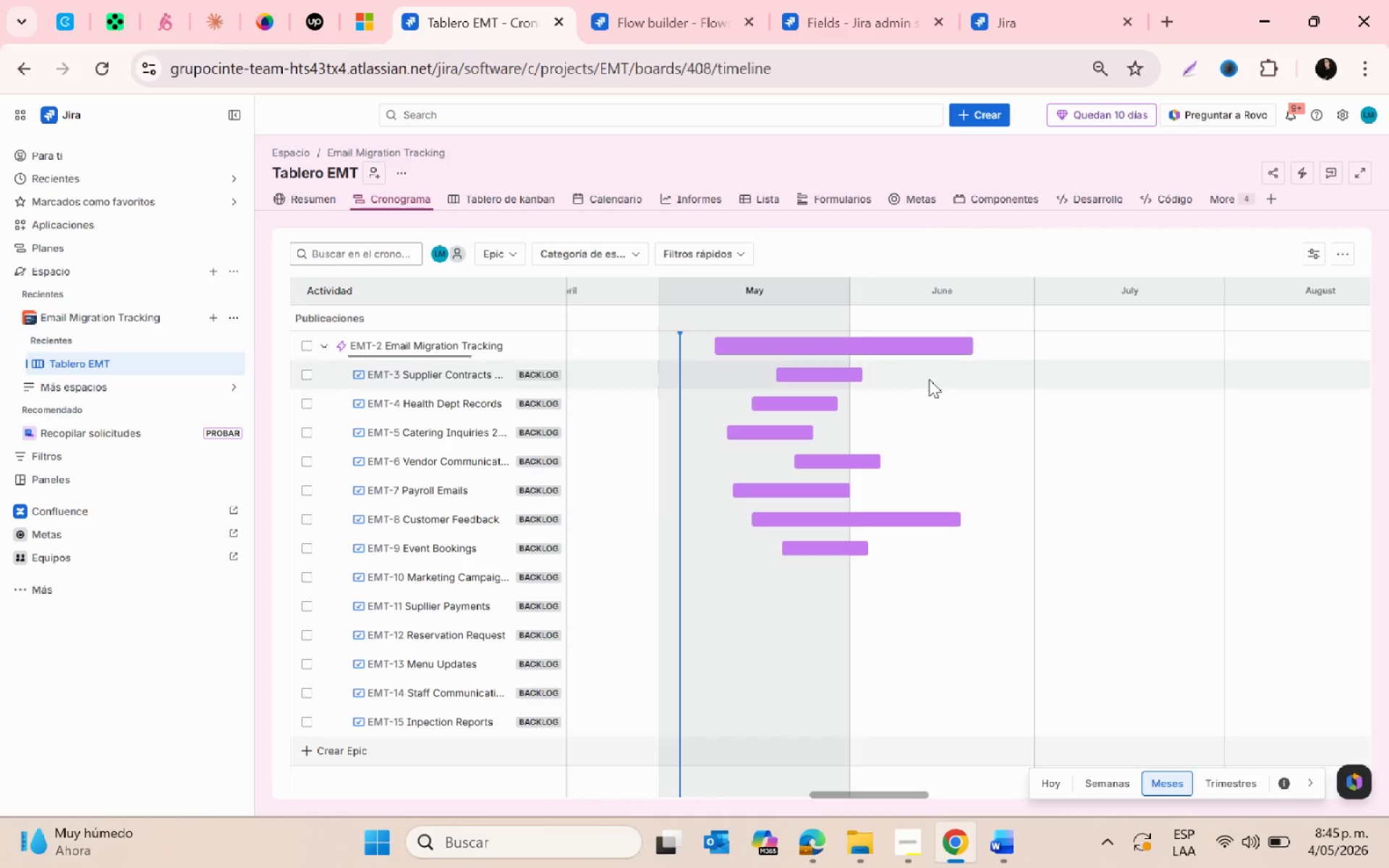 
scroll: coordinate [875, 438], scroll_direction: down, amount: 3.0
 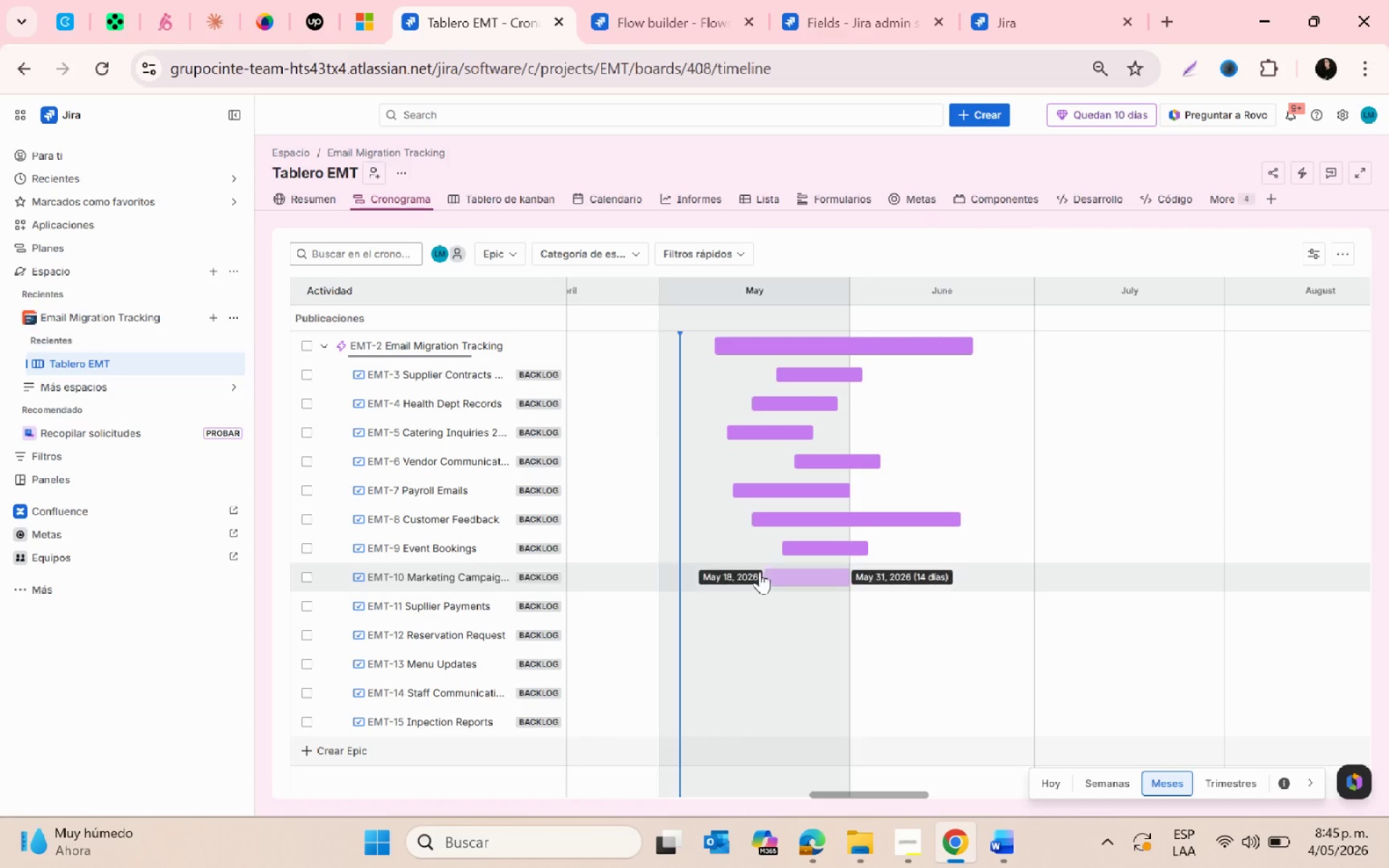 
left_click([753, 569])
 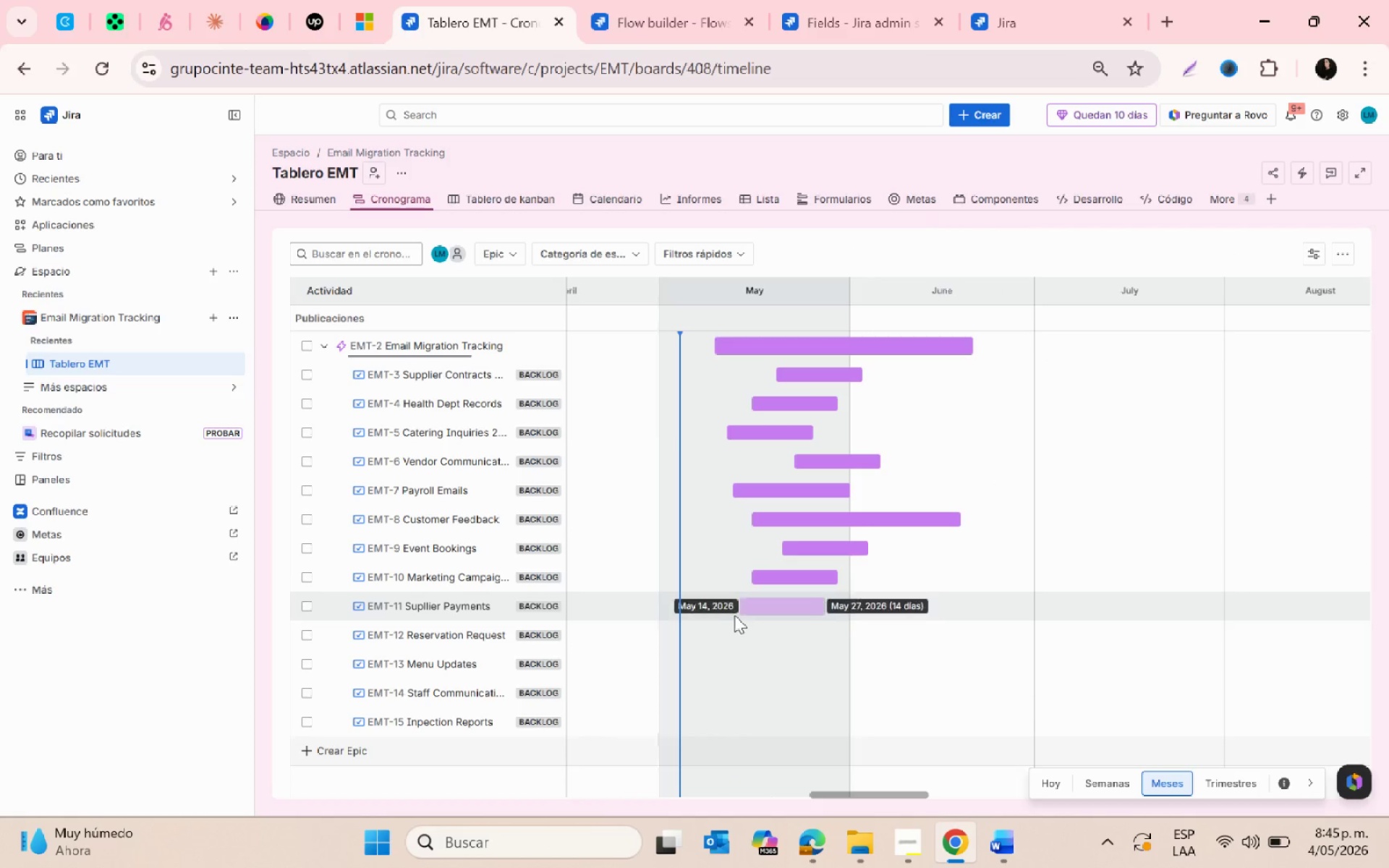 
left_click([727, 614])
 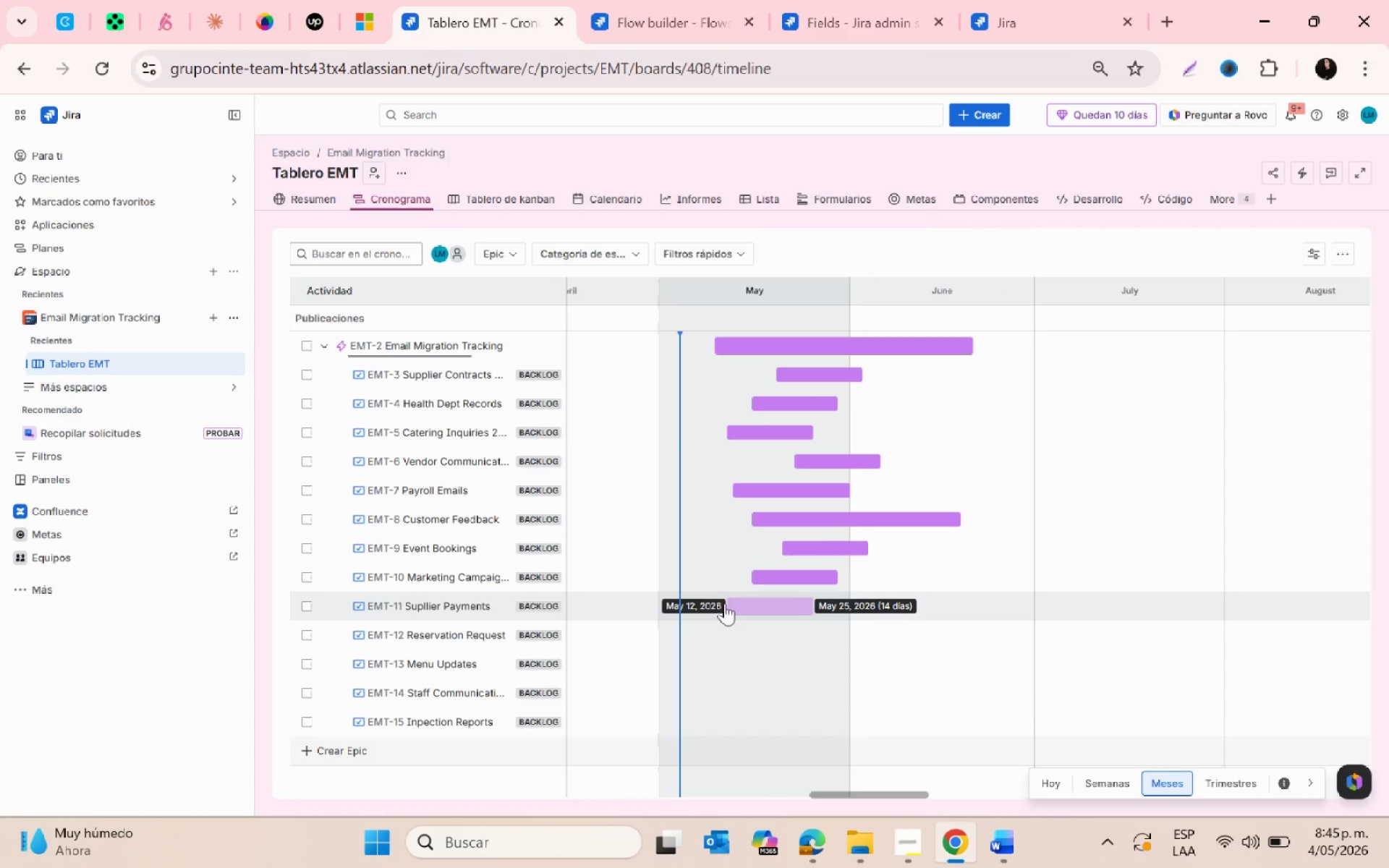 
left_click([723, 602])
 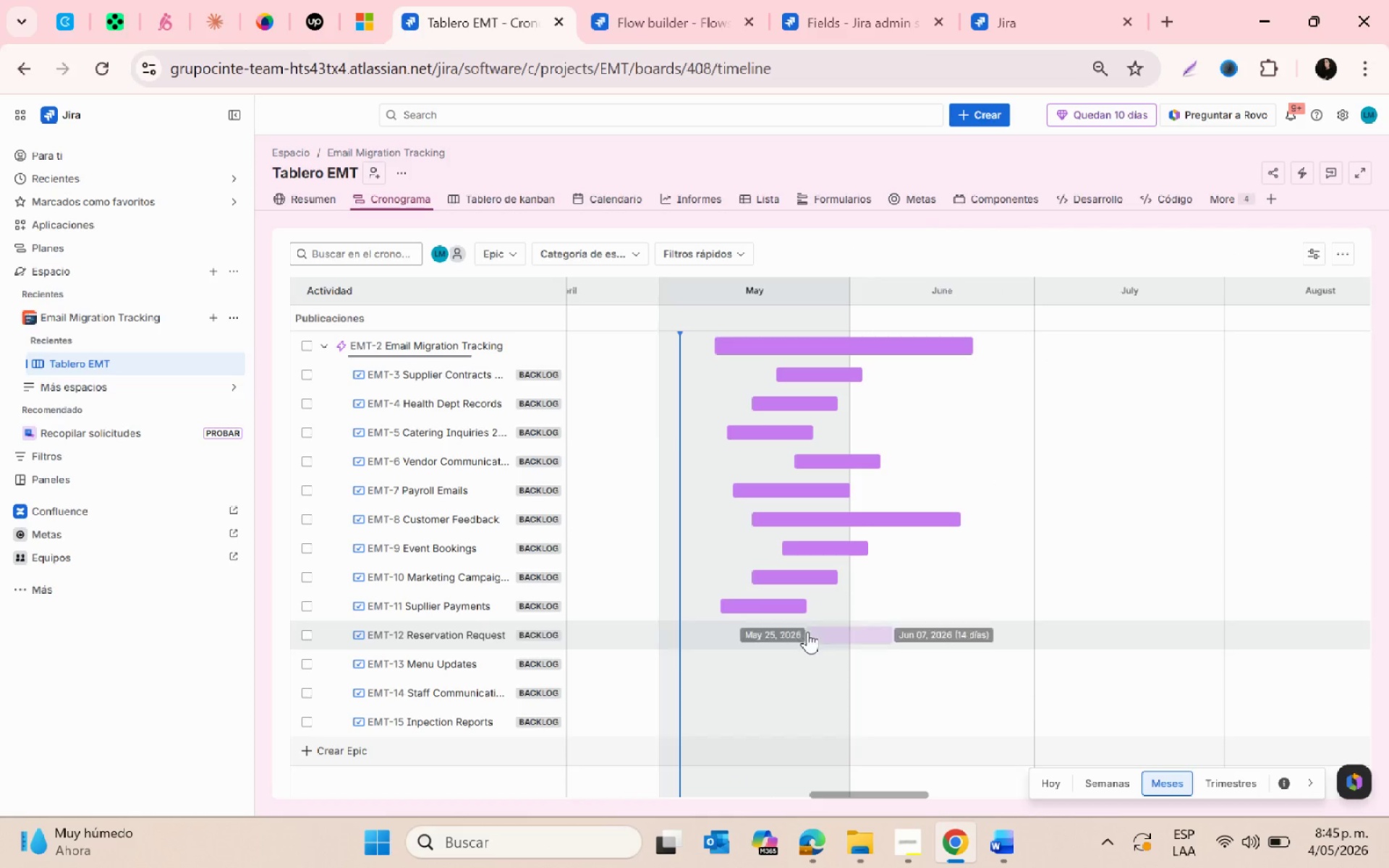 
left_click([810, 635])
 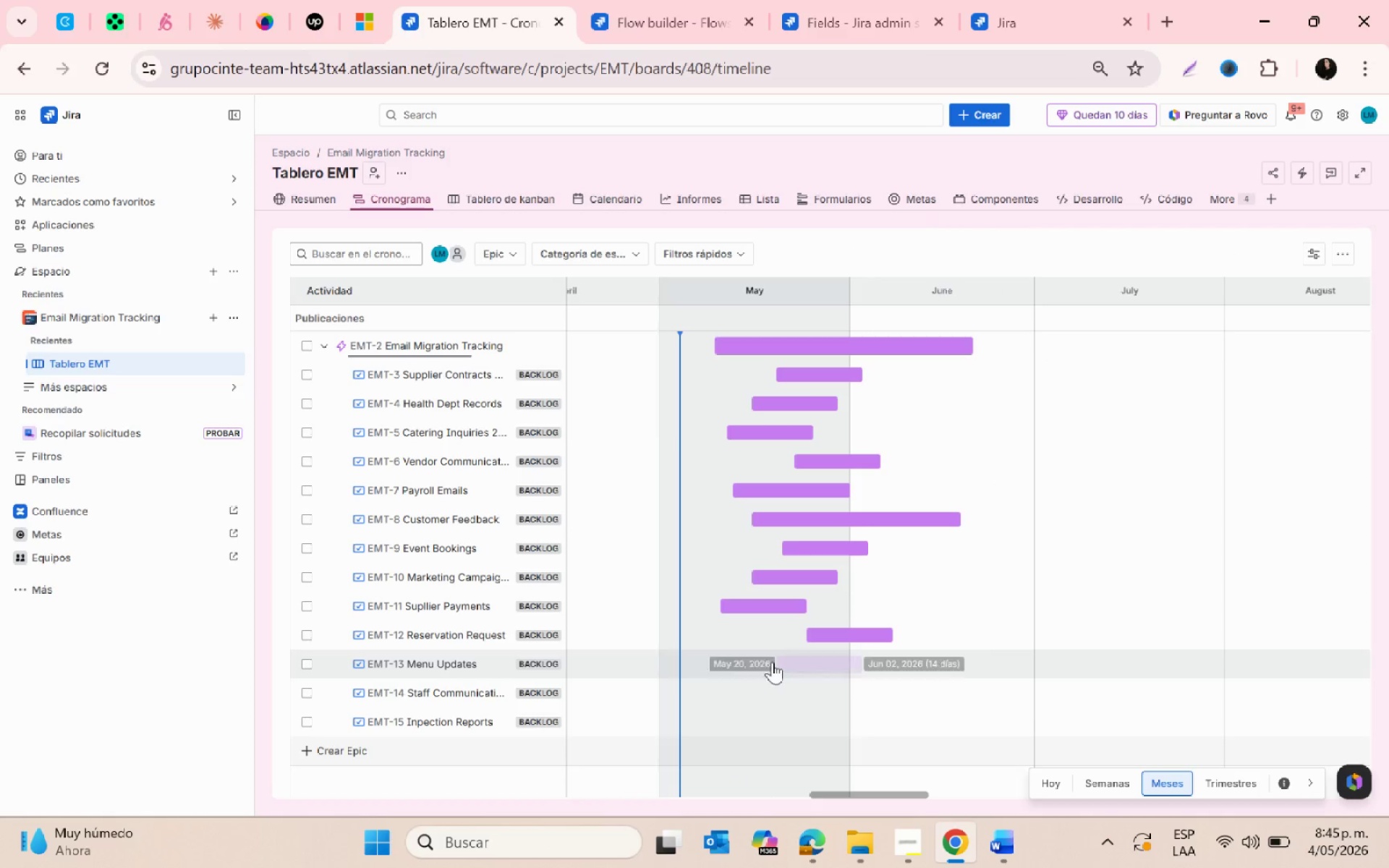 
left_click([783, 660])
 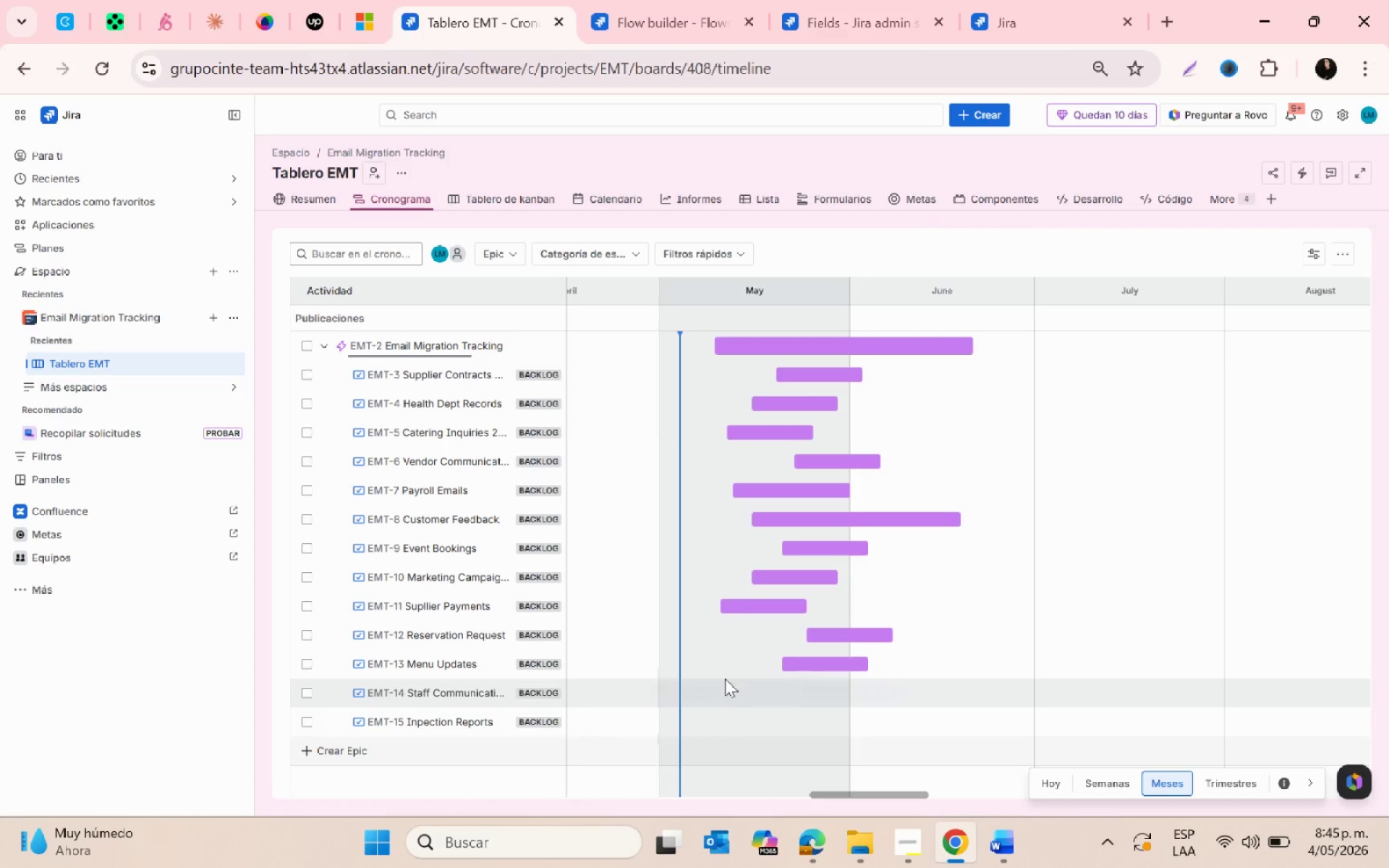 
left_click([725, 688])
 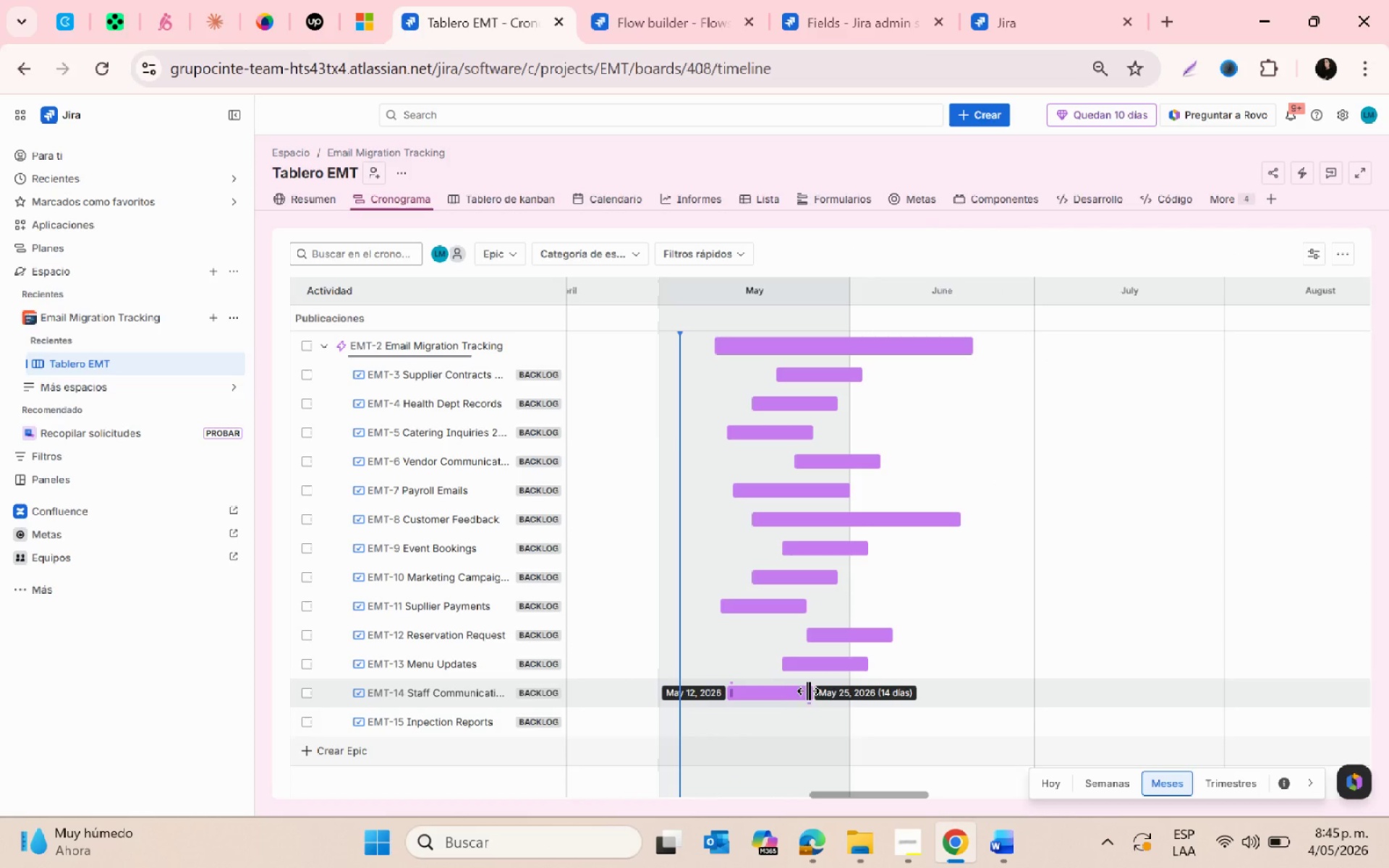 
left_click_drag(start_coordinate=[811, 691], to_coordinate=[883, 691])
 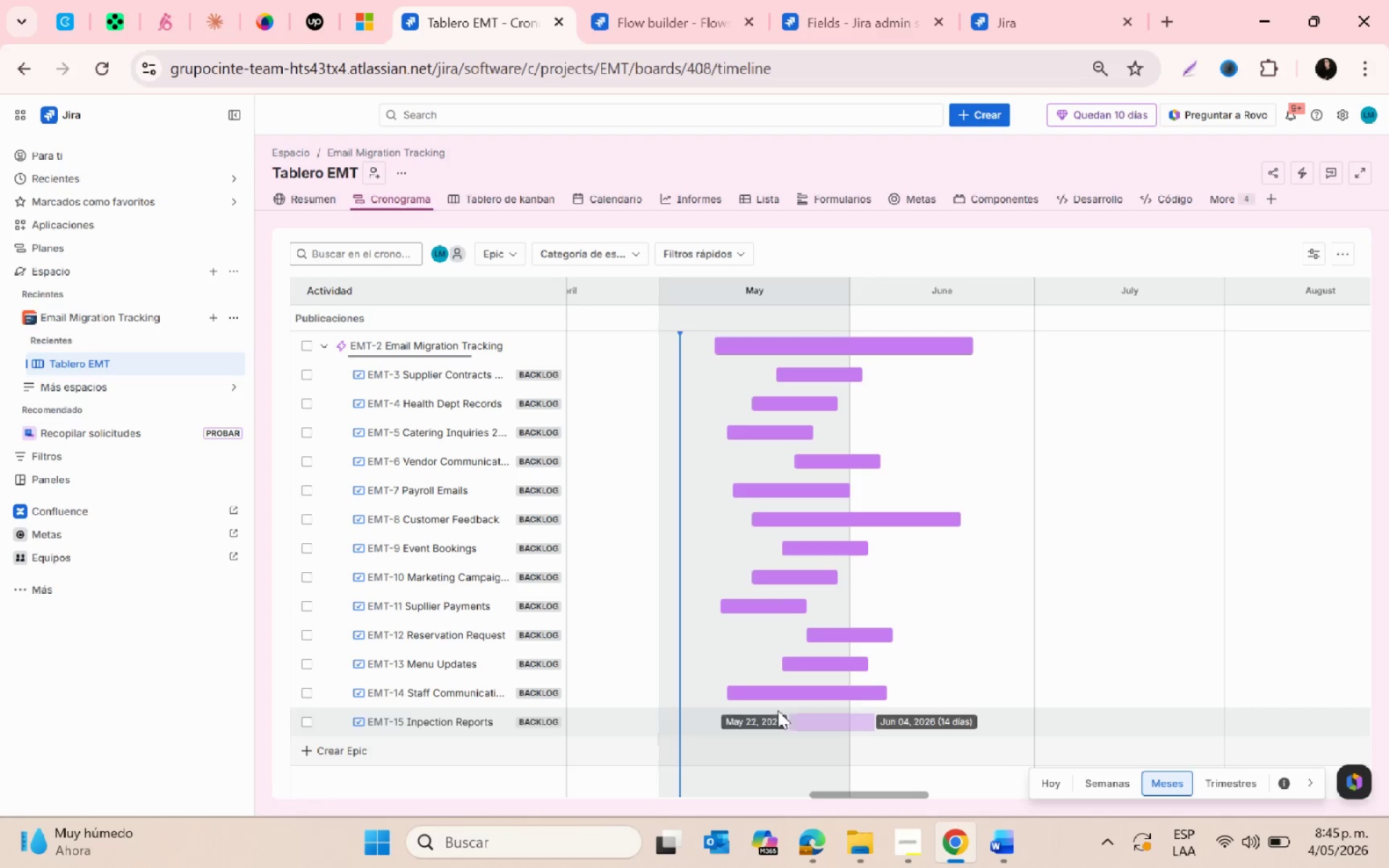 
left_click([769, 713])
 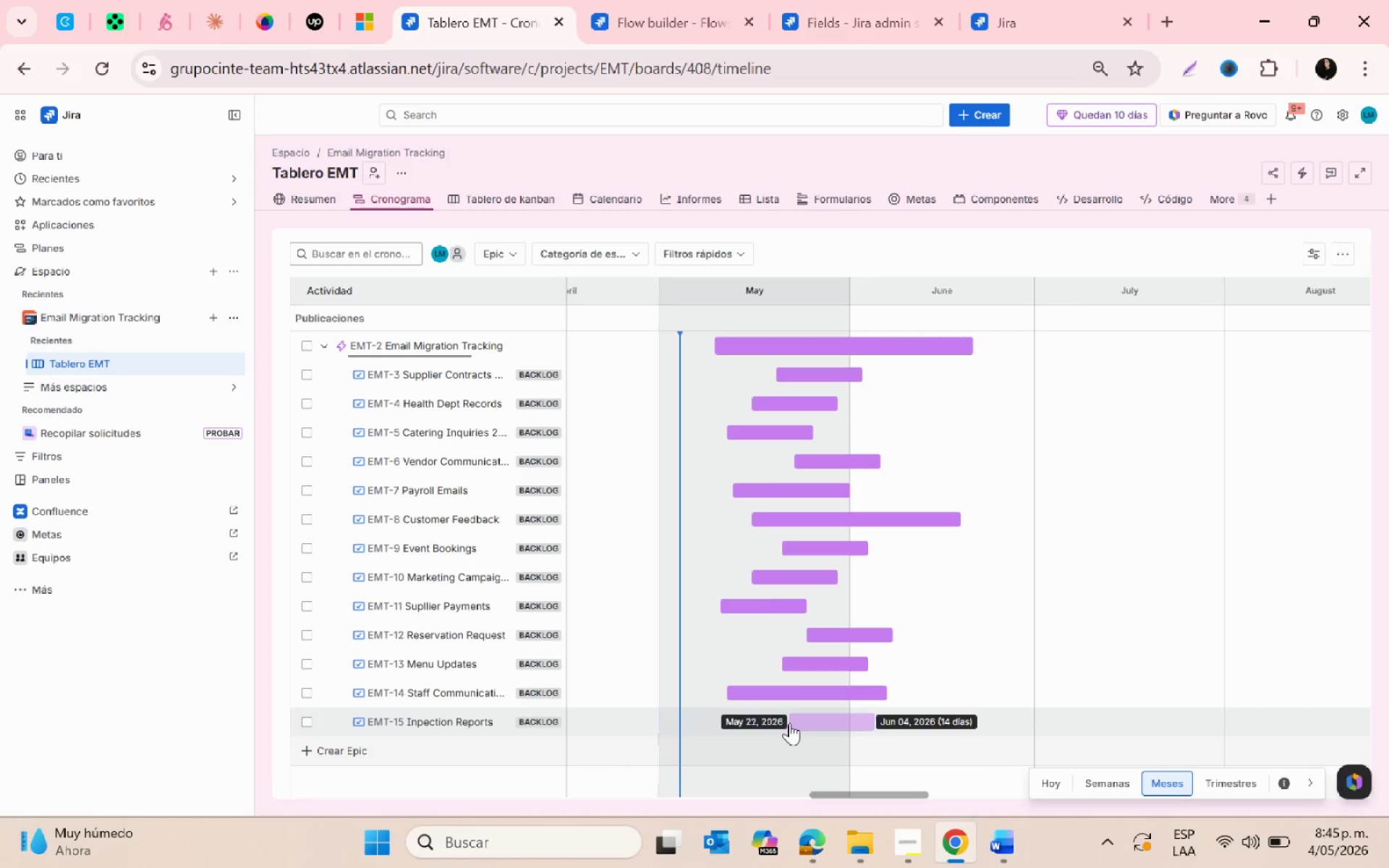 
left_click_drag(start_coordinate=[789, 723], to_coordinate=[779, 723])
 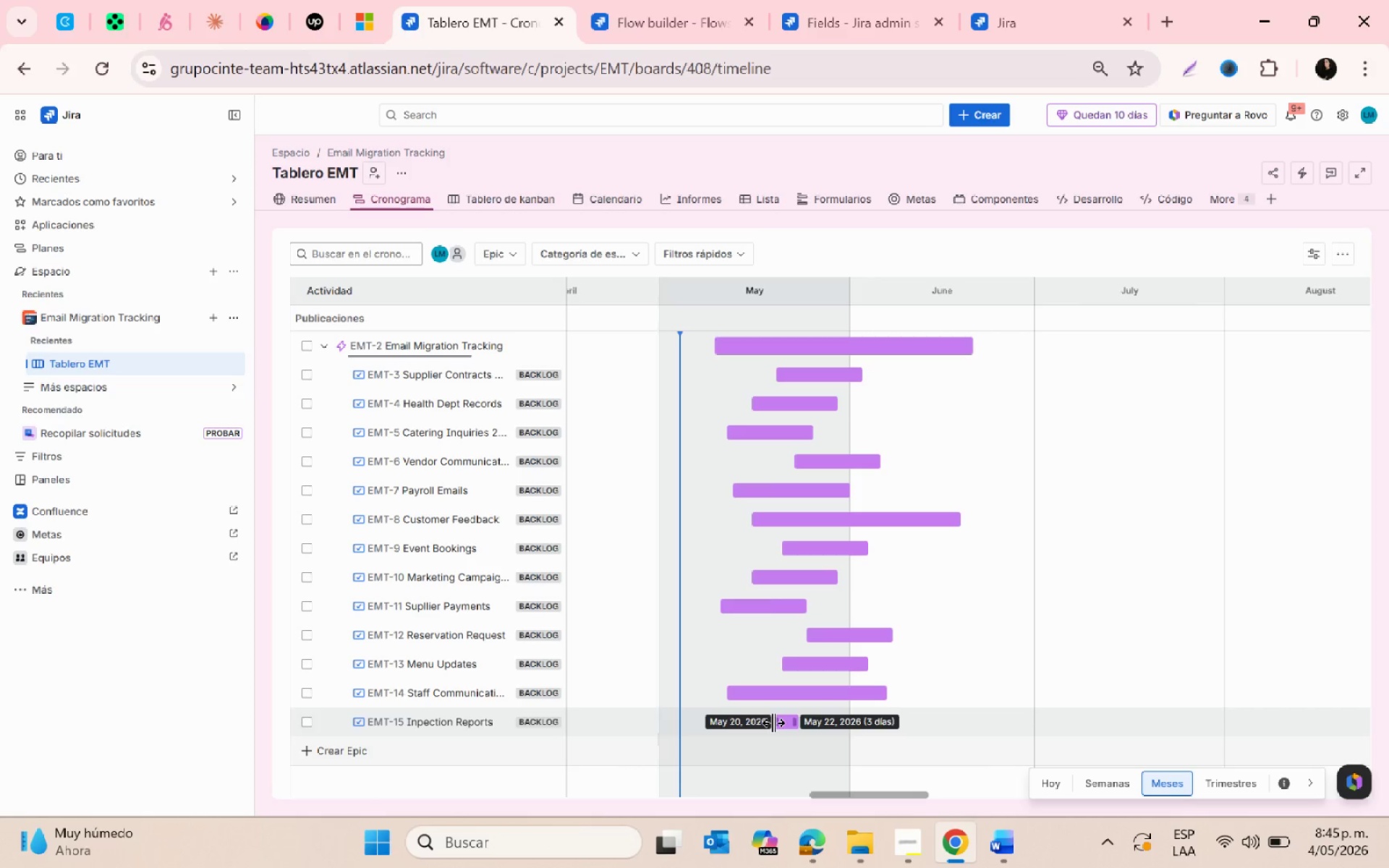 
double_click([773, 723])
 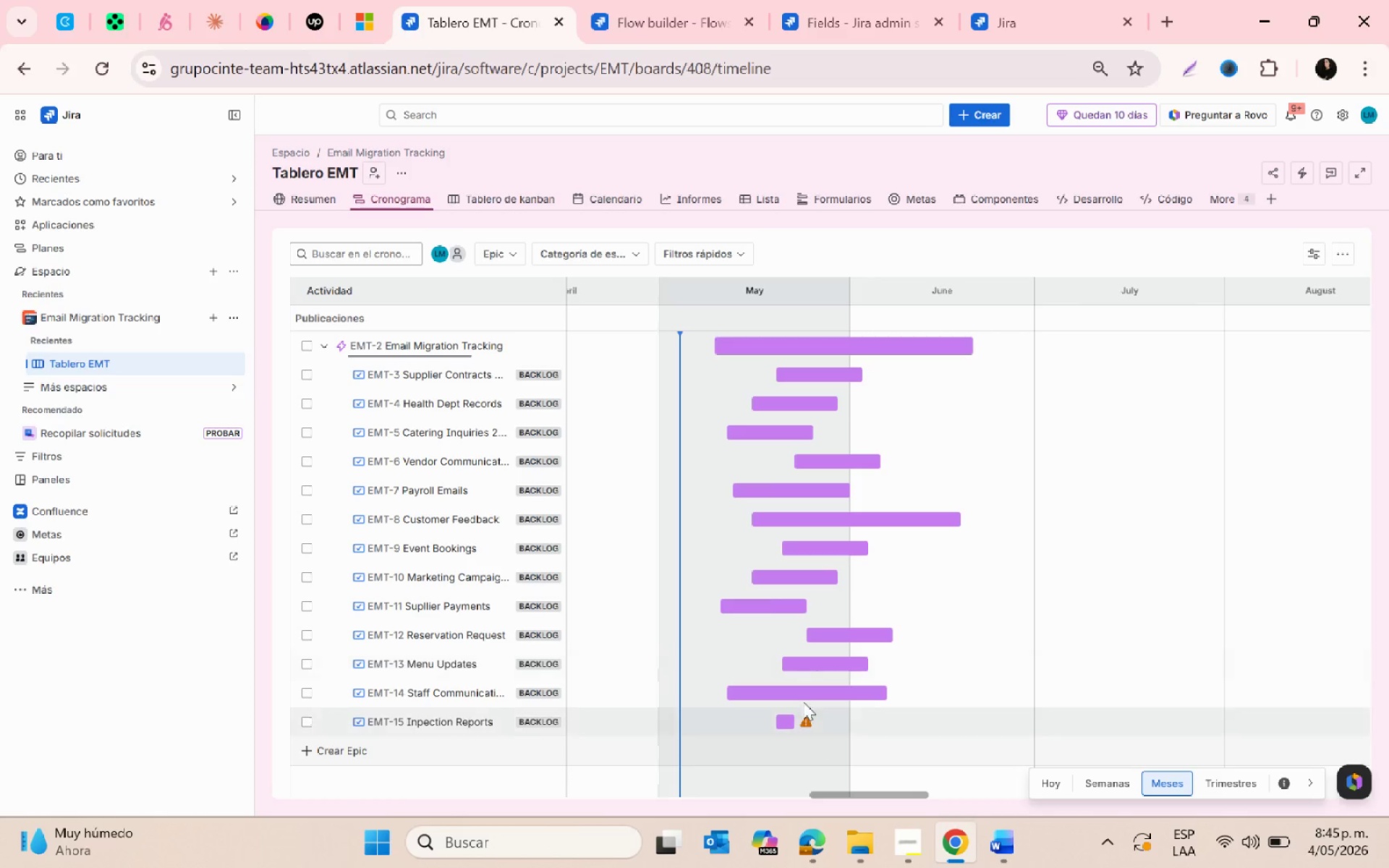 
left_click([783, 717])
 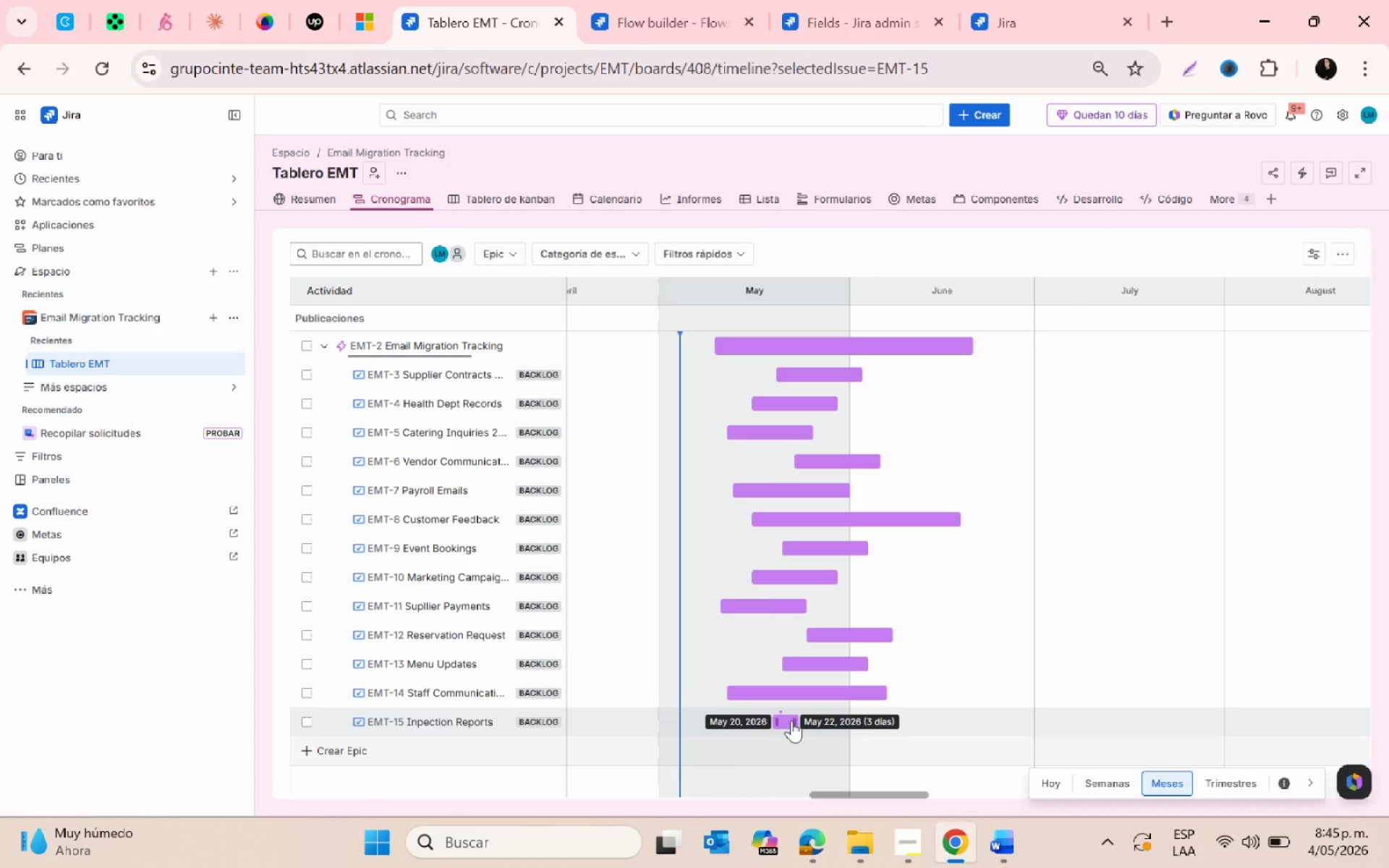 
left_click_drag(start_coordinate=[791, 720], to_coordinate=[827, 721])
 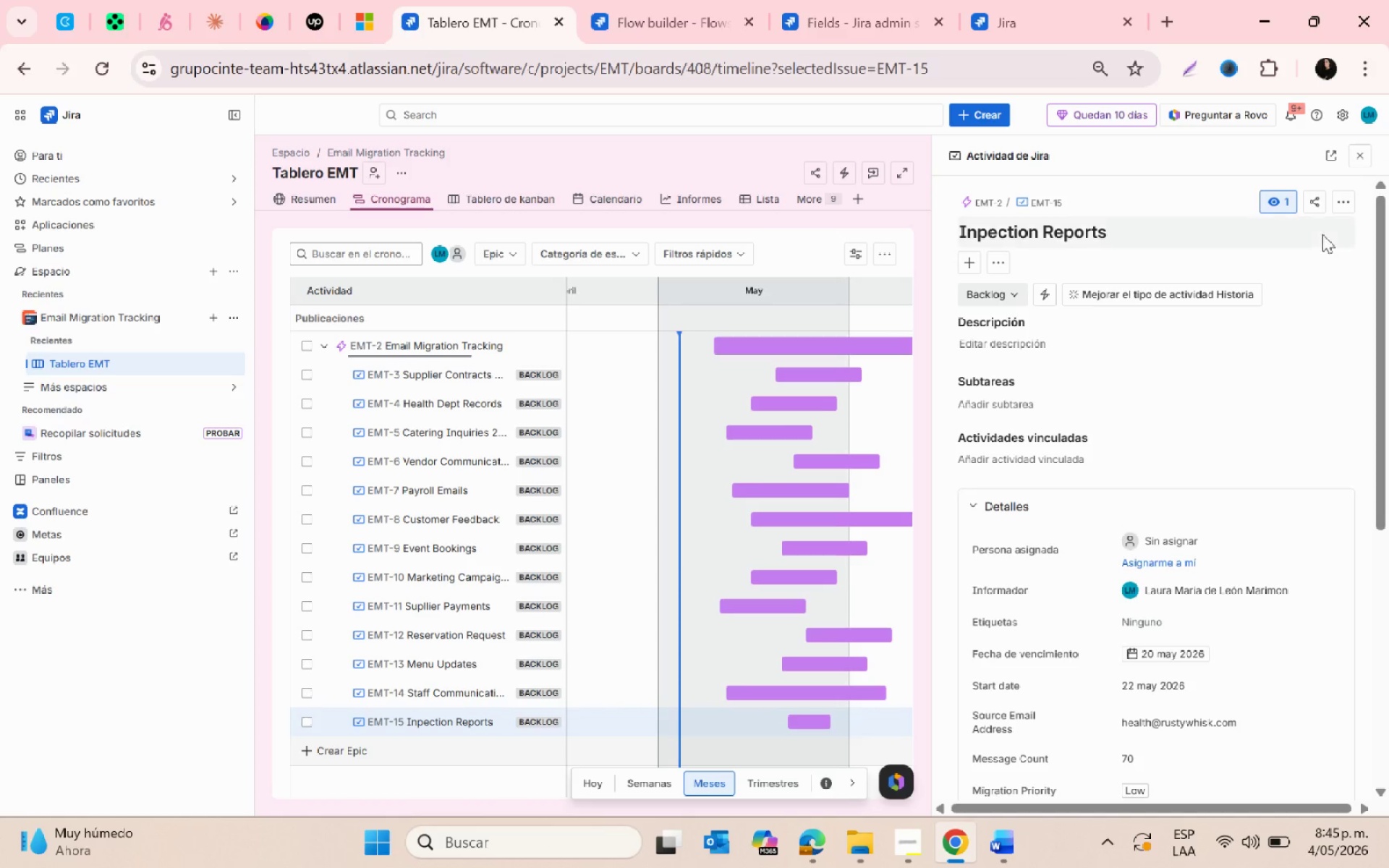 
left_click([1364, 148])
 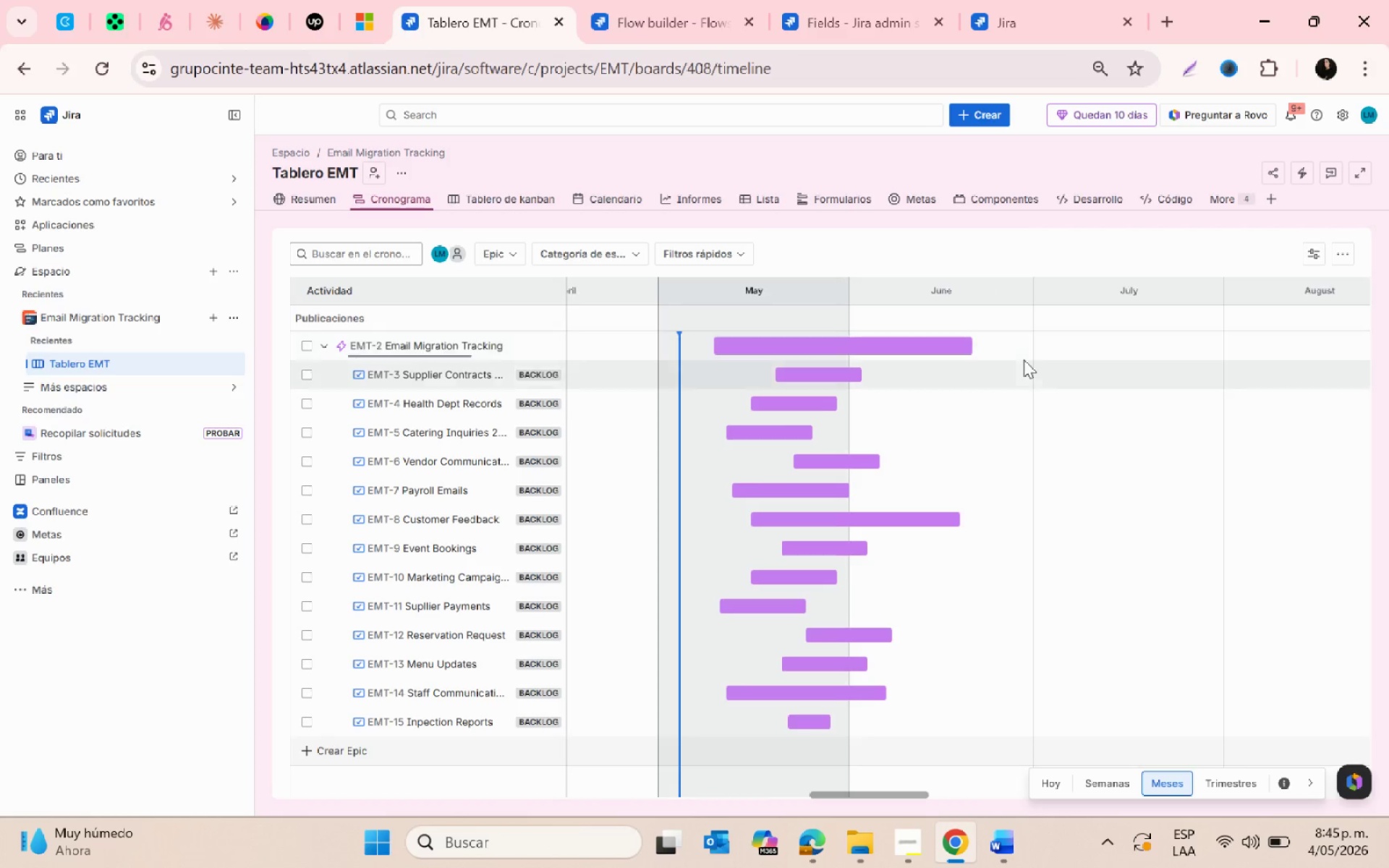 
hold_key(key=ControlLeft, duration=0.73)
scroll: coordinate [983, 417], scroll_direction: none, amount: 0.0
 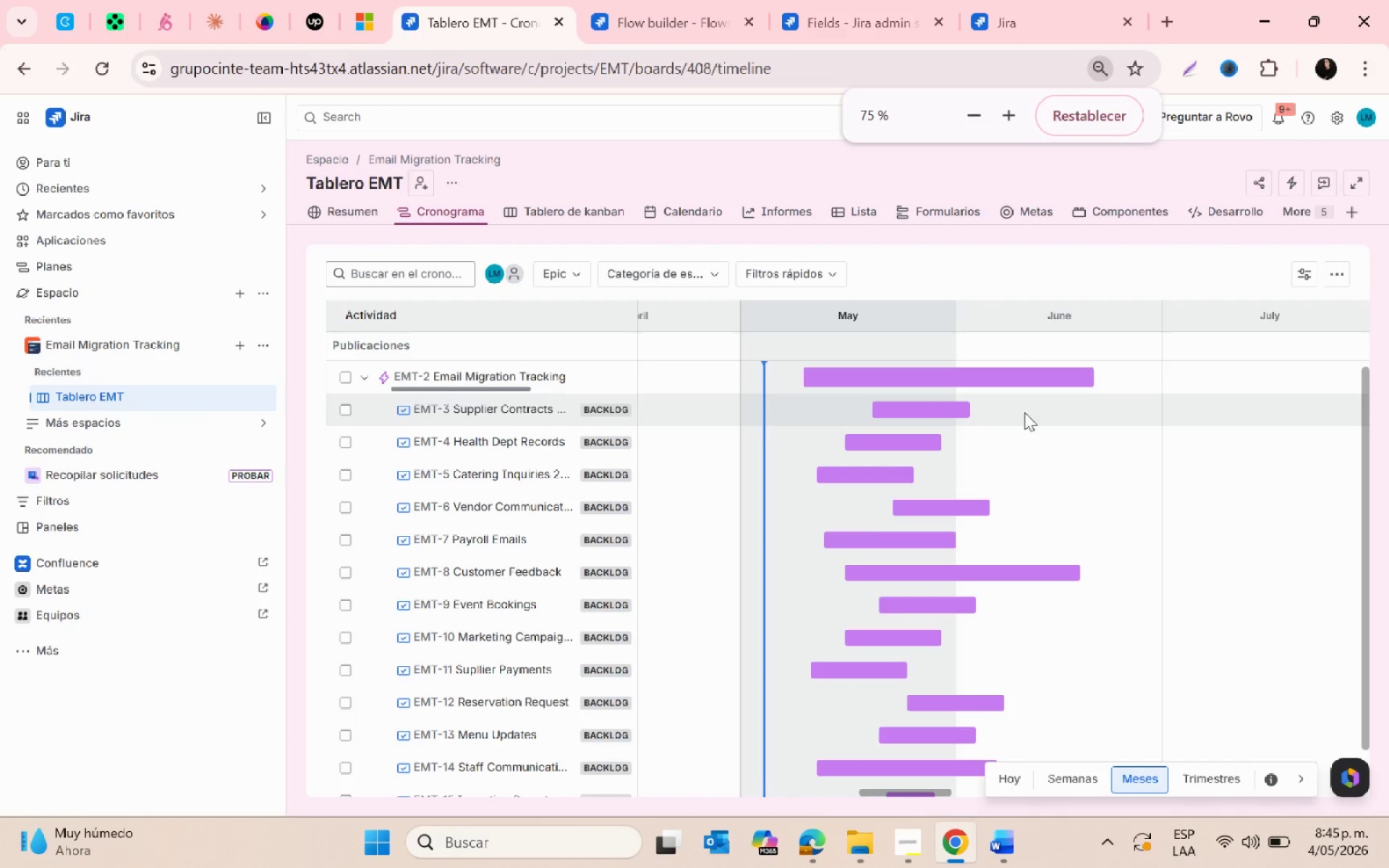 
hold_key(key=ControlLeft, duration=0.75)
 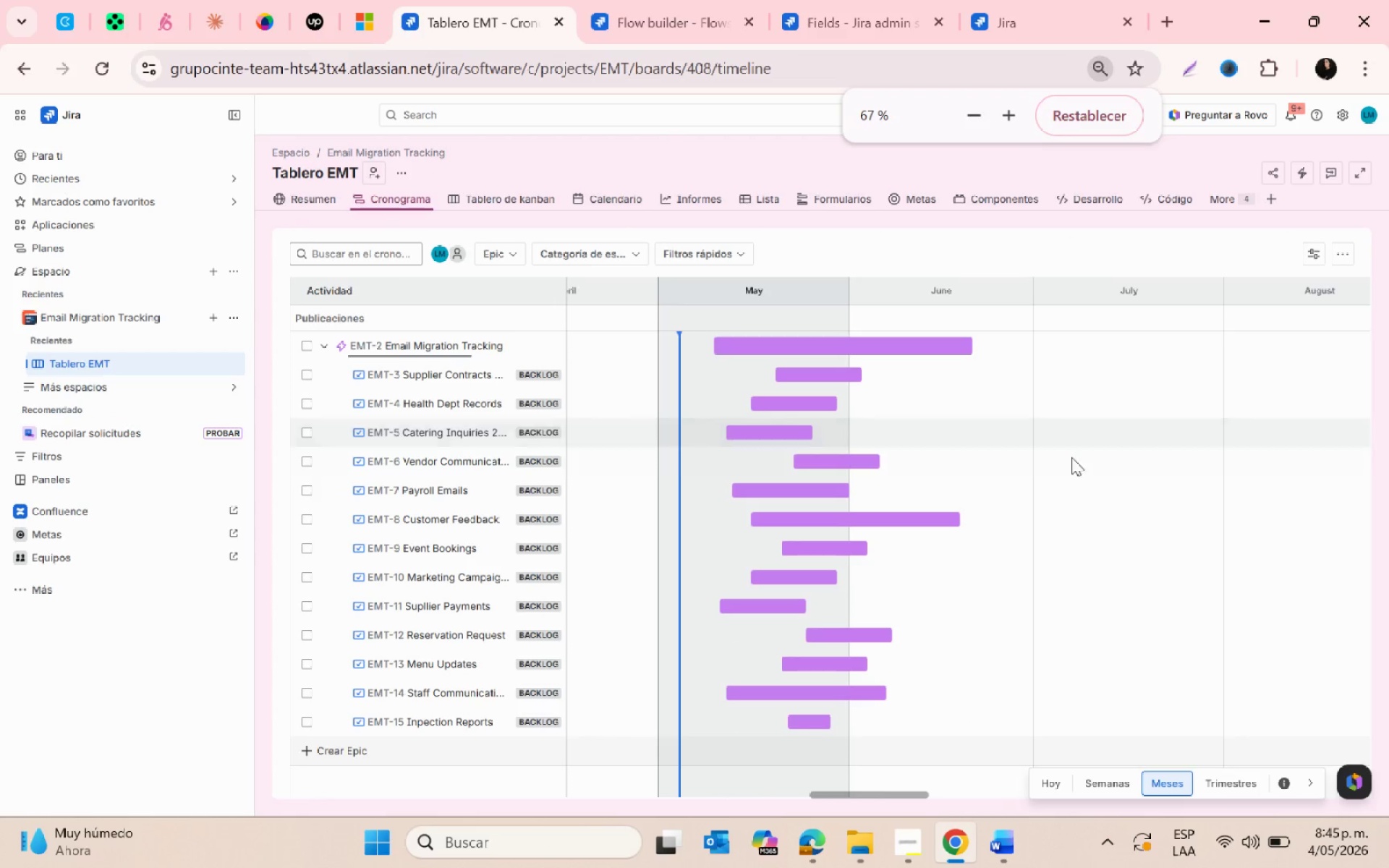 
scroll: coordinate [1152, 412], scroll_direction: down, amount: 2.0
 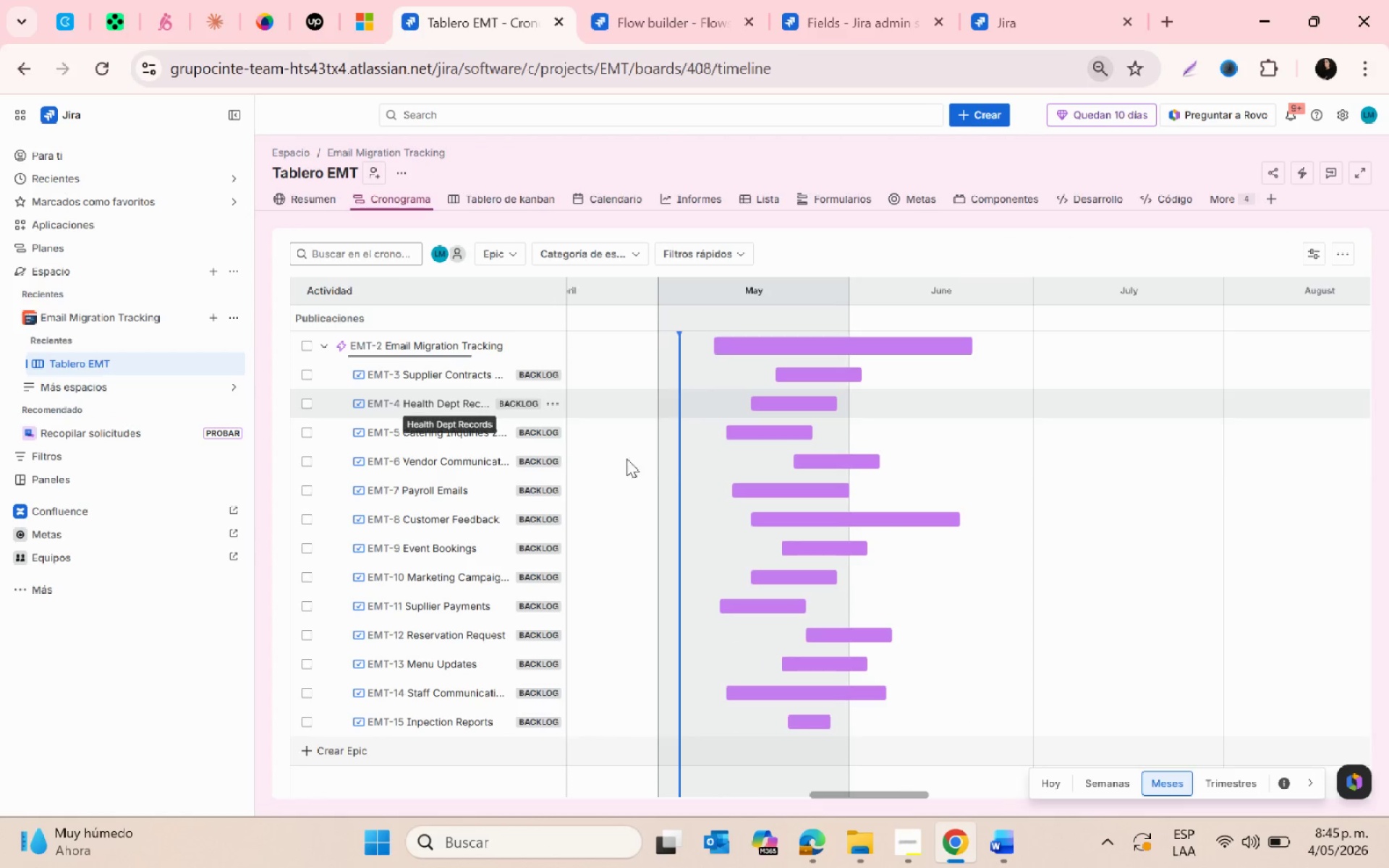 
hold_key(key=ControlLeft, duration=1.5)
scroll: coordinate [906, 505], scroll_direction: down, amount: 1.0
 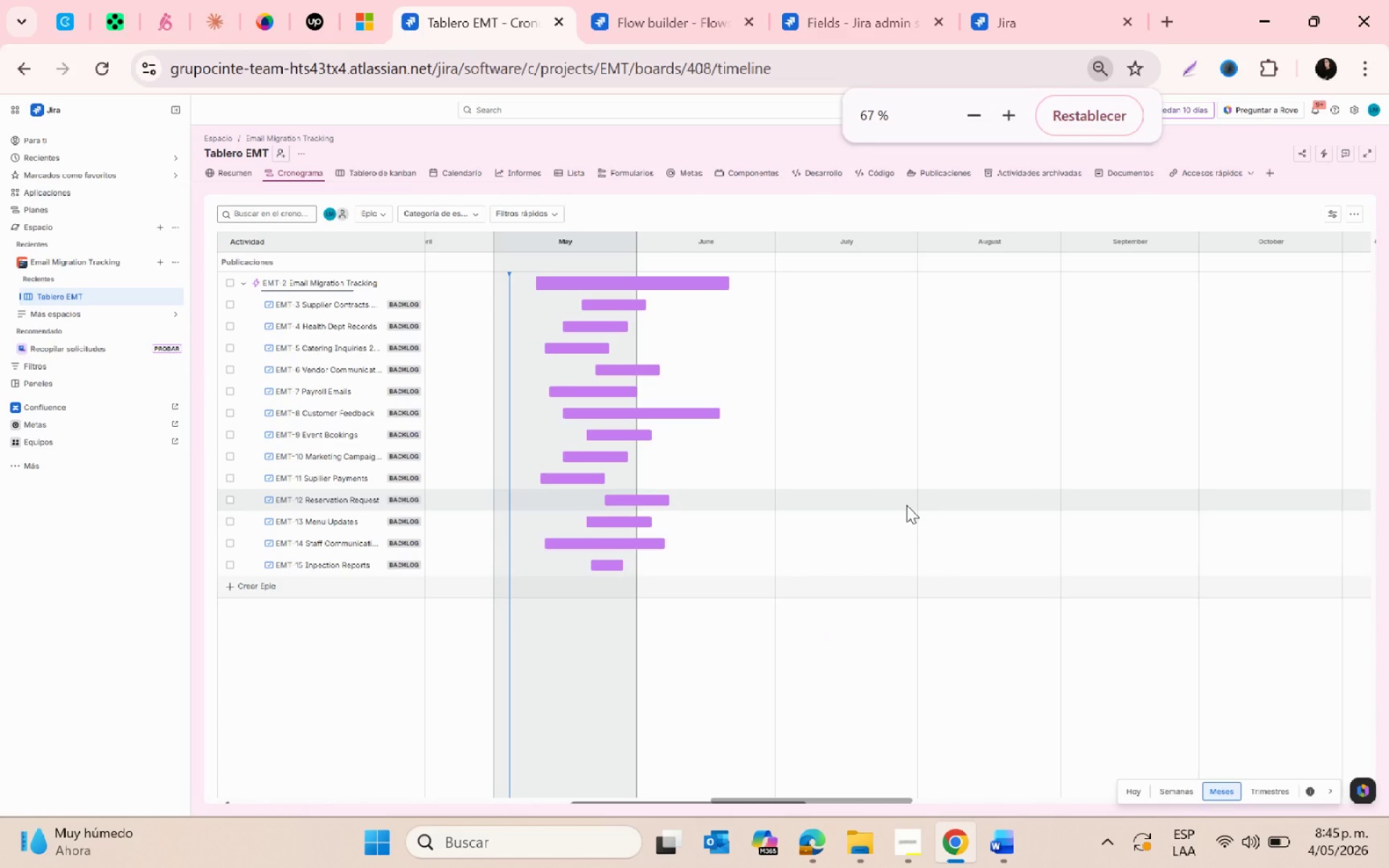 
scroll: coordinate [906, 505], scroll_direction: none, amount: 0.0
 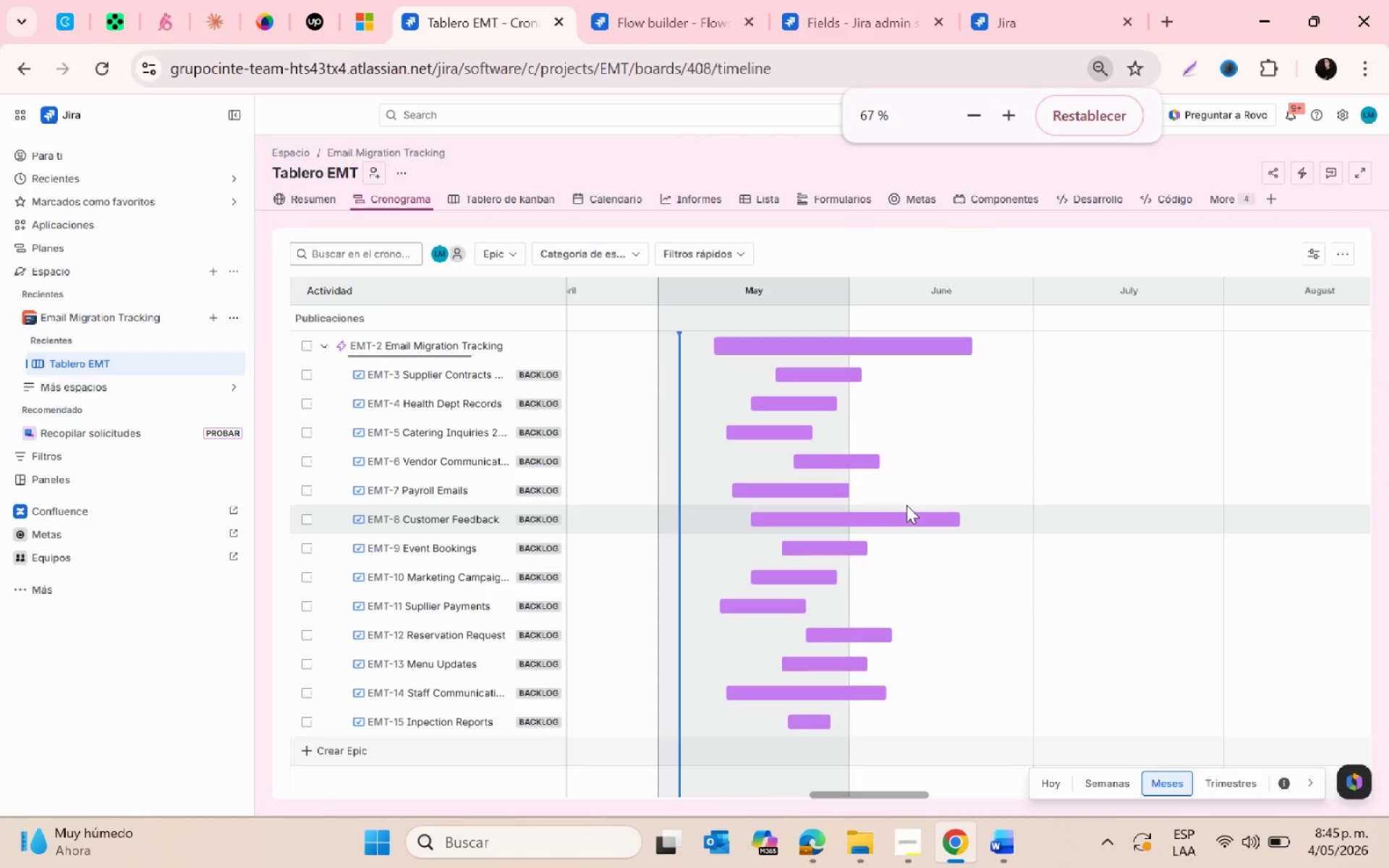 
key(Control+ControlLeft)
 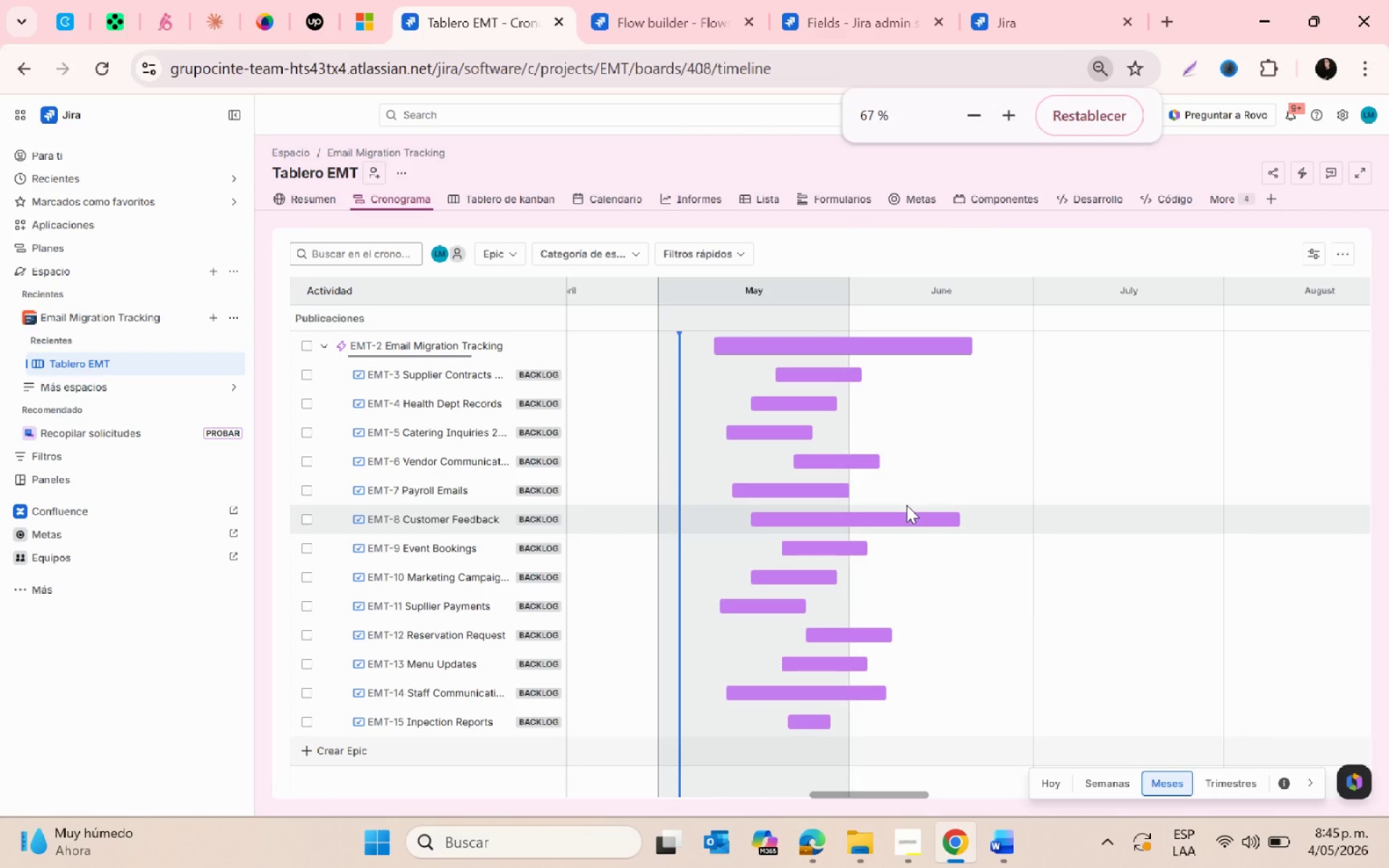 
key(Control+ControlLeft)
 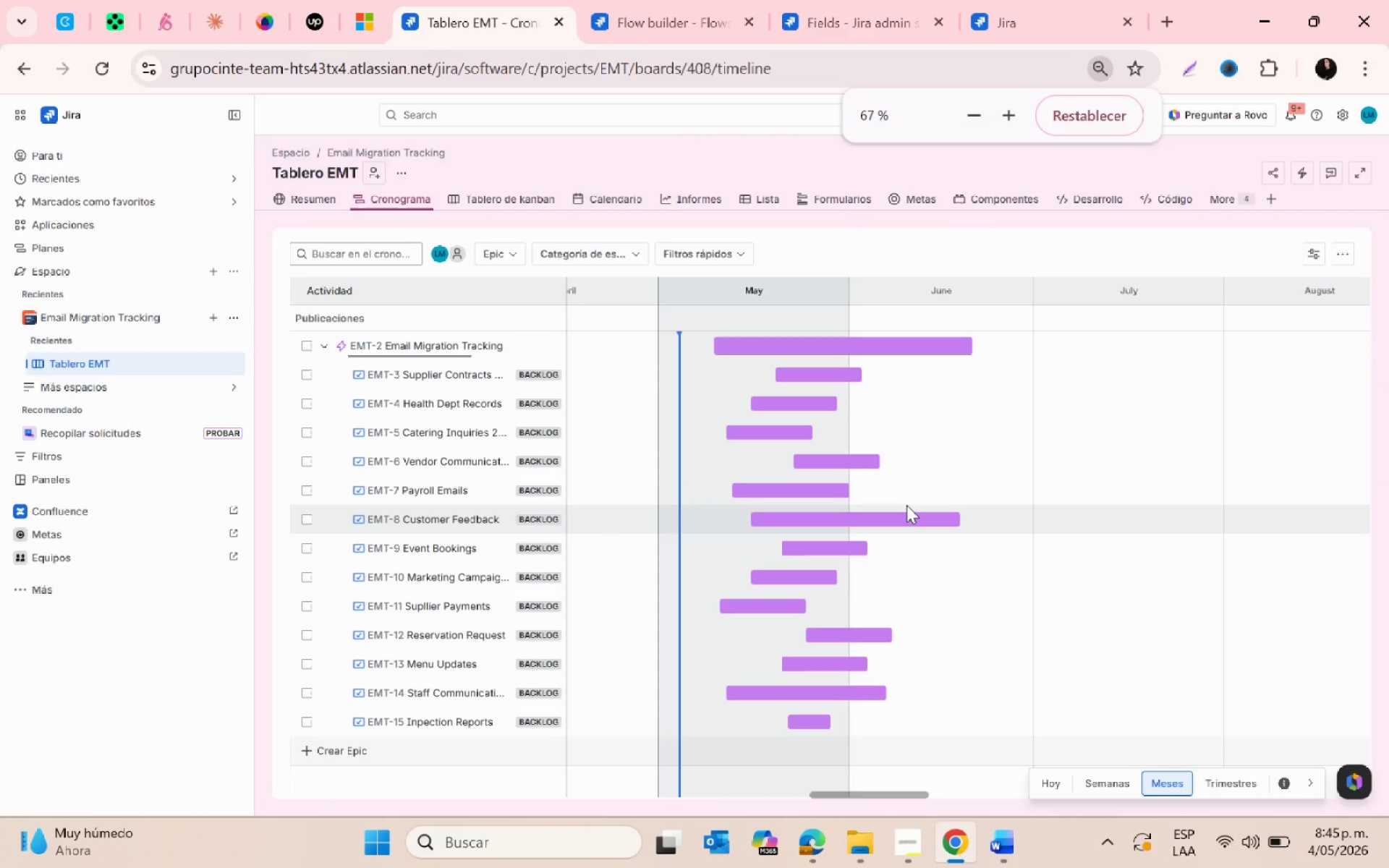 
key(Control+ControlLeft)
 